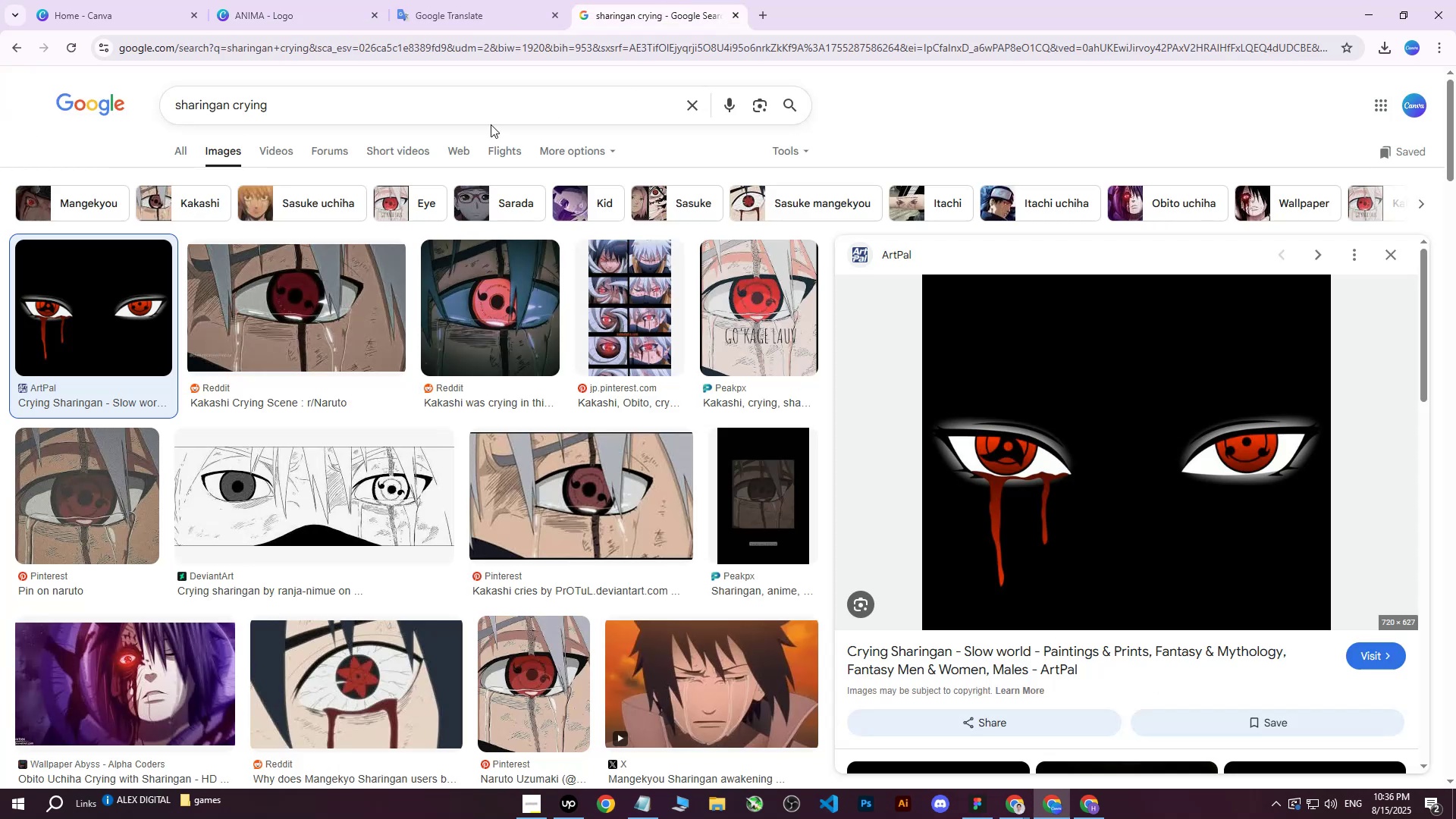 
left_click_drag(start_coordinate=[474, 105], to_coordinate=[123, 111])
 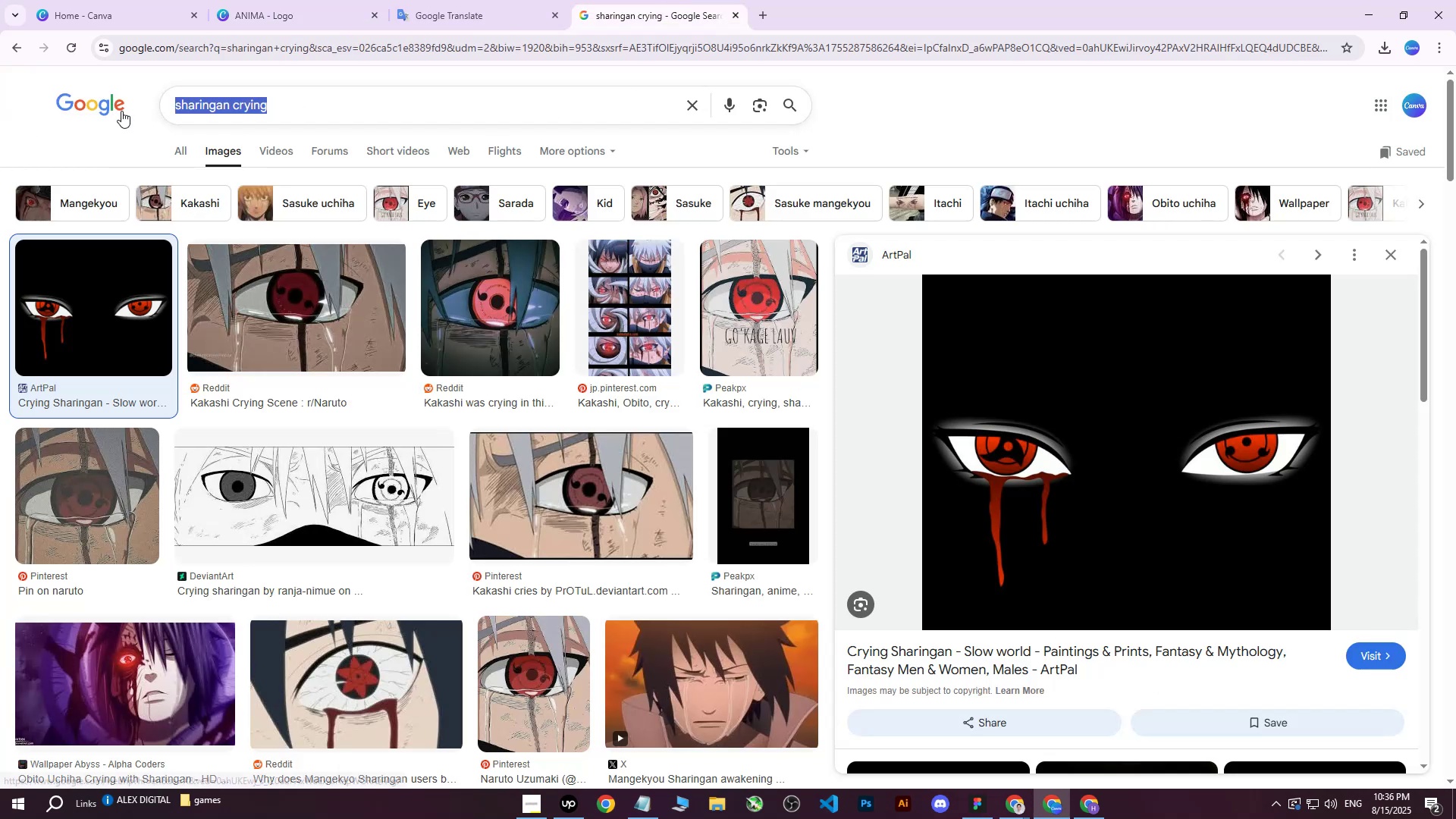 
type(bulbasaur)
 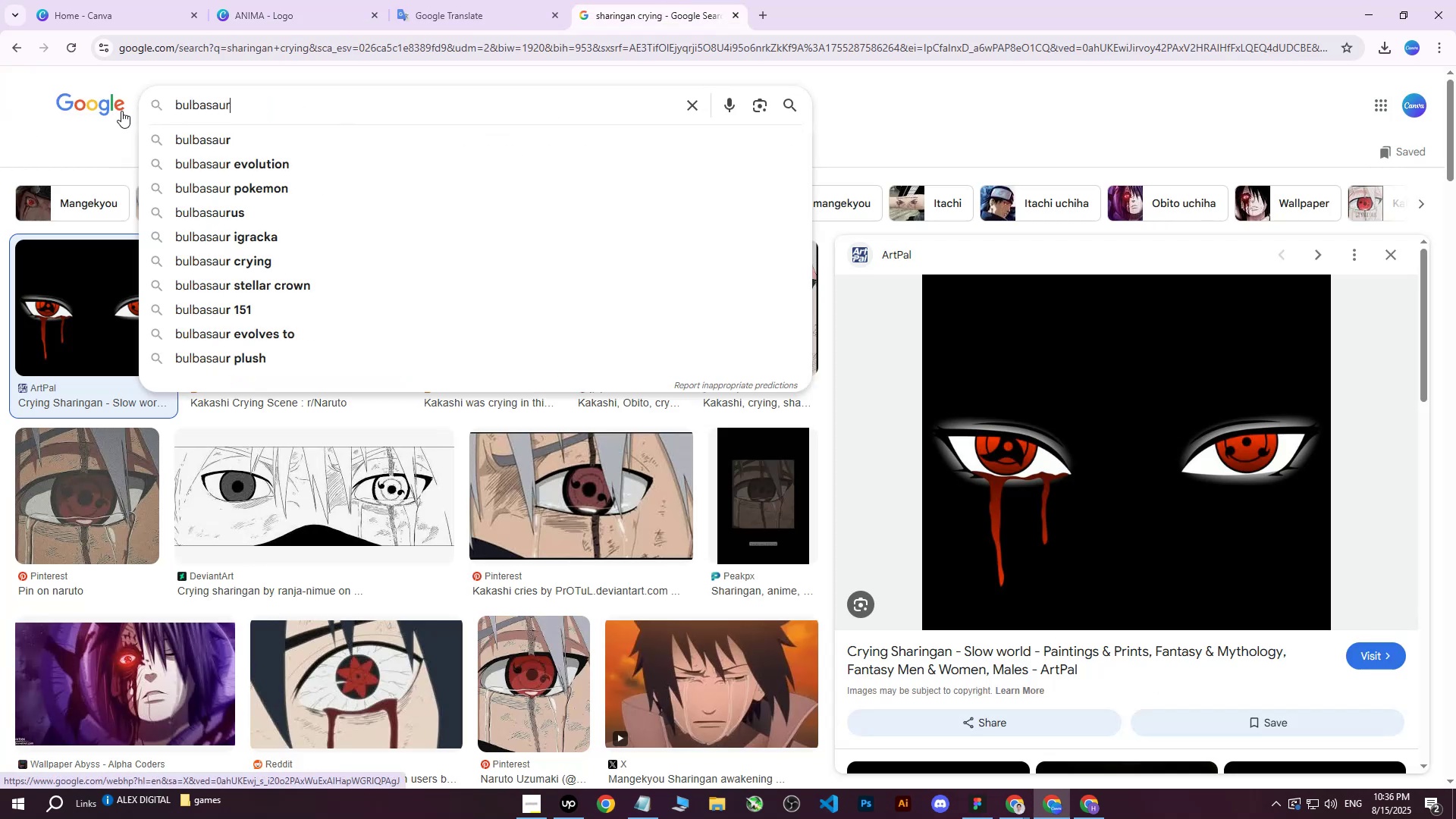 
key(Enter)
 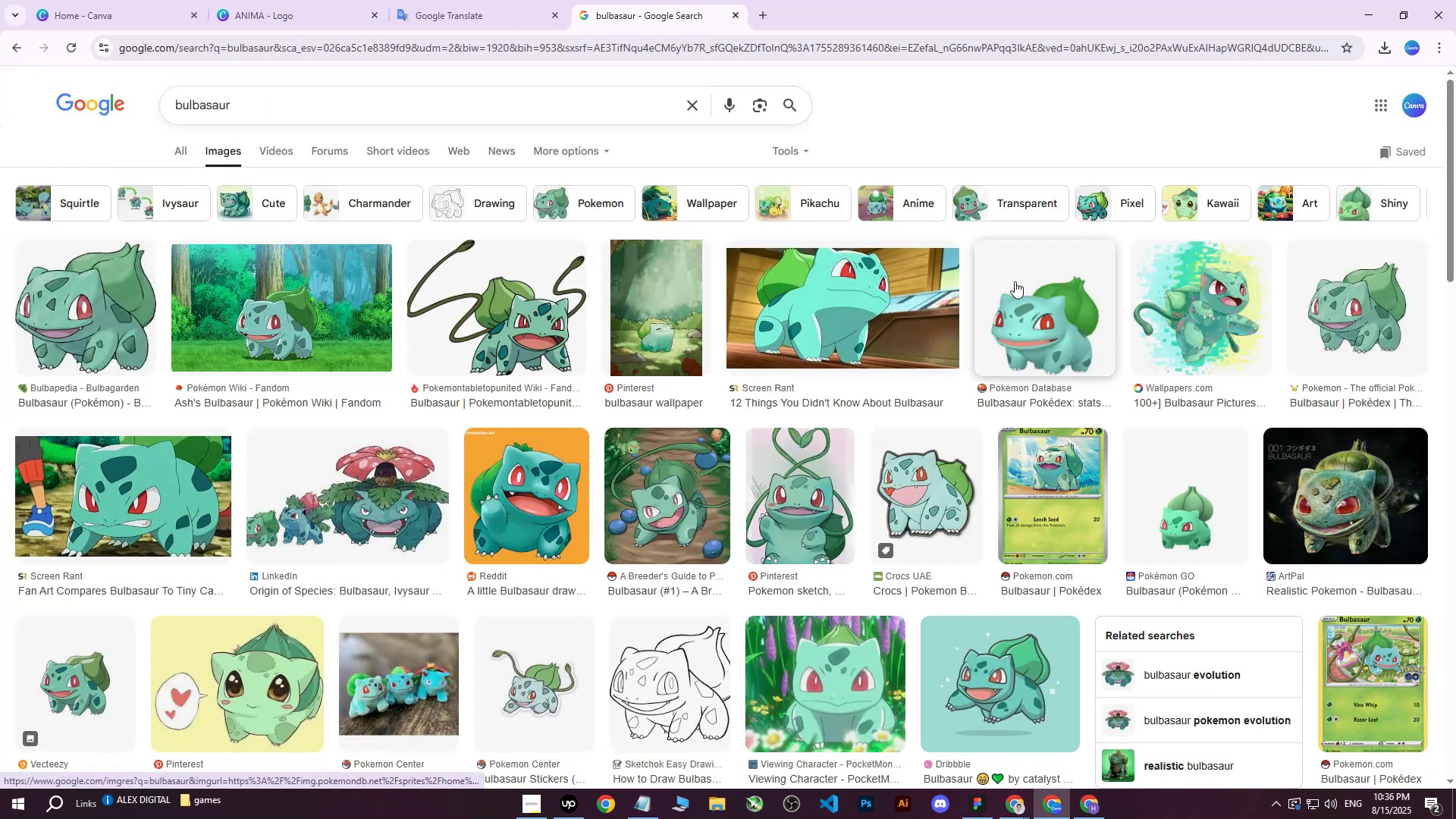 
left_click([1197, 501])
 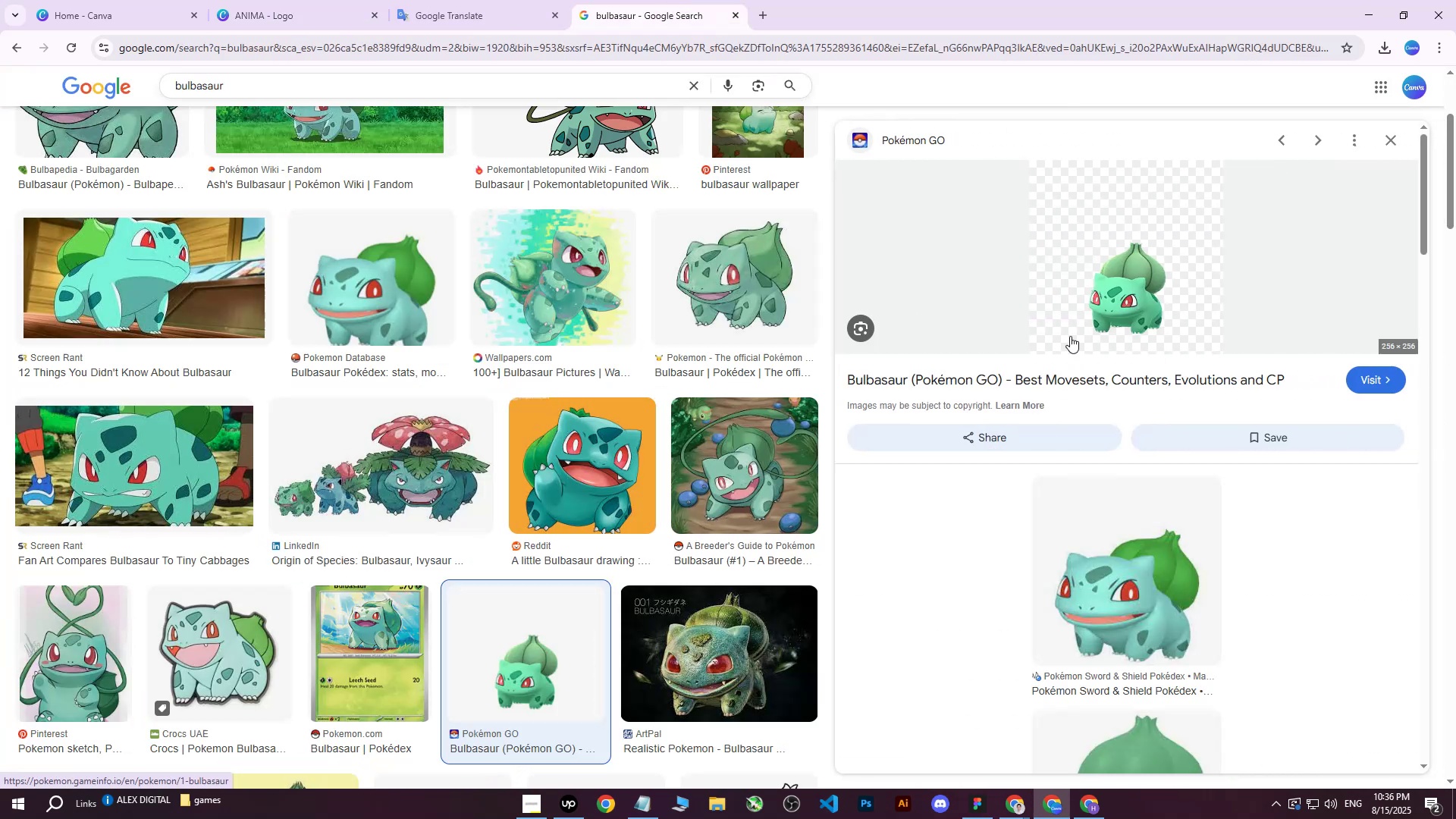 
right_click([1135, 293])
 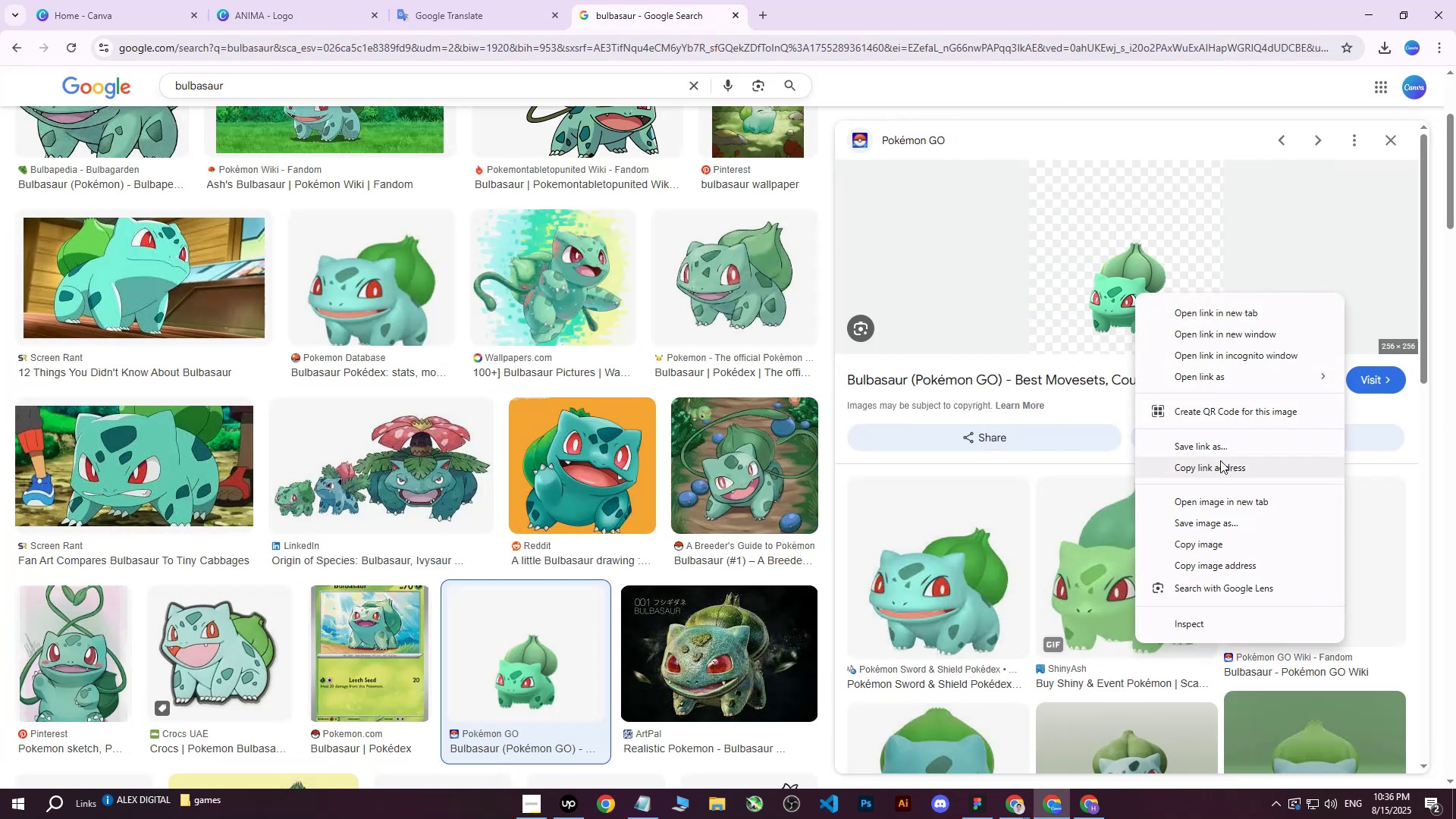 
left_click([1196, 522])
 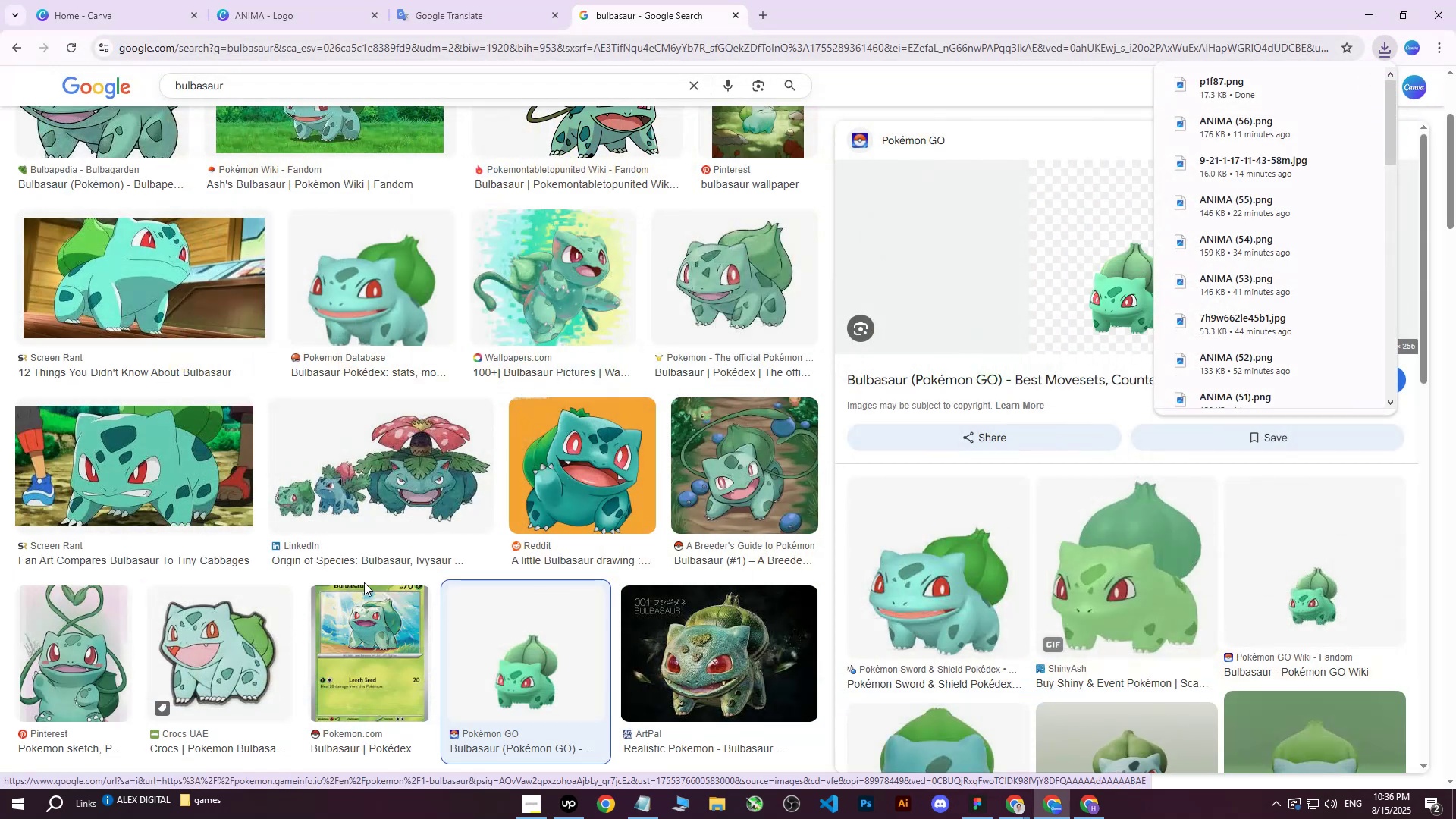 
wait(11.77)
 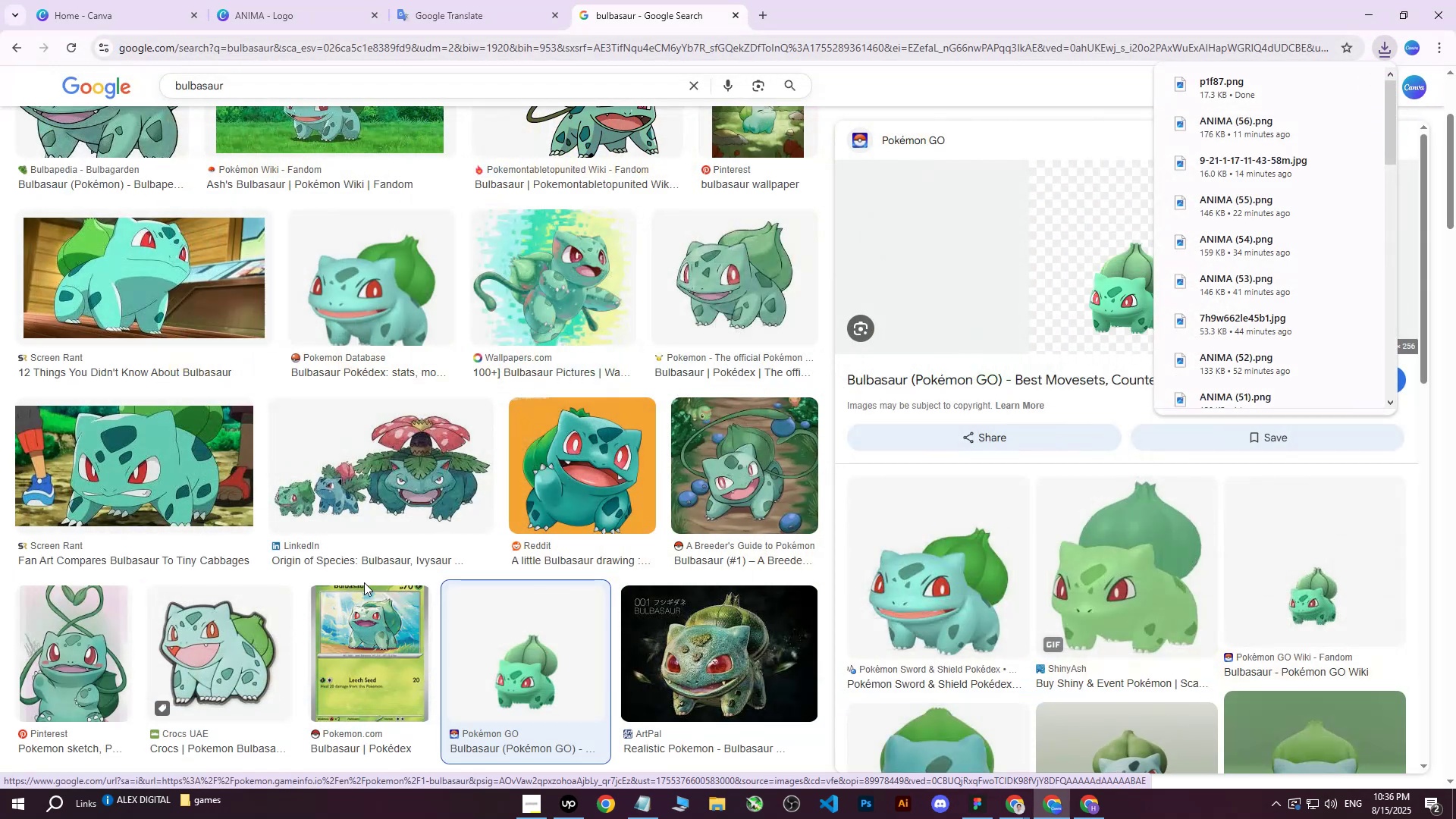 
left_click([1087, 810])
 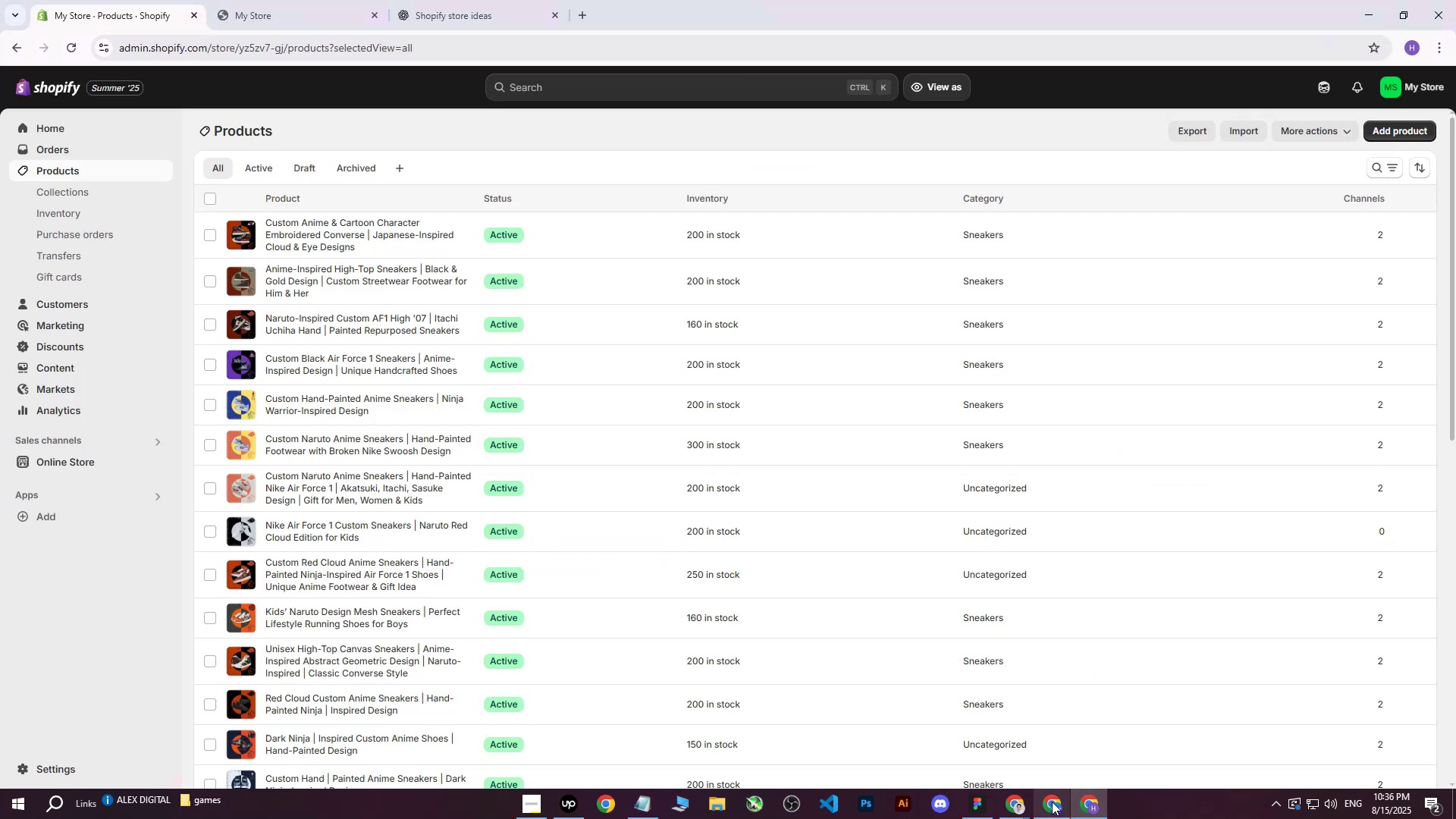 
left_click([1051, 803])
 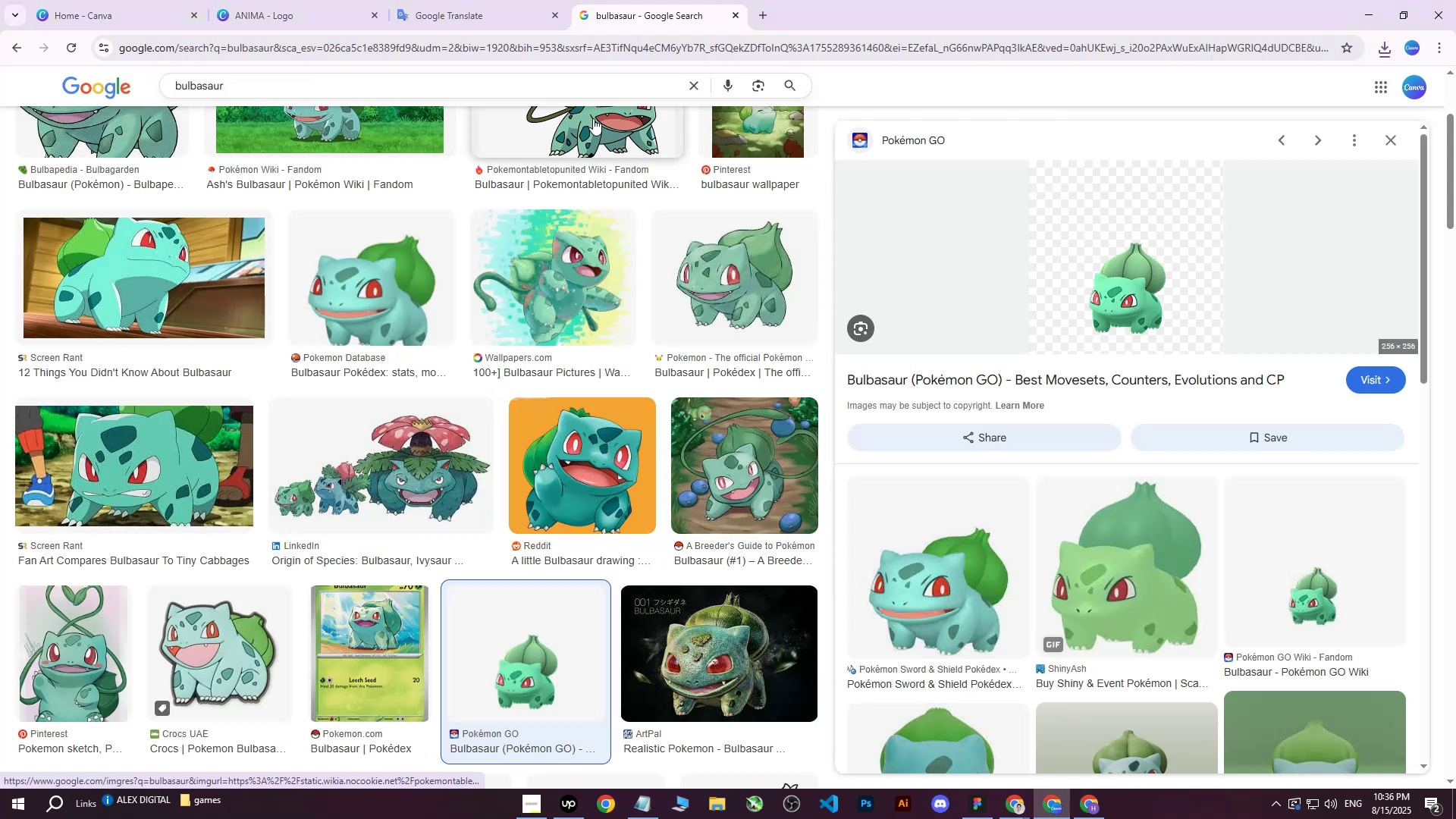 
left_click([491, 0])
 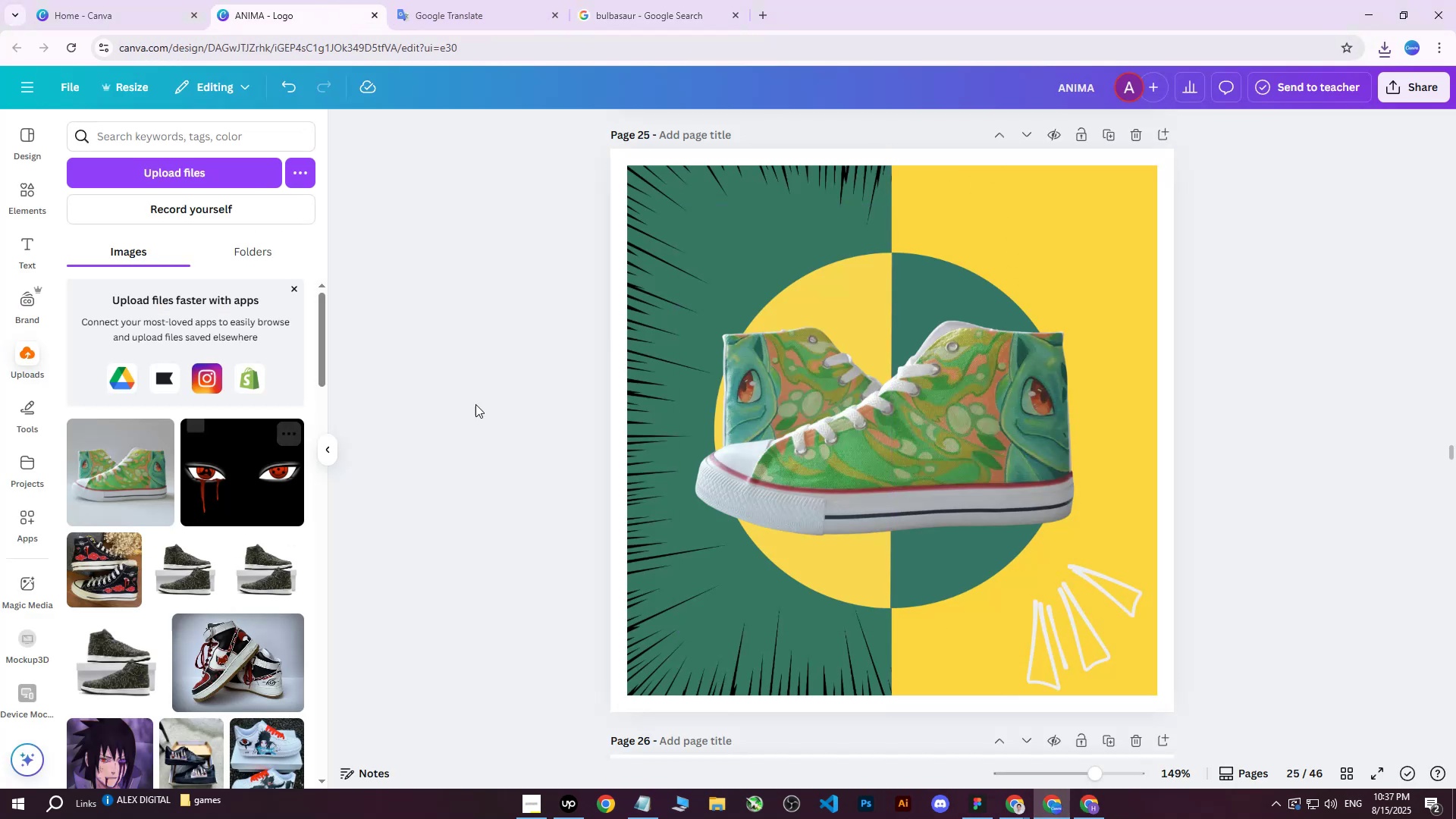 
left_click([1067, 653])
 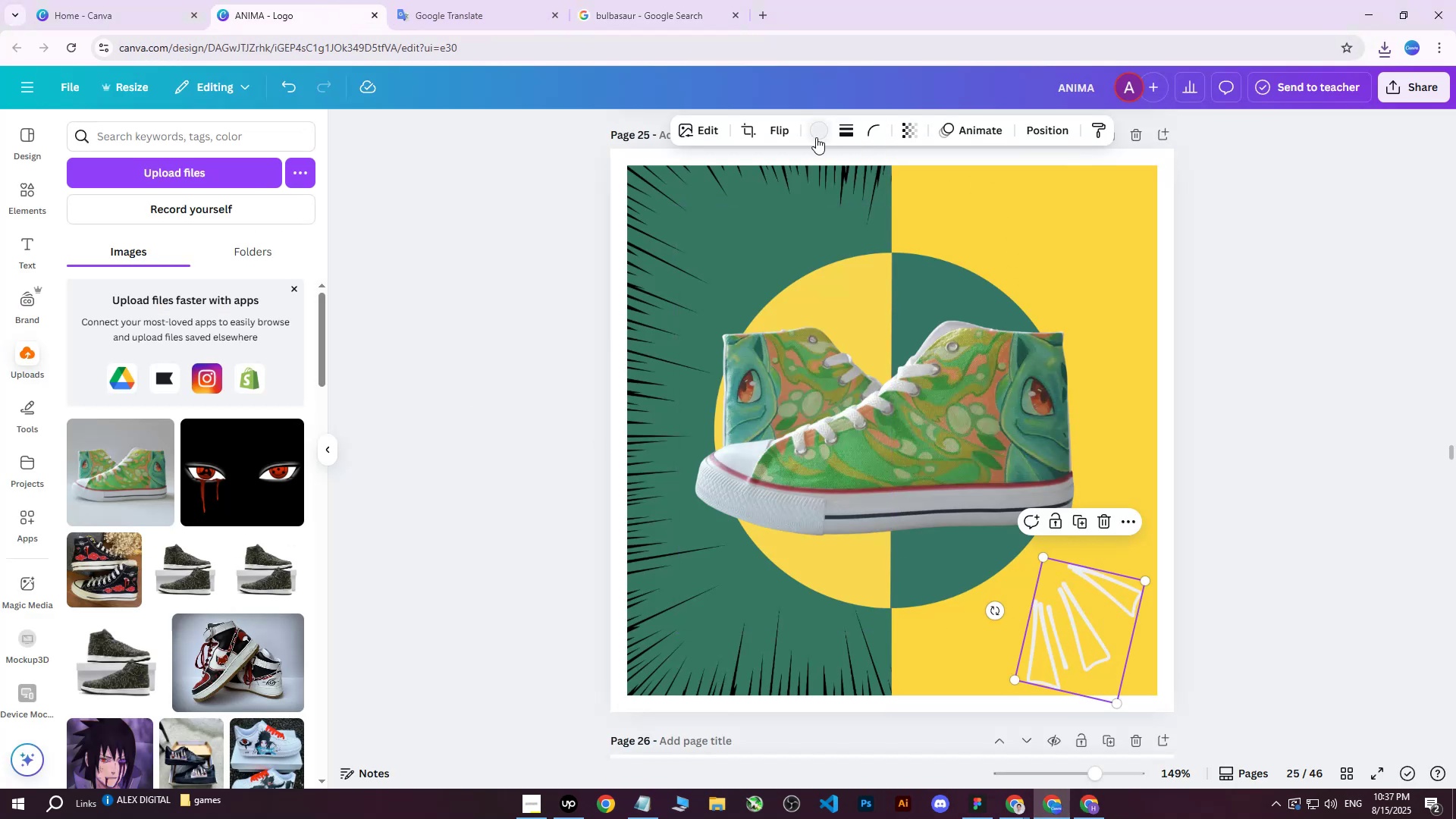 
left_click([823, 130])
 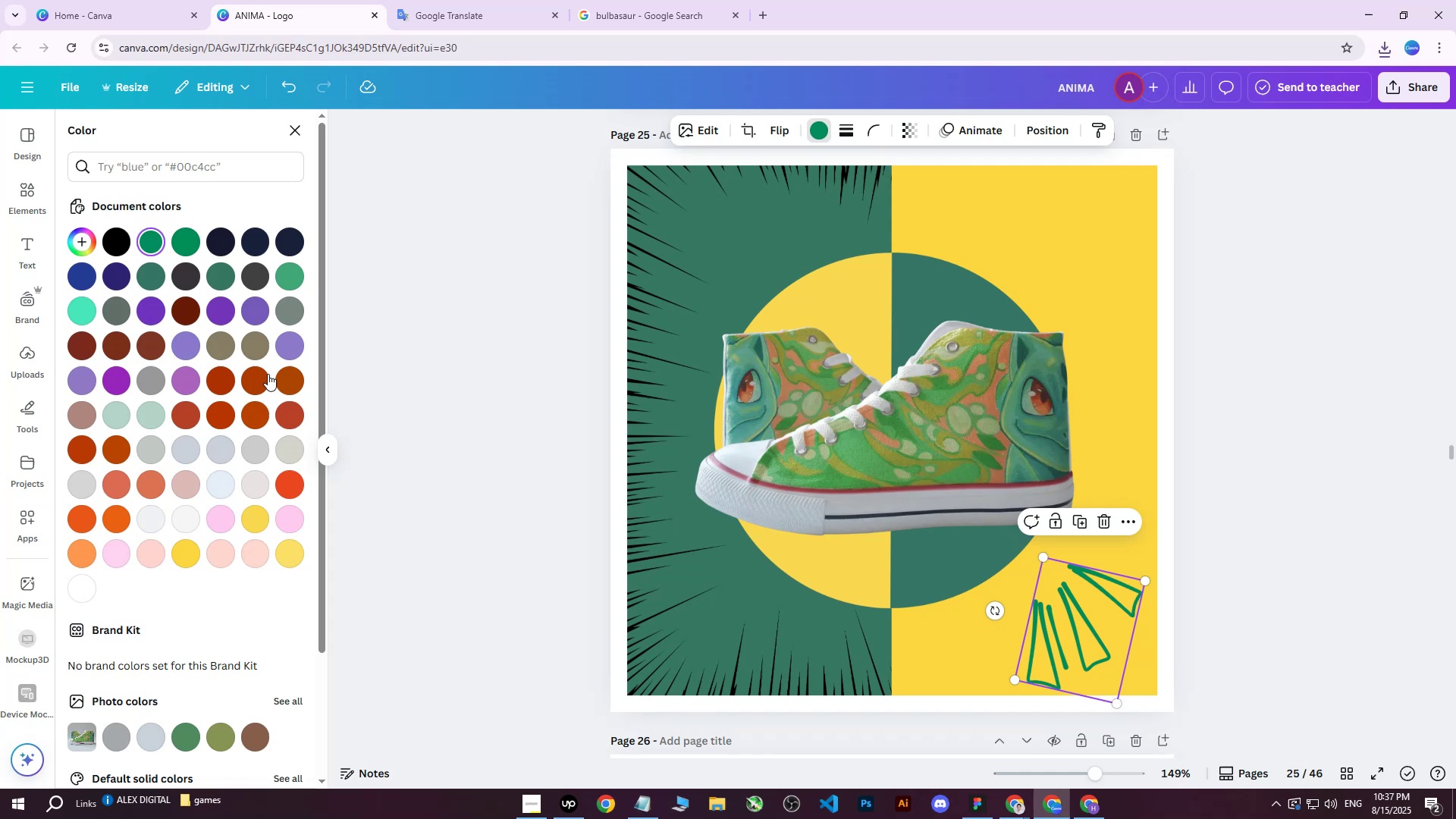 
double_click([140, 242])
 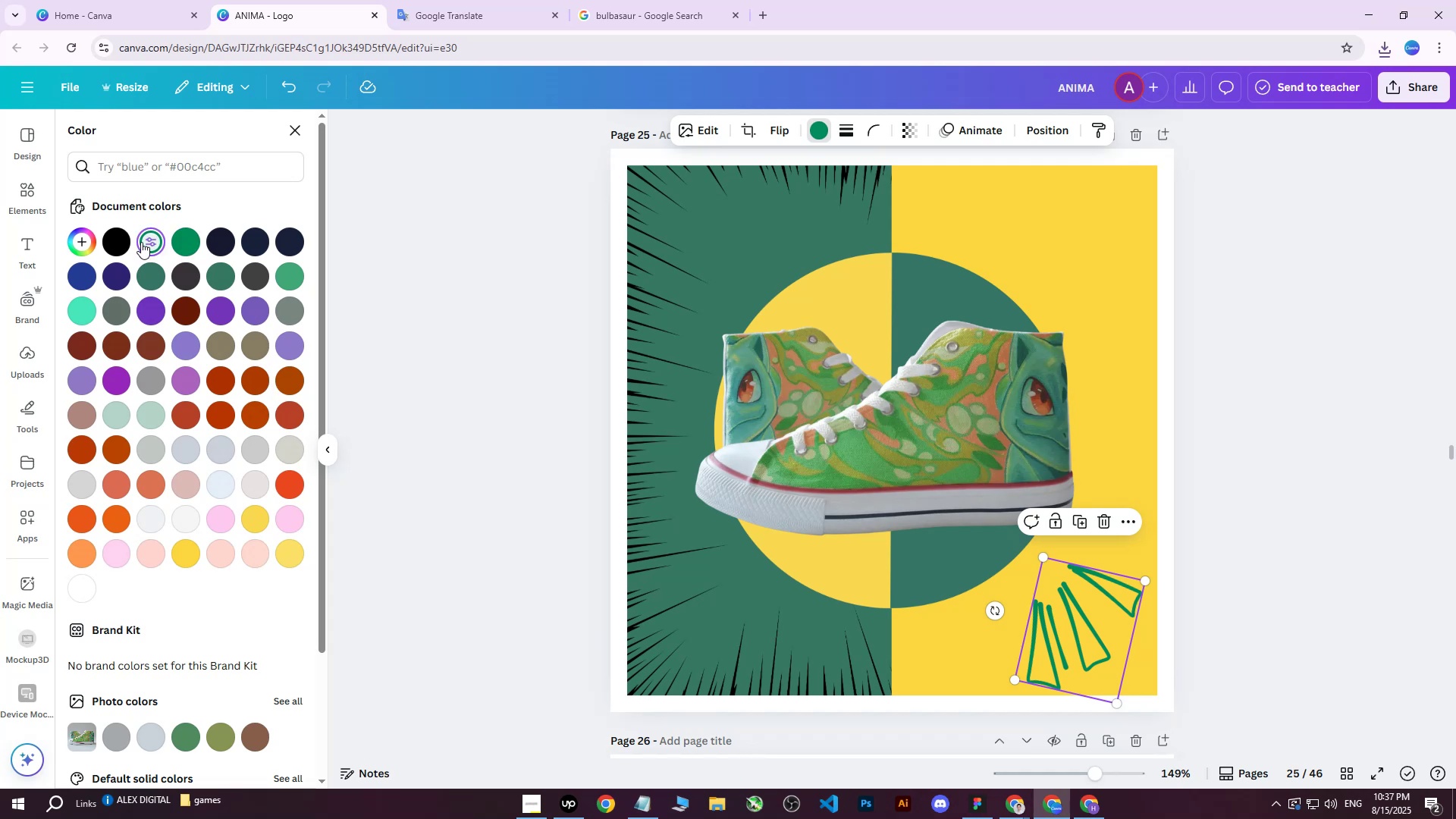 
triple_click([141, 242])
 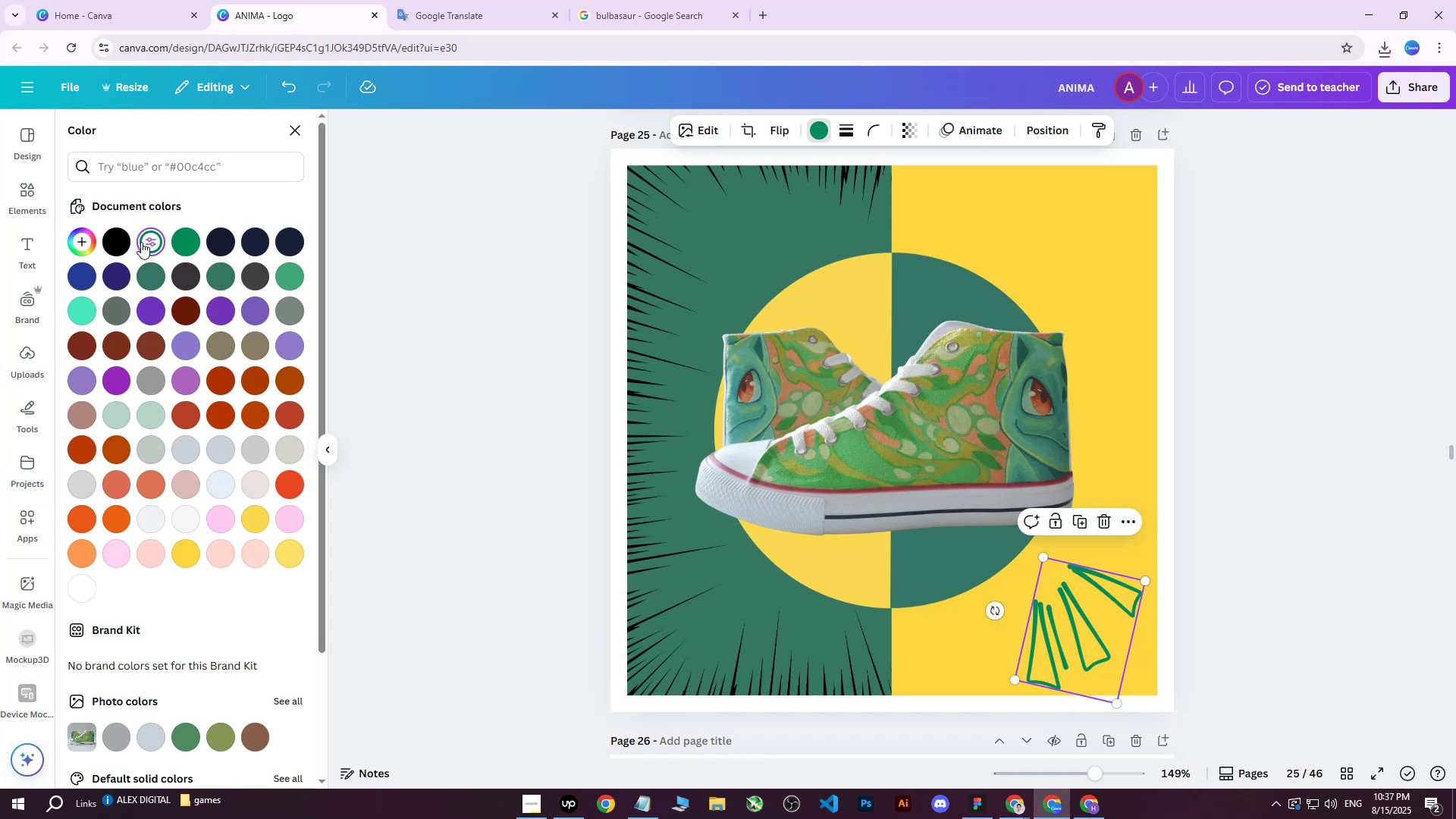 
triple_click([141, 242])
 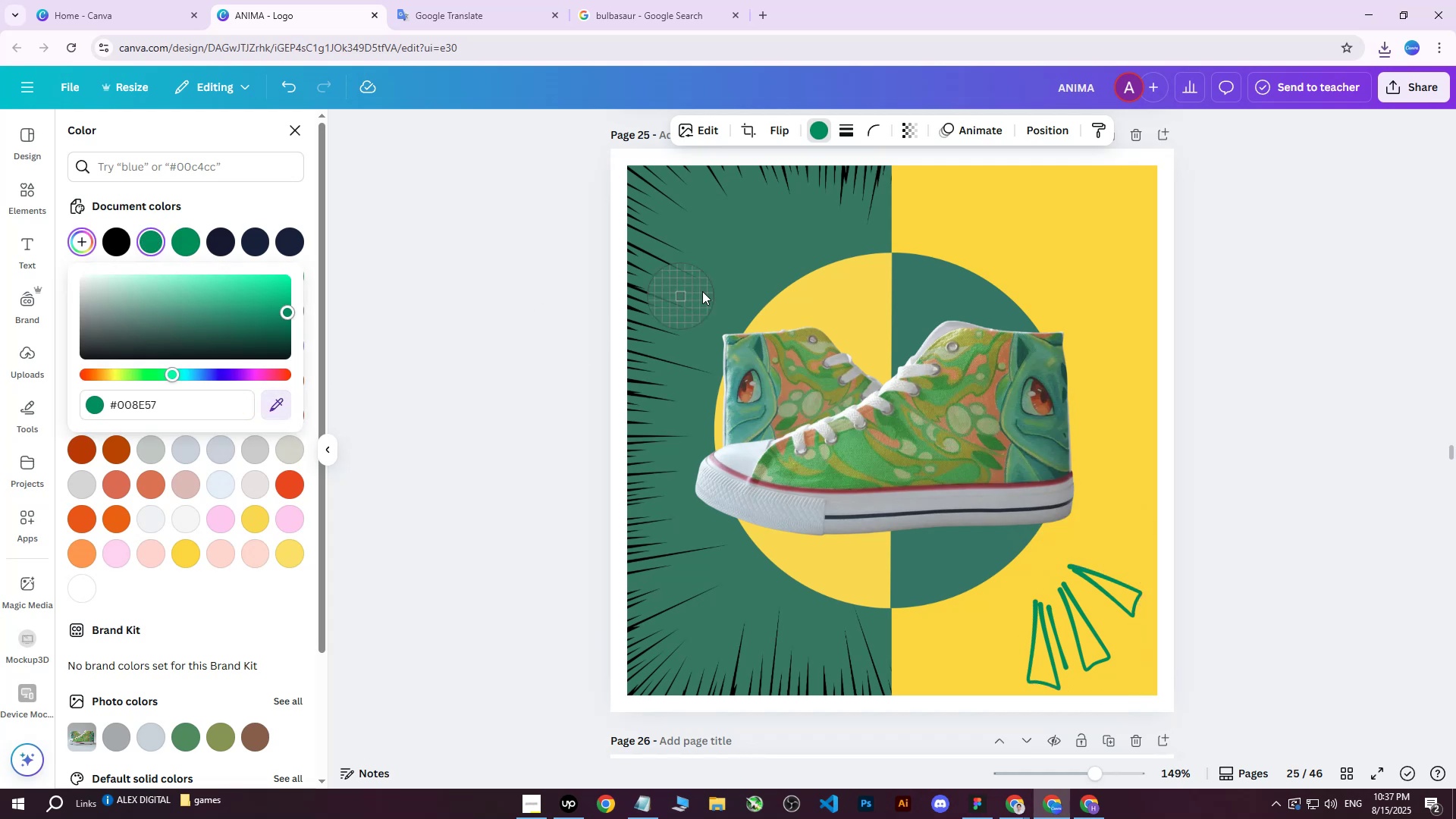 
double_click([760, 271])
 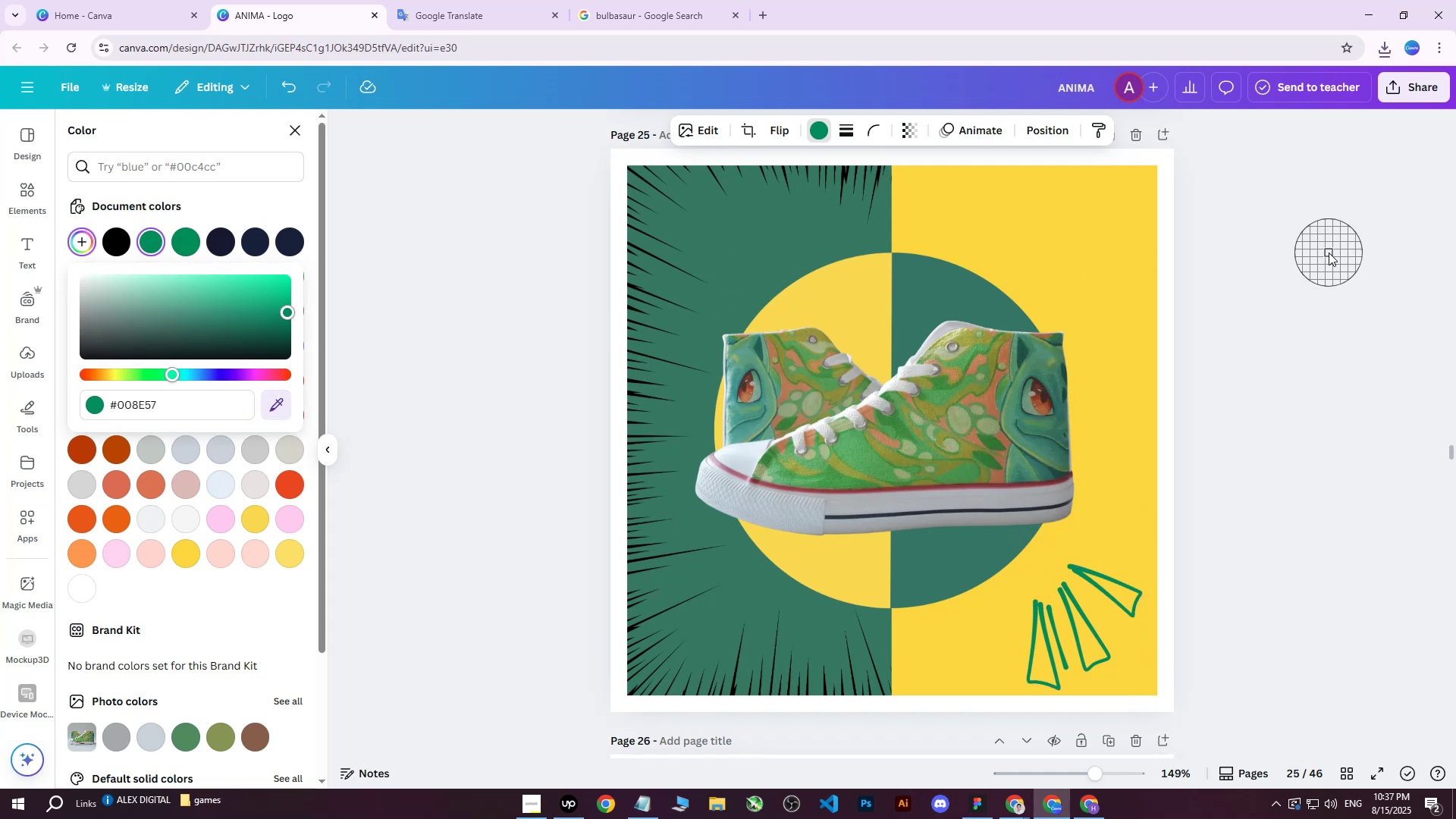 
triple_click([1329, 253])
 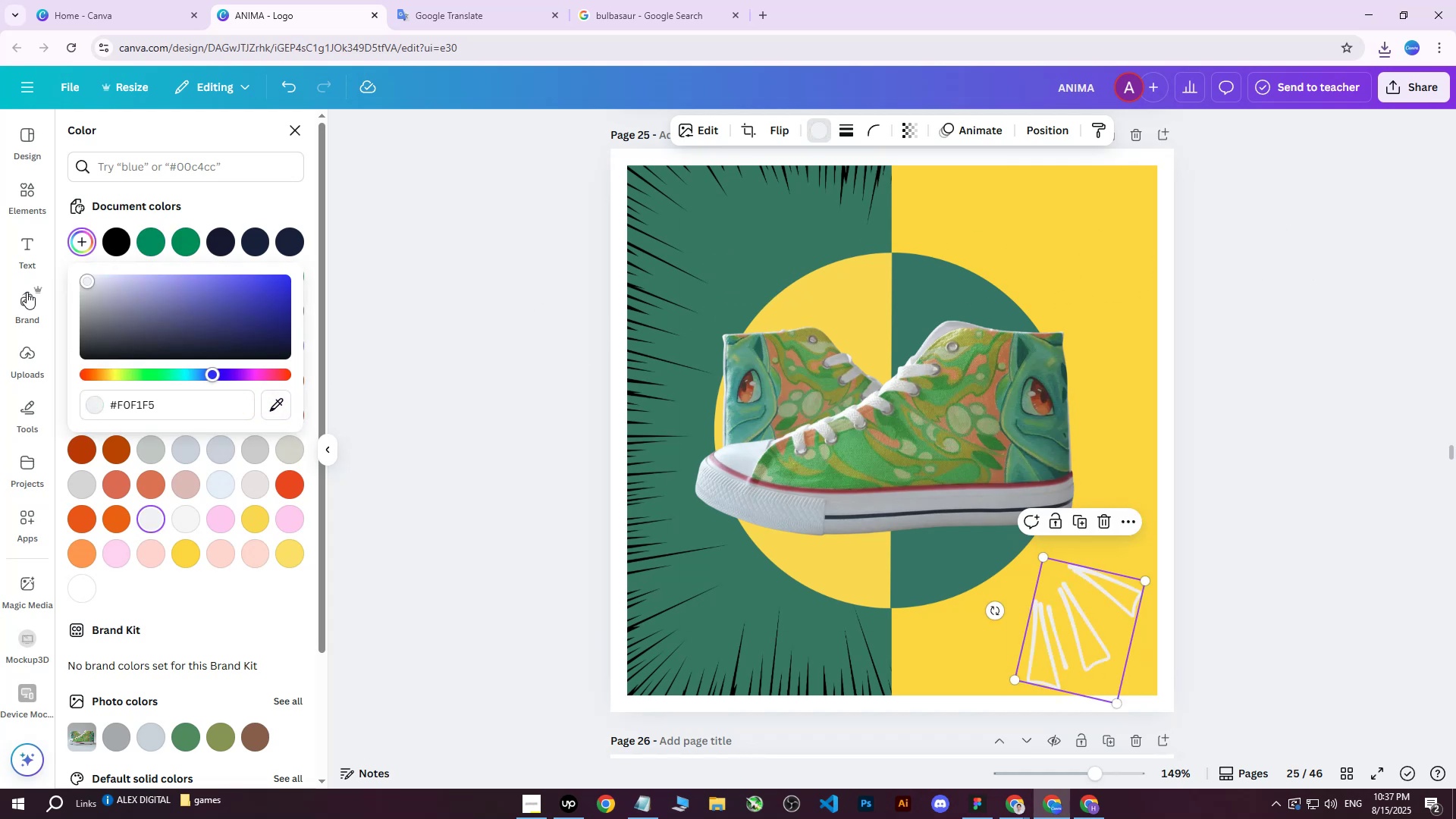 
left_click([23, 362])
 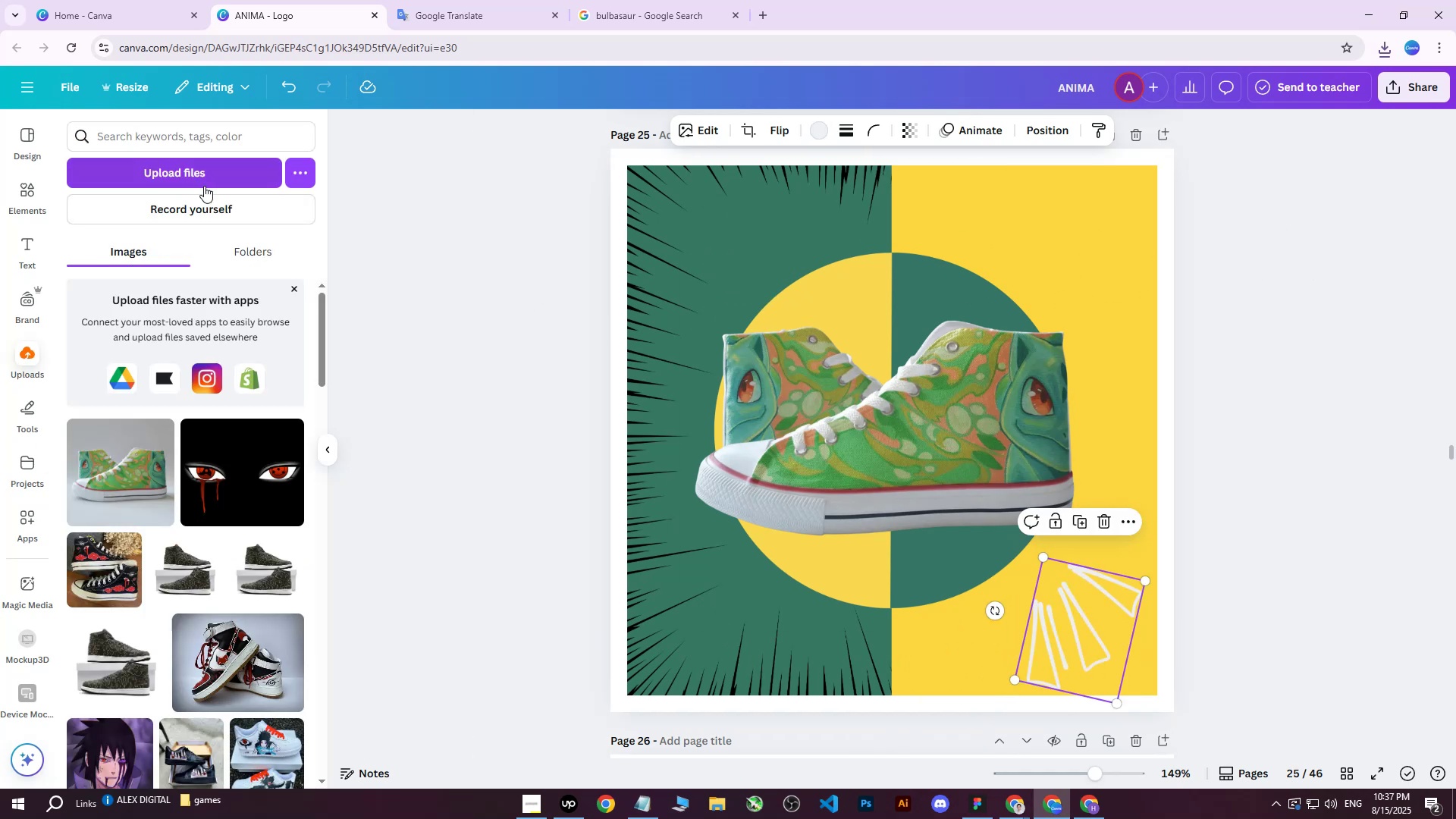 
left_click([203, 177])
 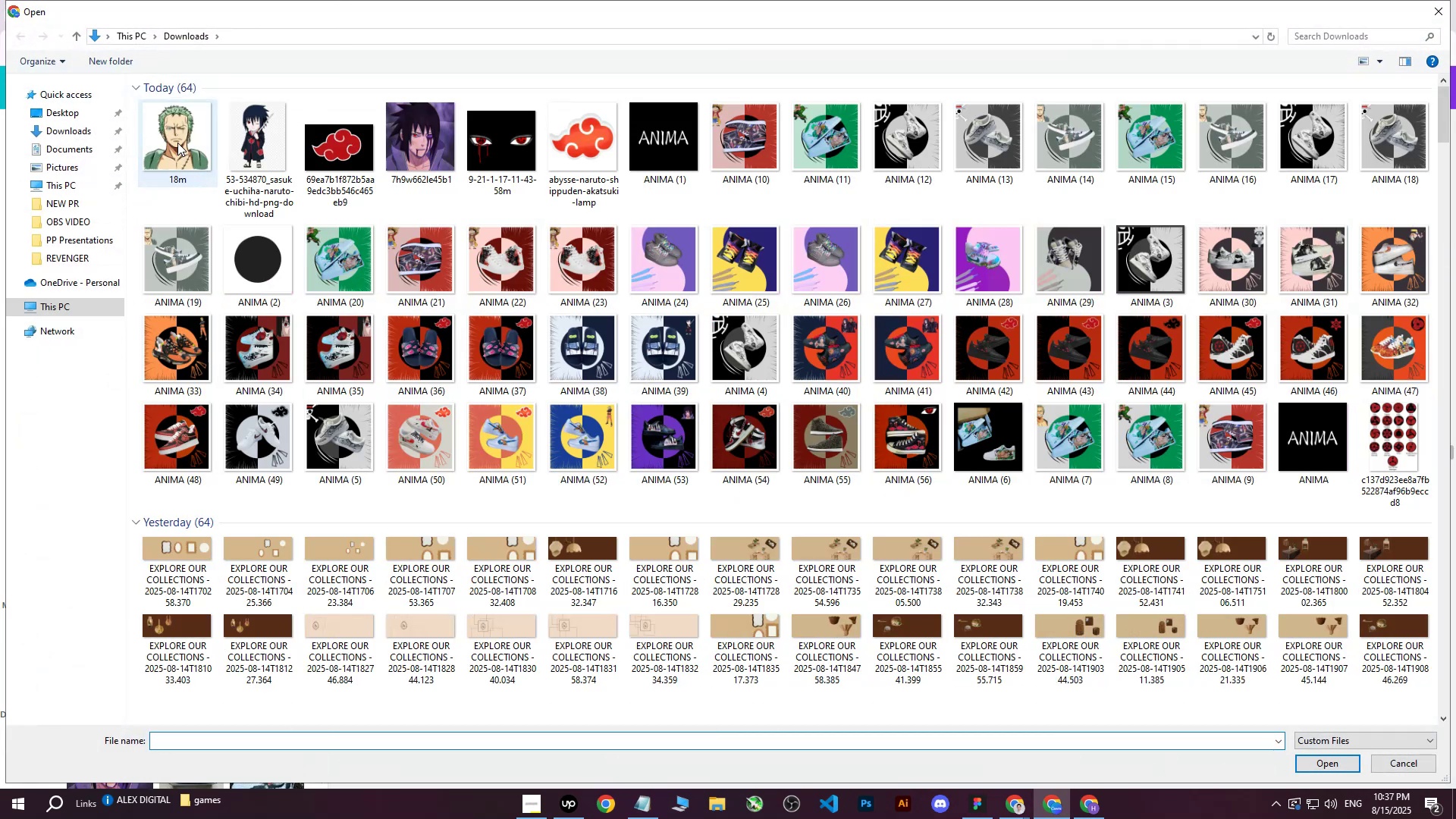 
left_click([177, 143])
 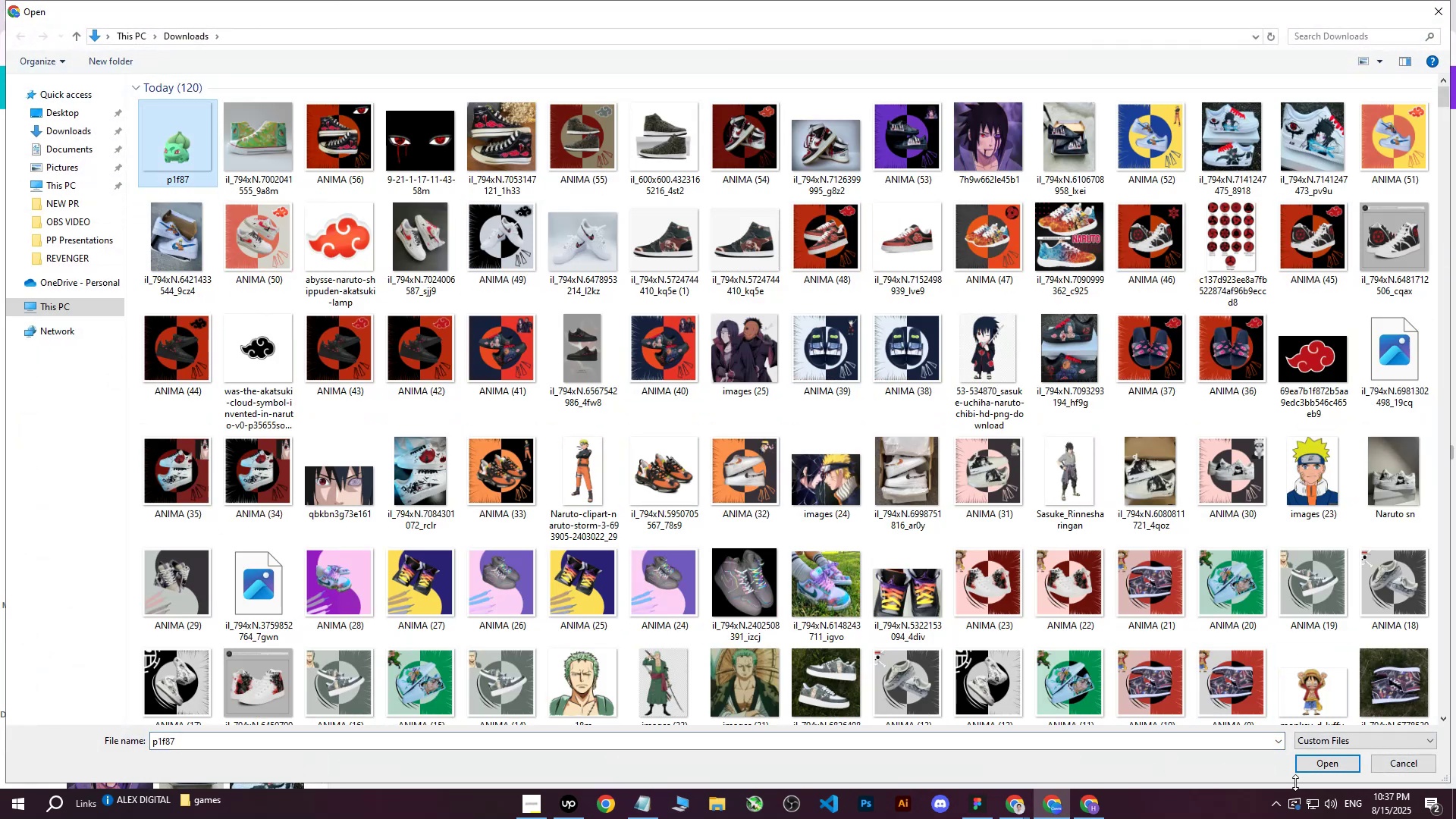 
left_click([1317, 770])
 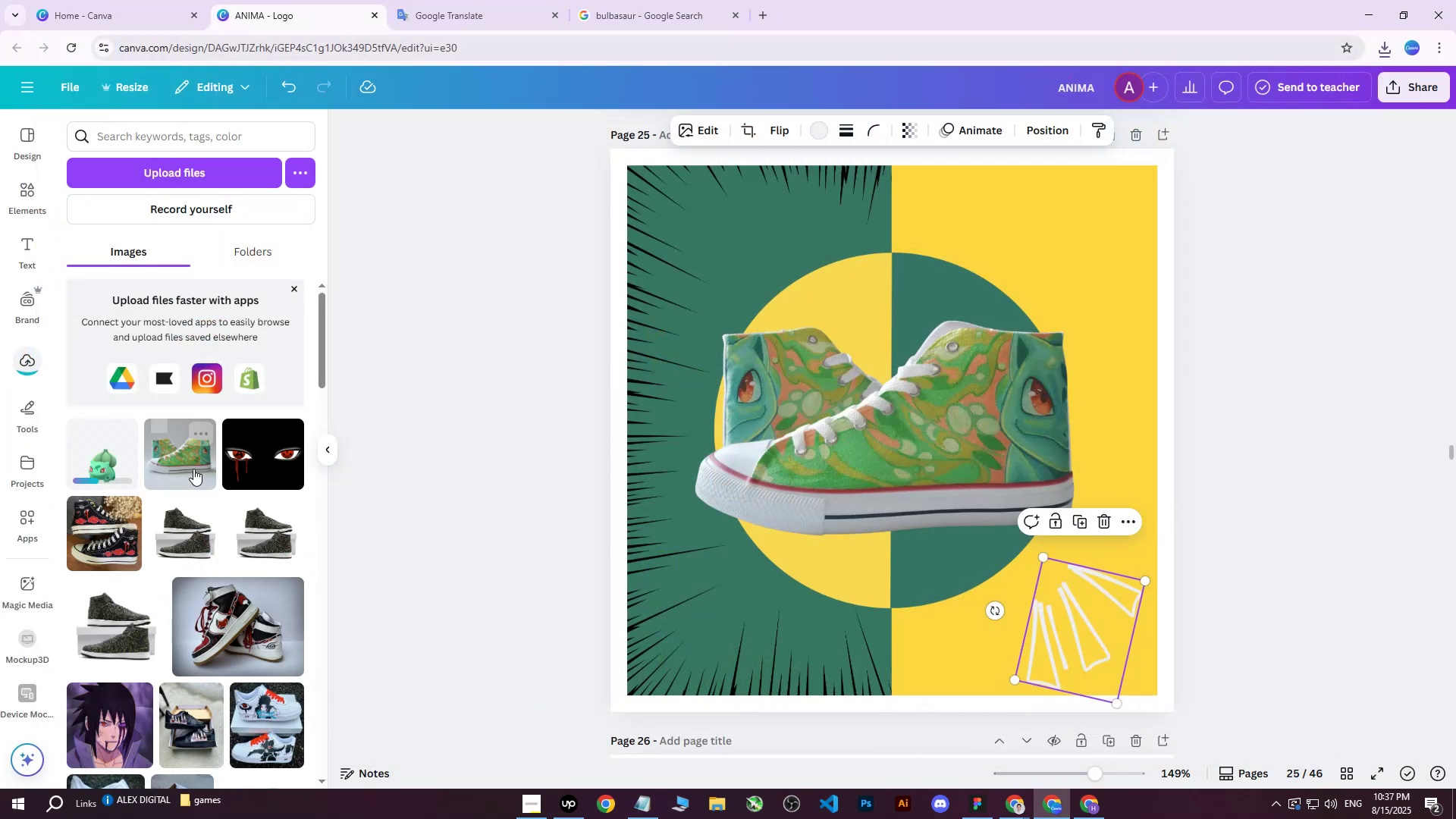 
left_click([96, 457])
 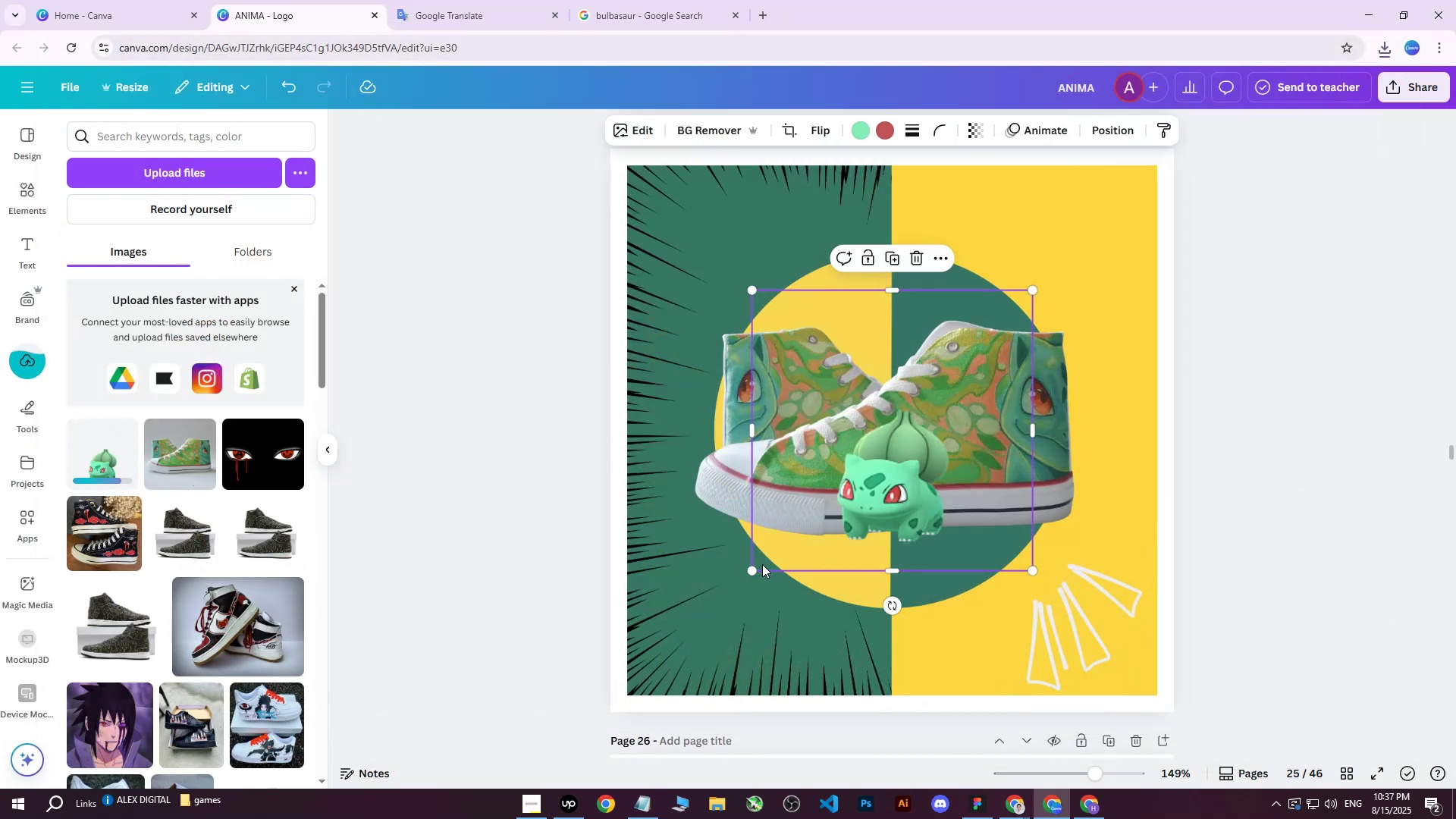 
left_click_drag(start_coordinate=[750, 568], to_coordinate=[682, 596])
 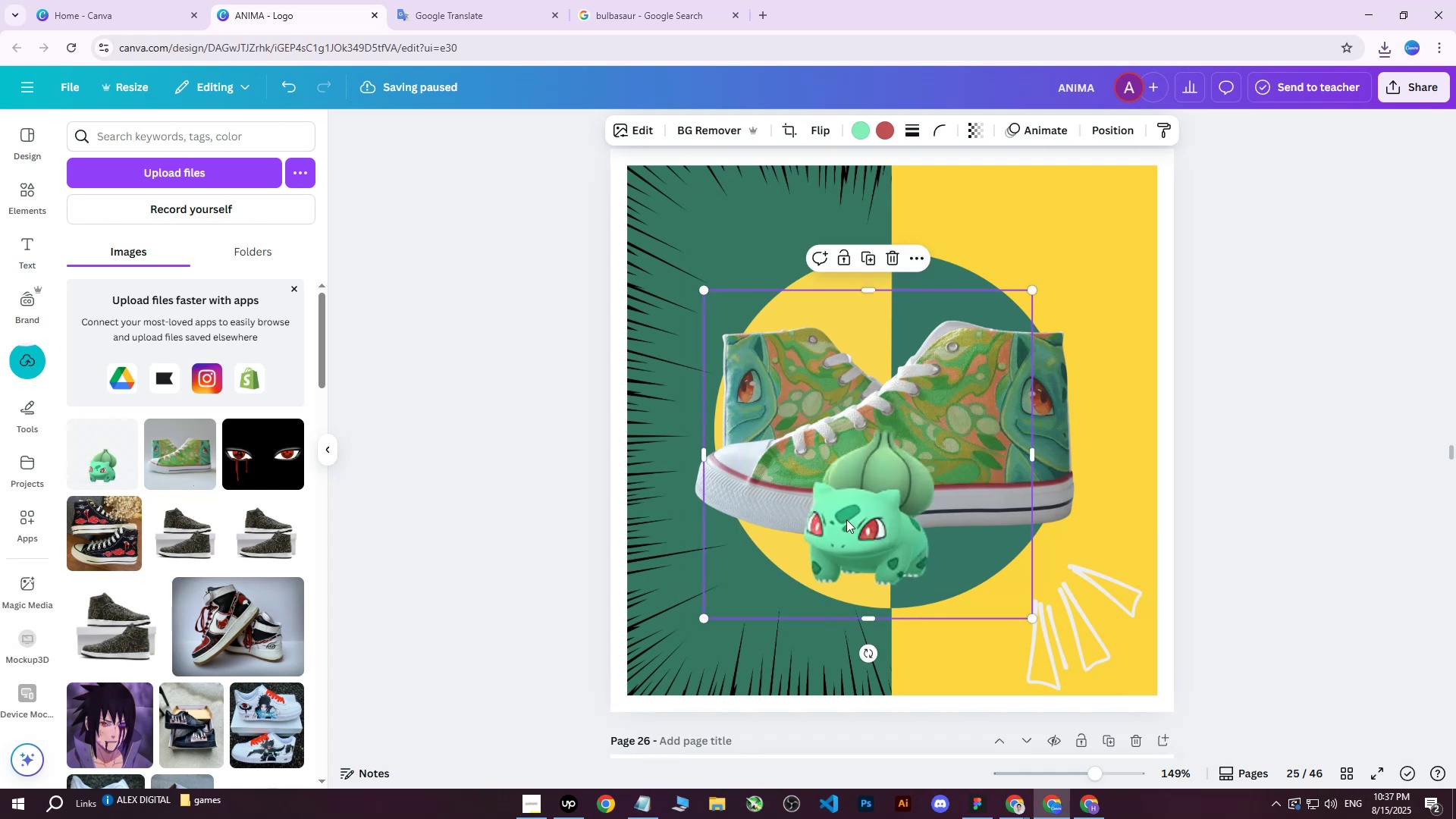 
left_click_drag(start_coordinate=[871, 507], to_coordinate=[1081, 220])
 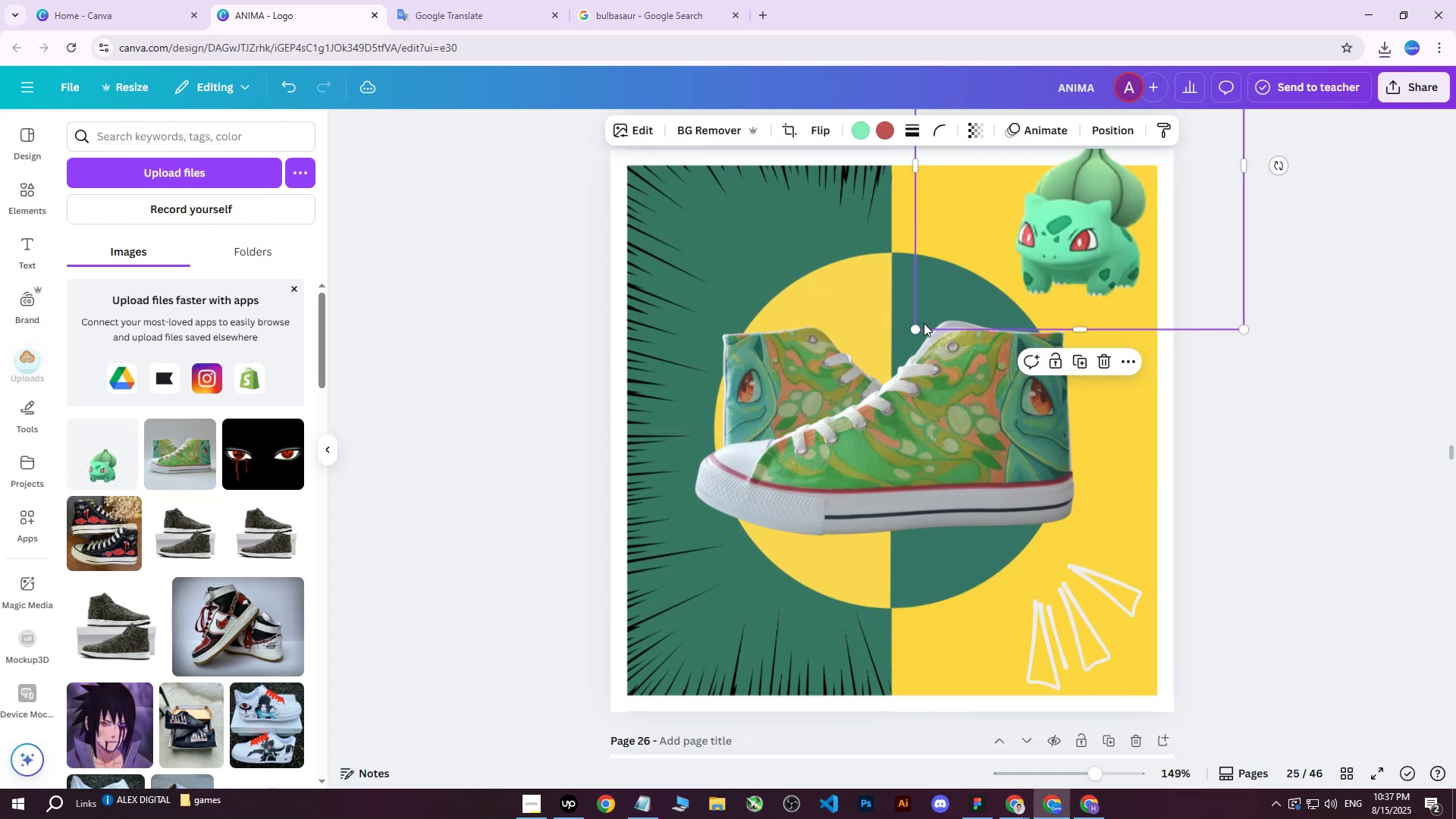 
left_click_drag(start_coordinate=[908, 332], to_coordinate=[939, 310])
 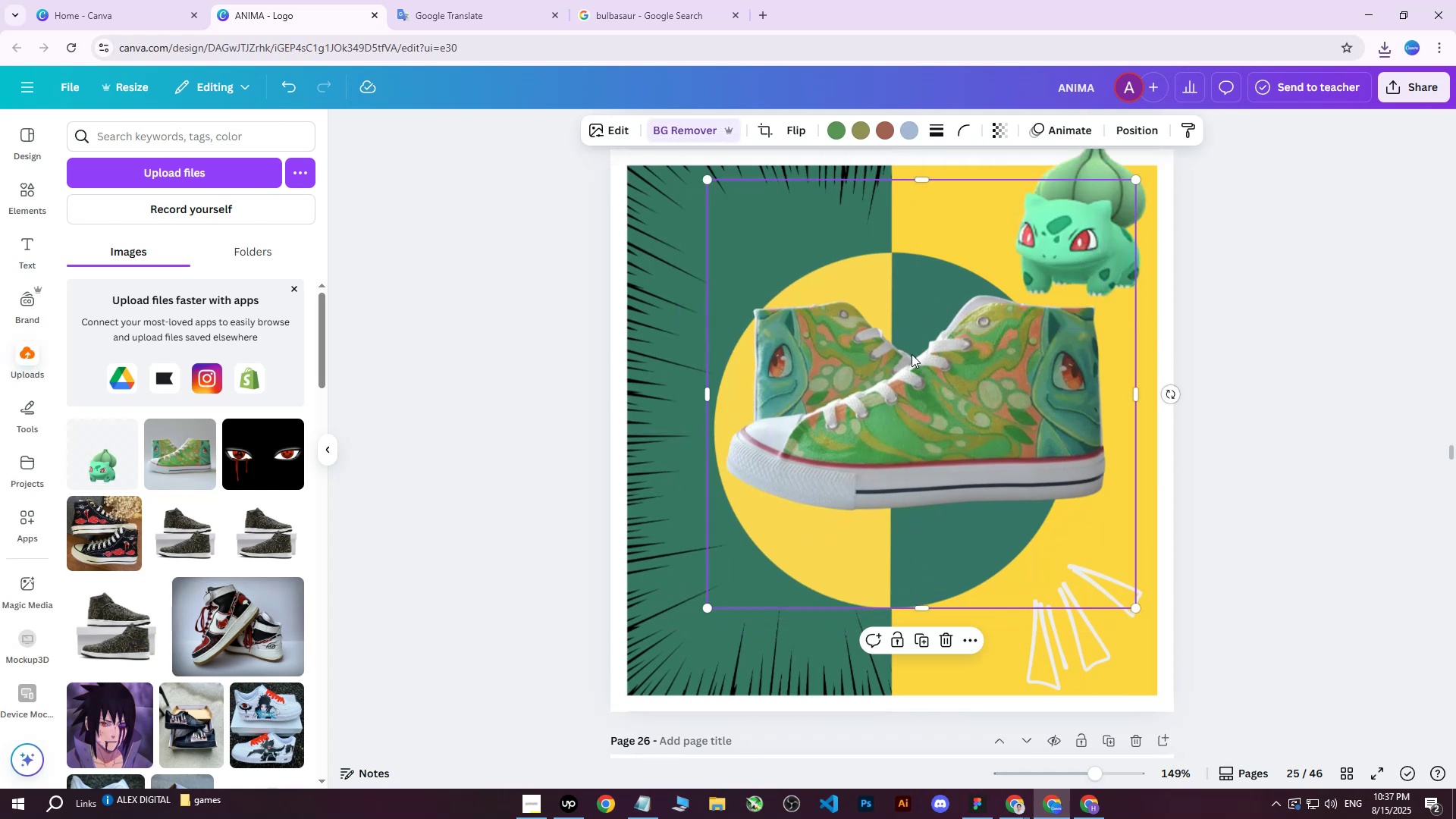 
key(Control+Z)
 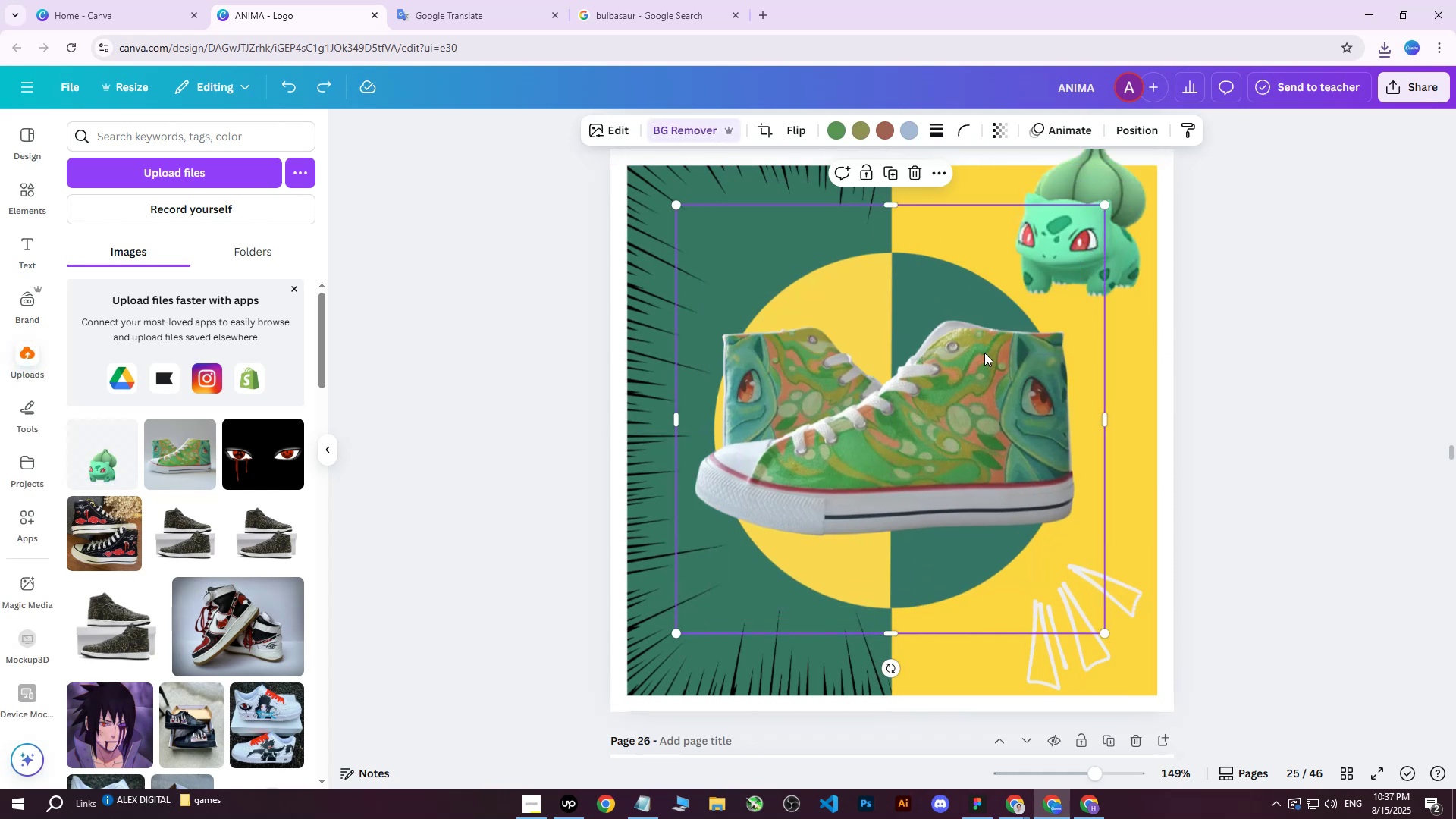 
left_click([1066, 237])
 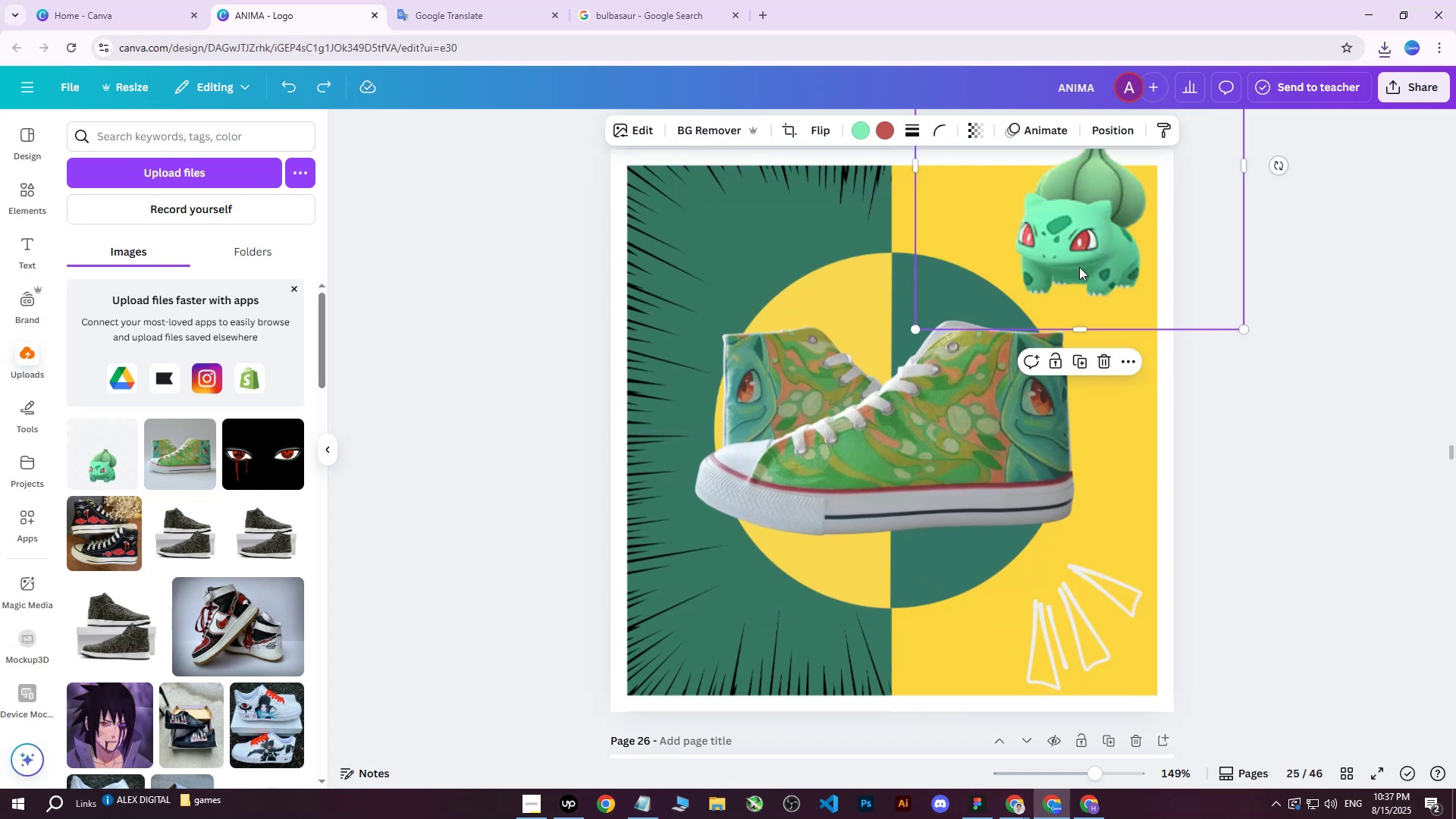 
scroll: coordinate [1158, 254], scroll_direction: up, amount: 3.0
 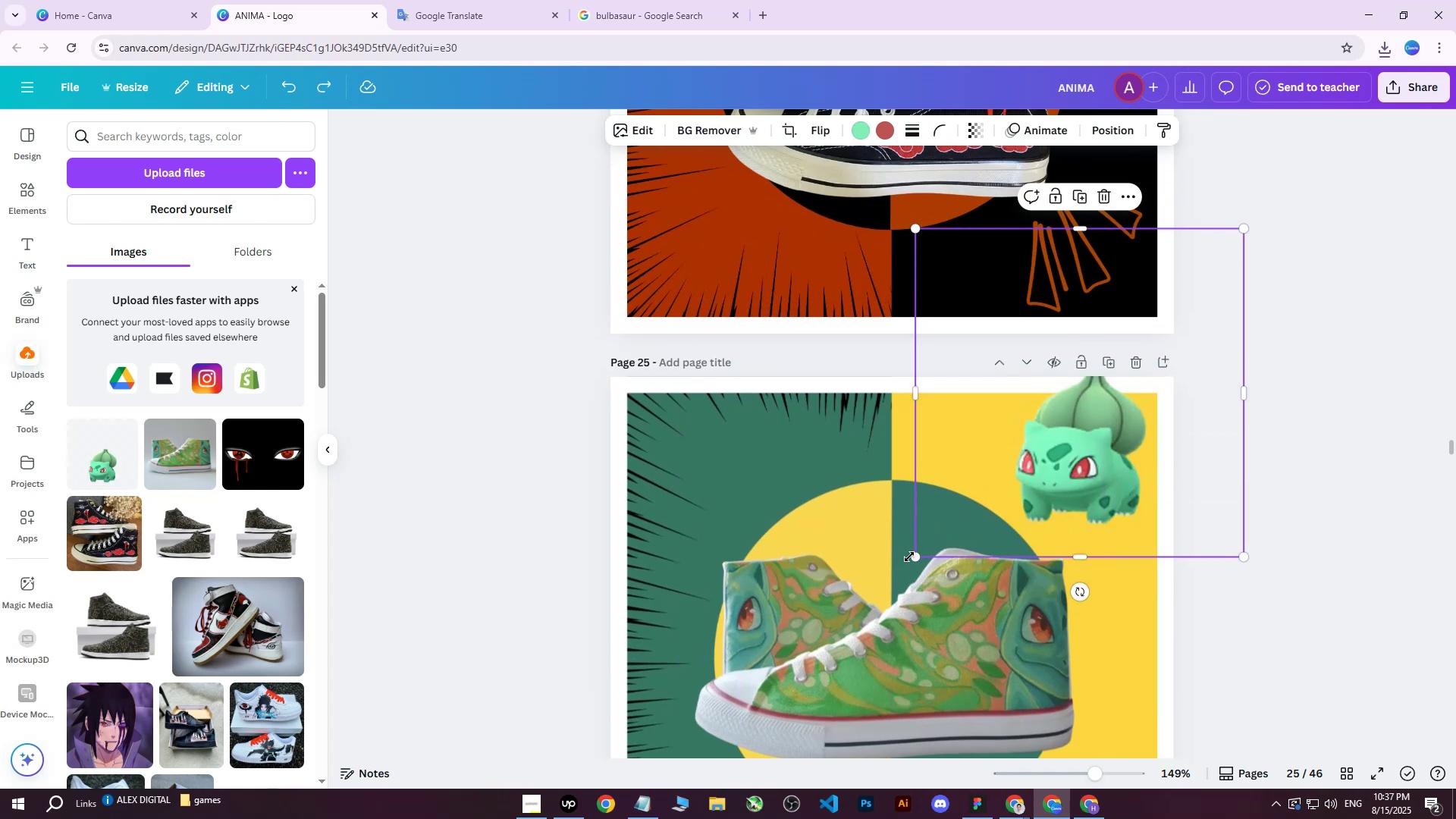 
left_click_drag(start_coordinate=[912, 556], to_coordinate=[972, 505])
 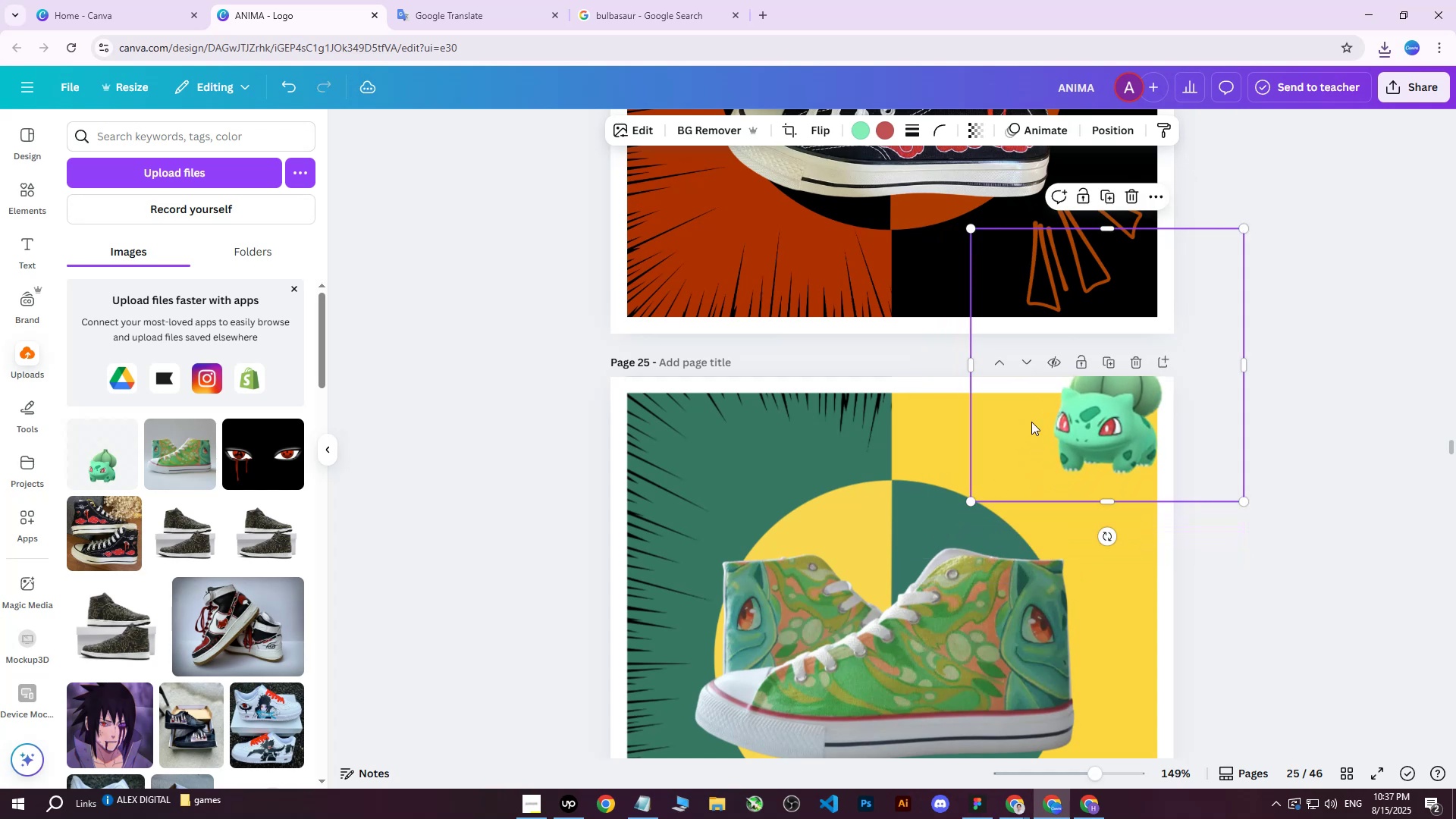 
left_click_drag(start_coordinate=[1045, 393], to_coordinate=[1030, 447])
 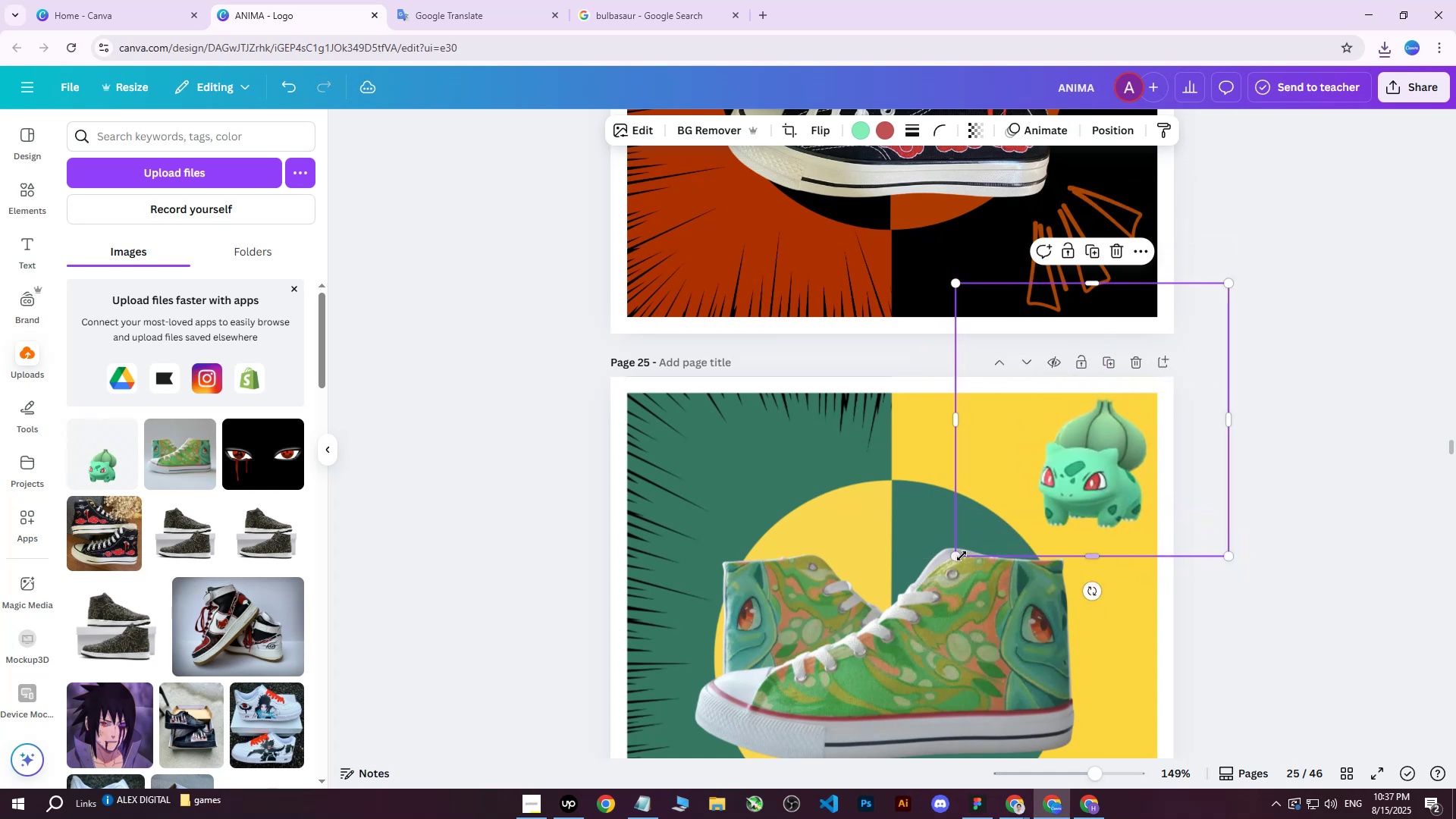 
left_click_drag(start_coordinate=[961, 557], to_coordinate=[1010, 483])
 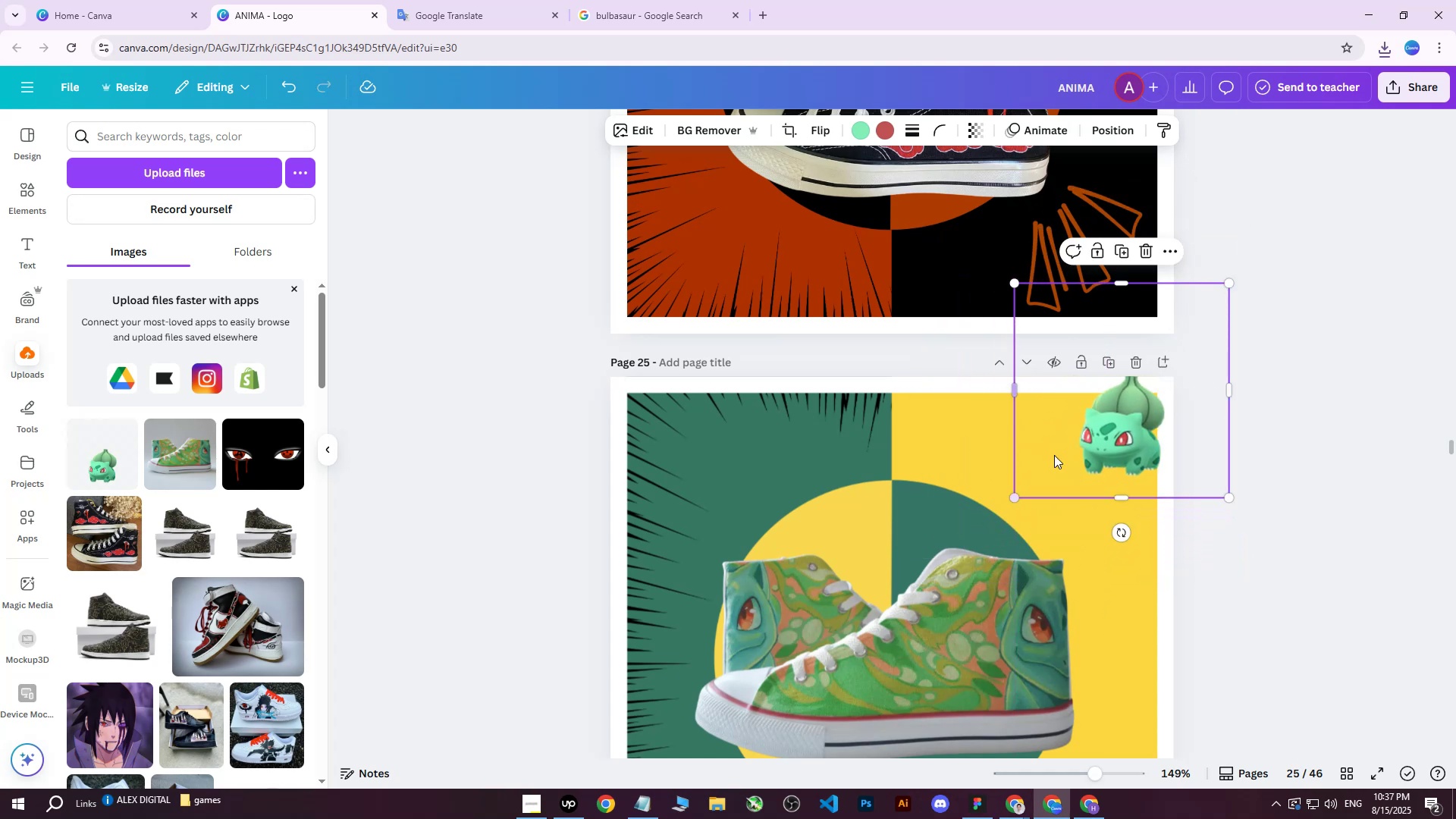 
left_click_drag(start_coordinate=[1116, 406], to_coordinate=[1091, 436])
 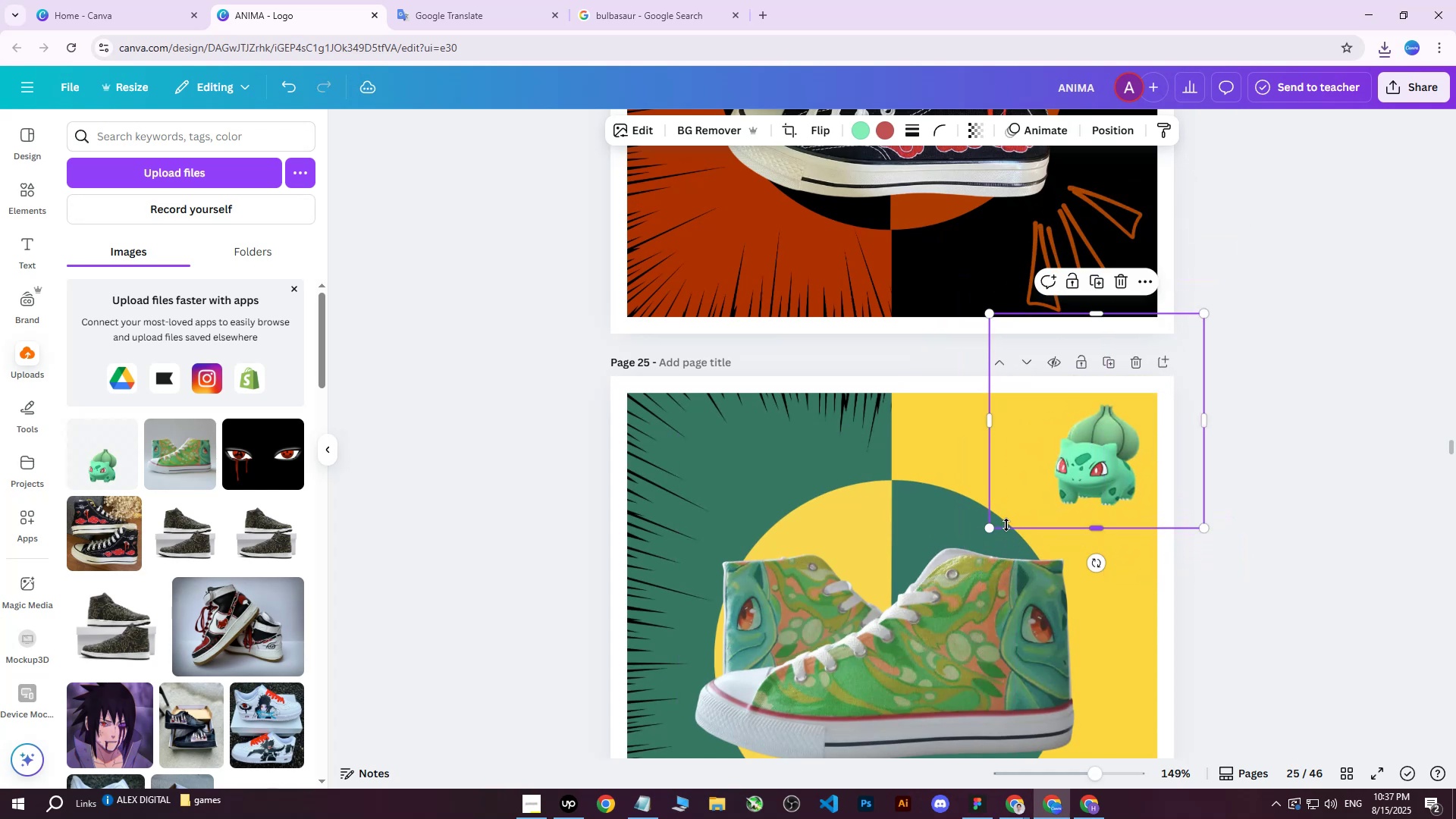 
left_click_drag(start_coordinate=[996, 528], to_coordinate=[982, 539])
 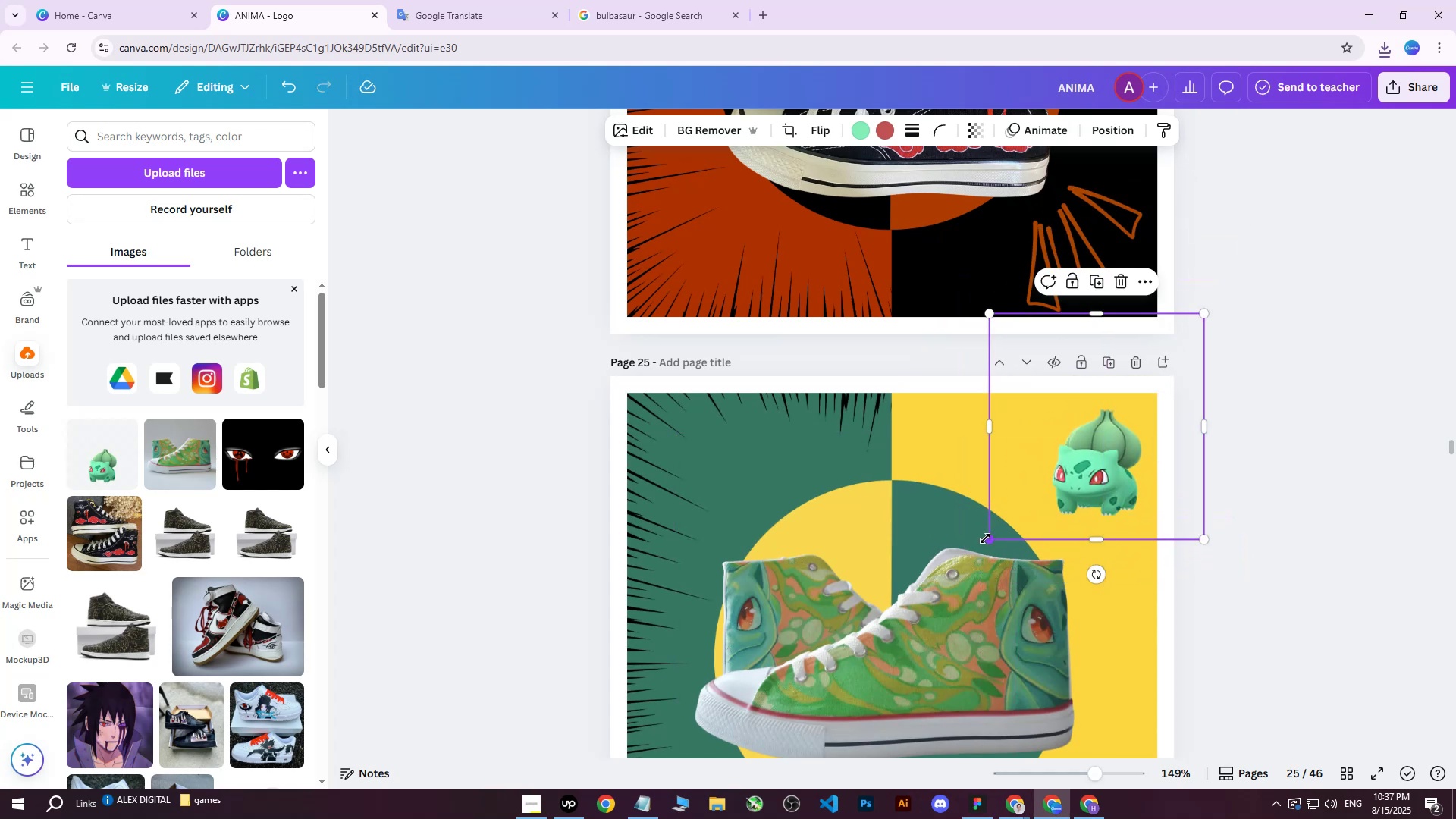 
left_click_drag(start_coordinate=[985, 538], to_coordinate=[981, 542])
 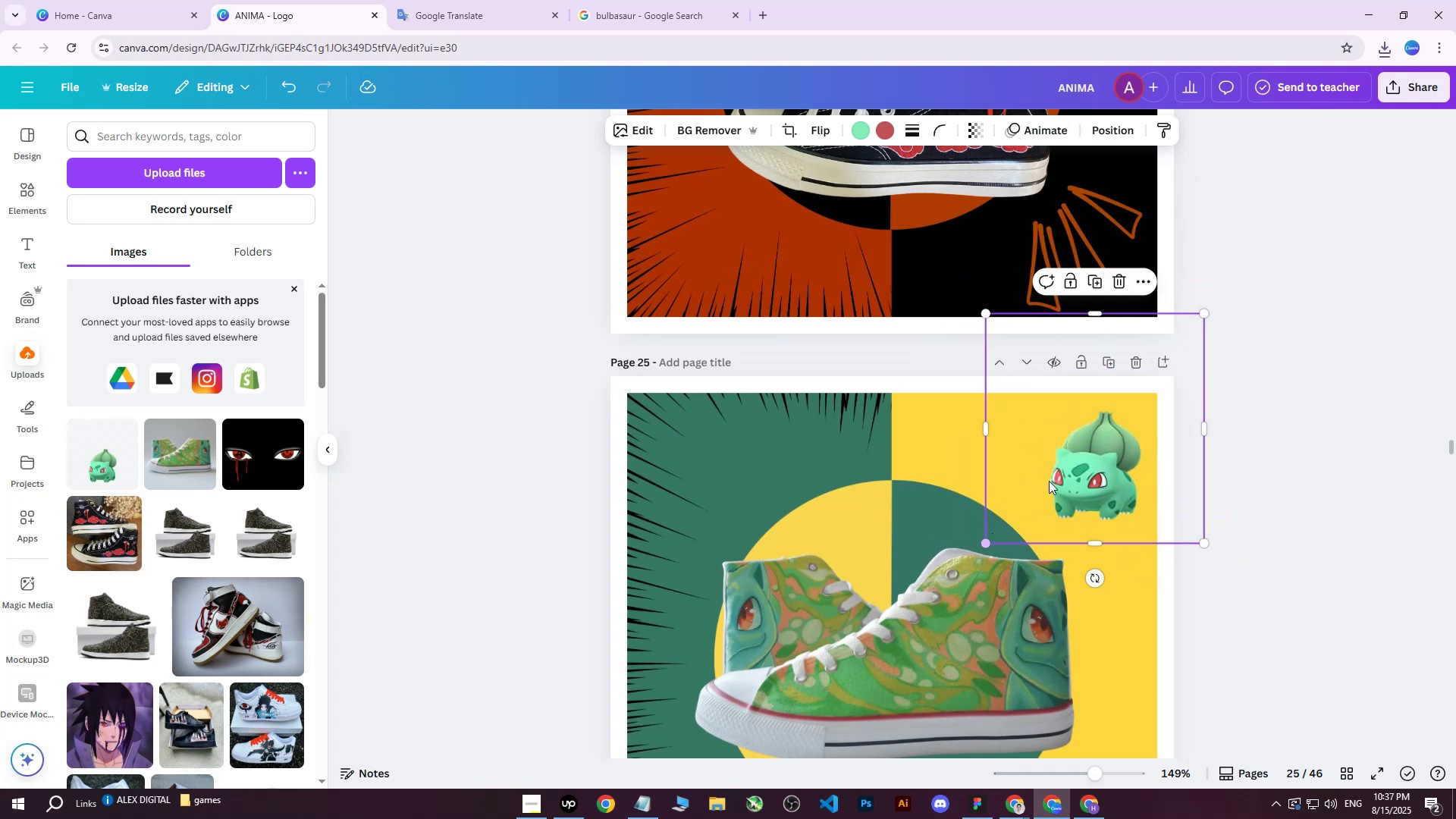 
left_click_drag(start_coordinate=[1061, 469], to_coordinate=[1063, 462])
 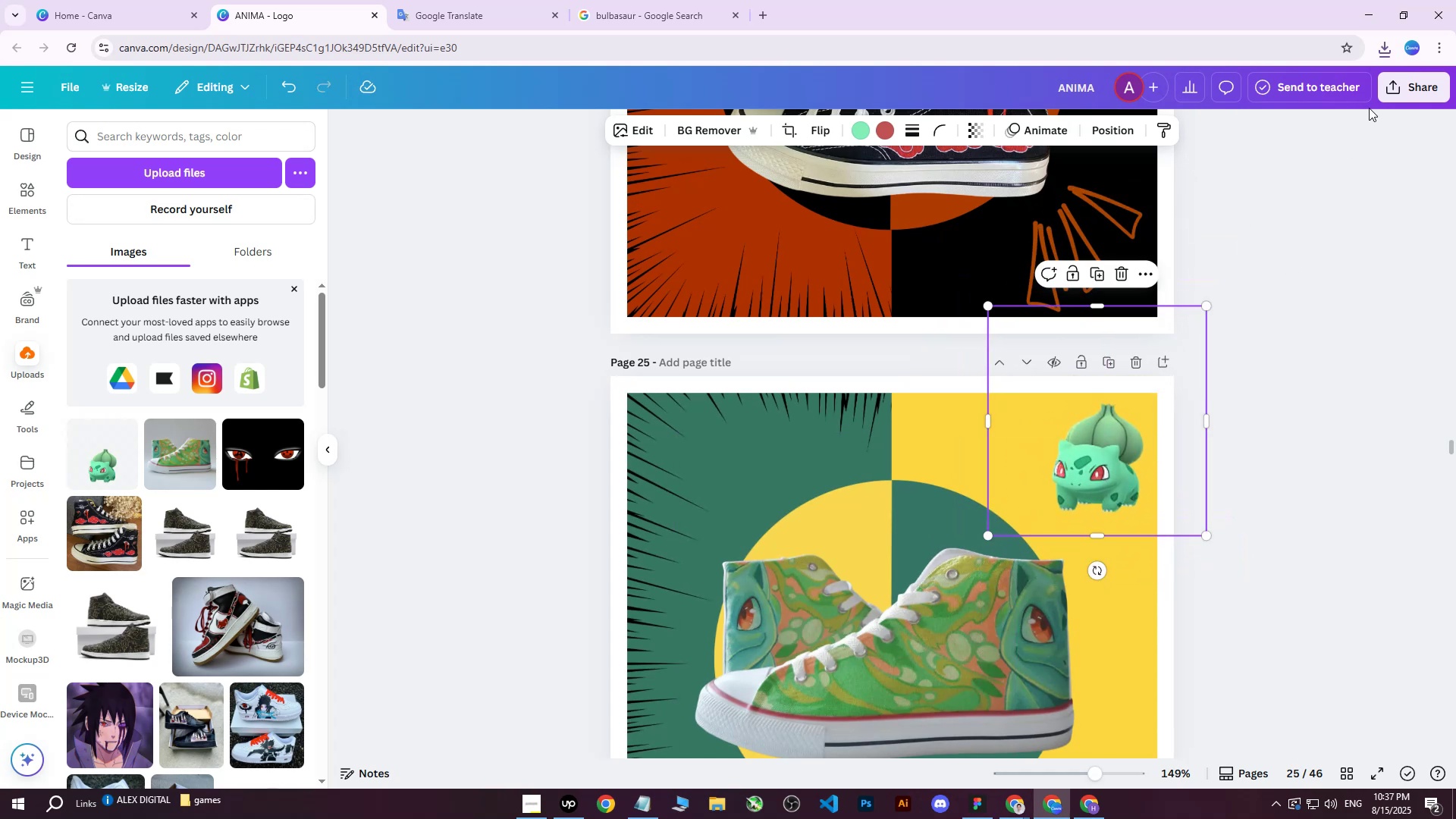 
left_click([1398, 96])
 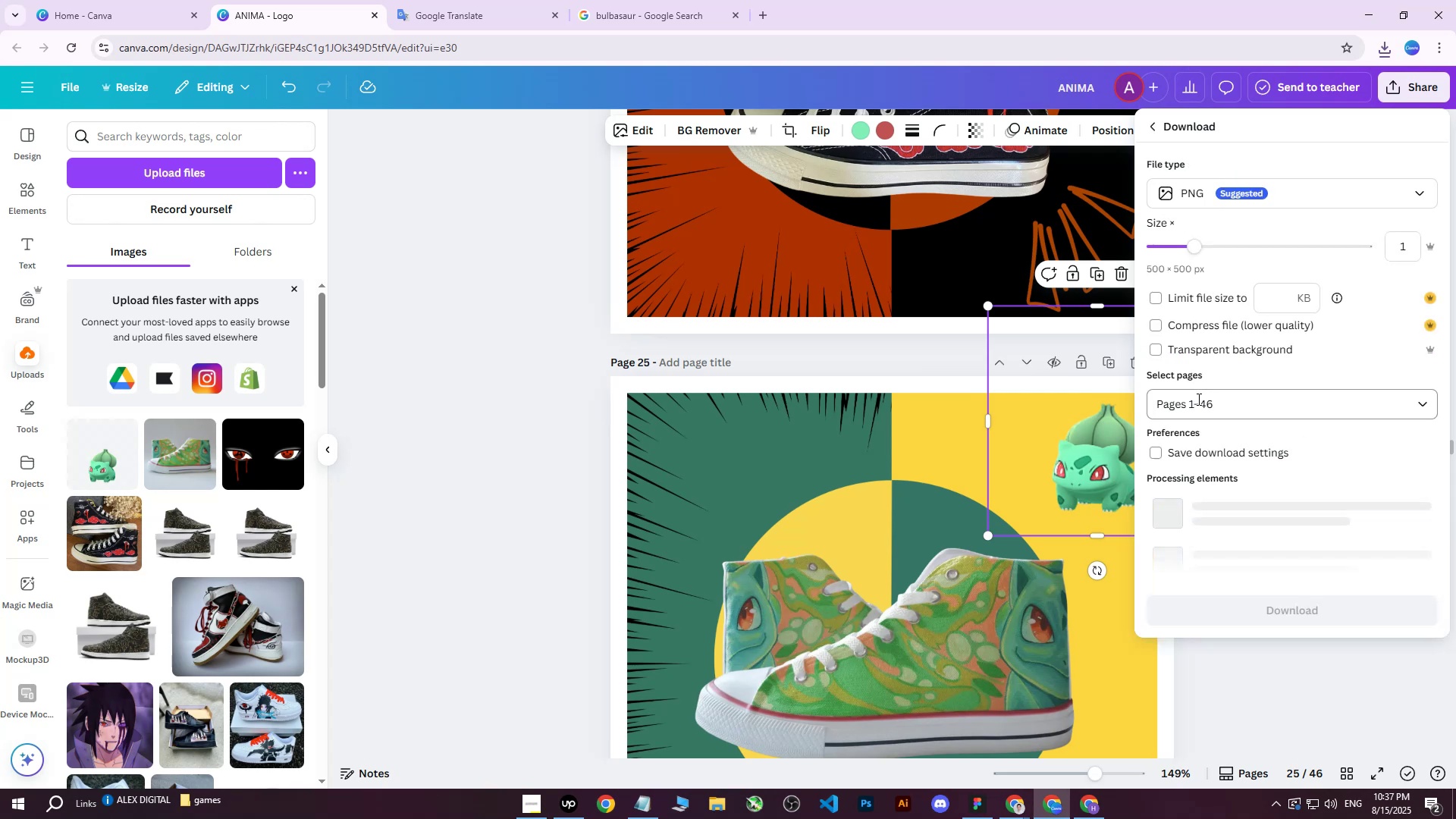 
double_click([1202, 413])
 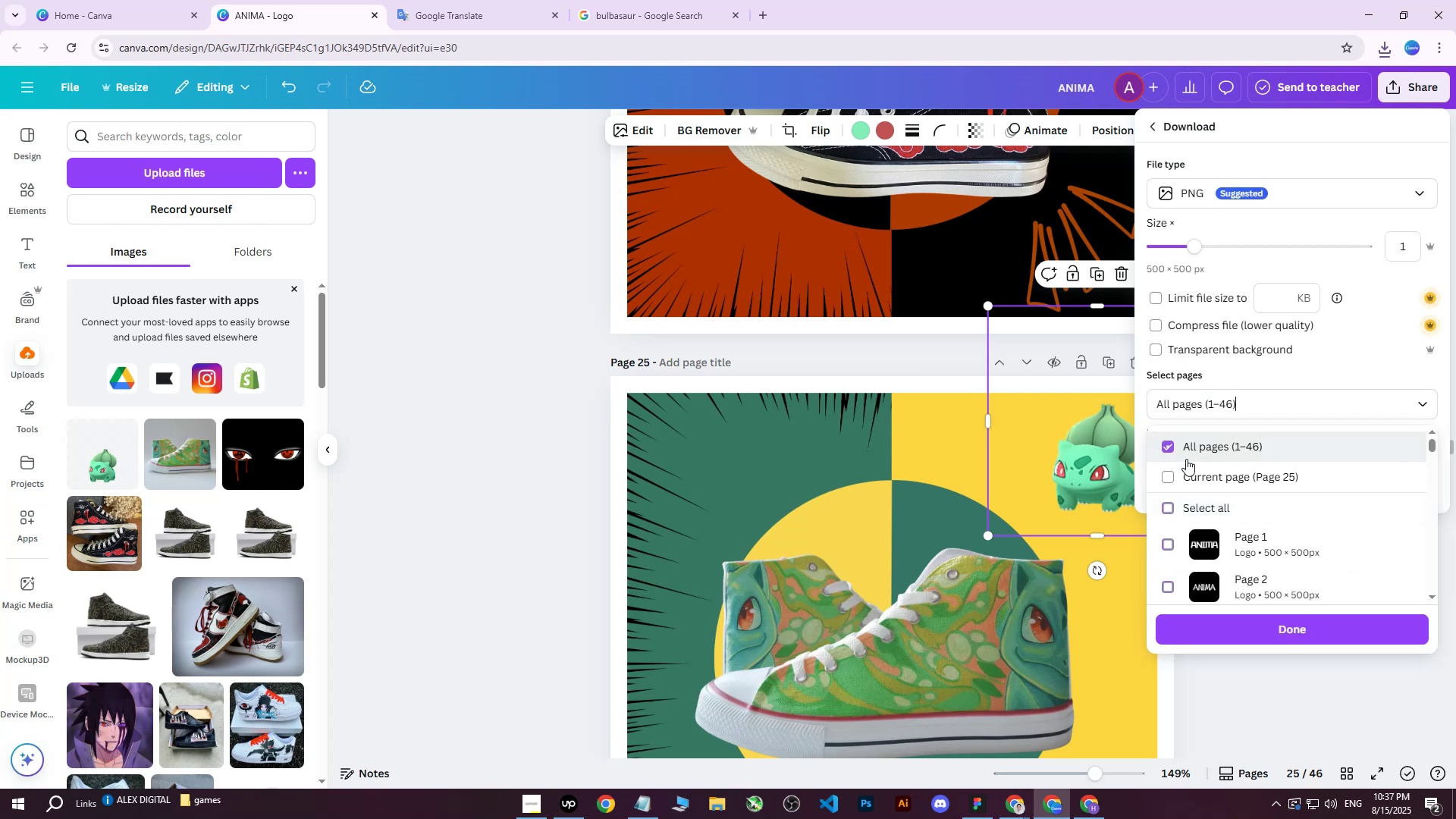 
triple_click([1183, 472])
 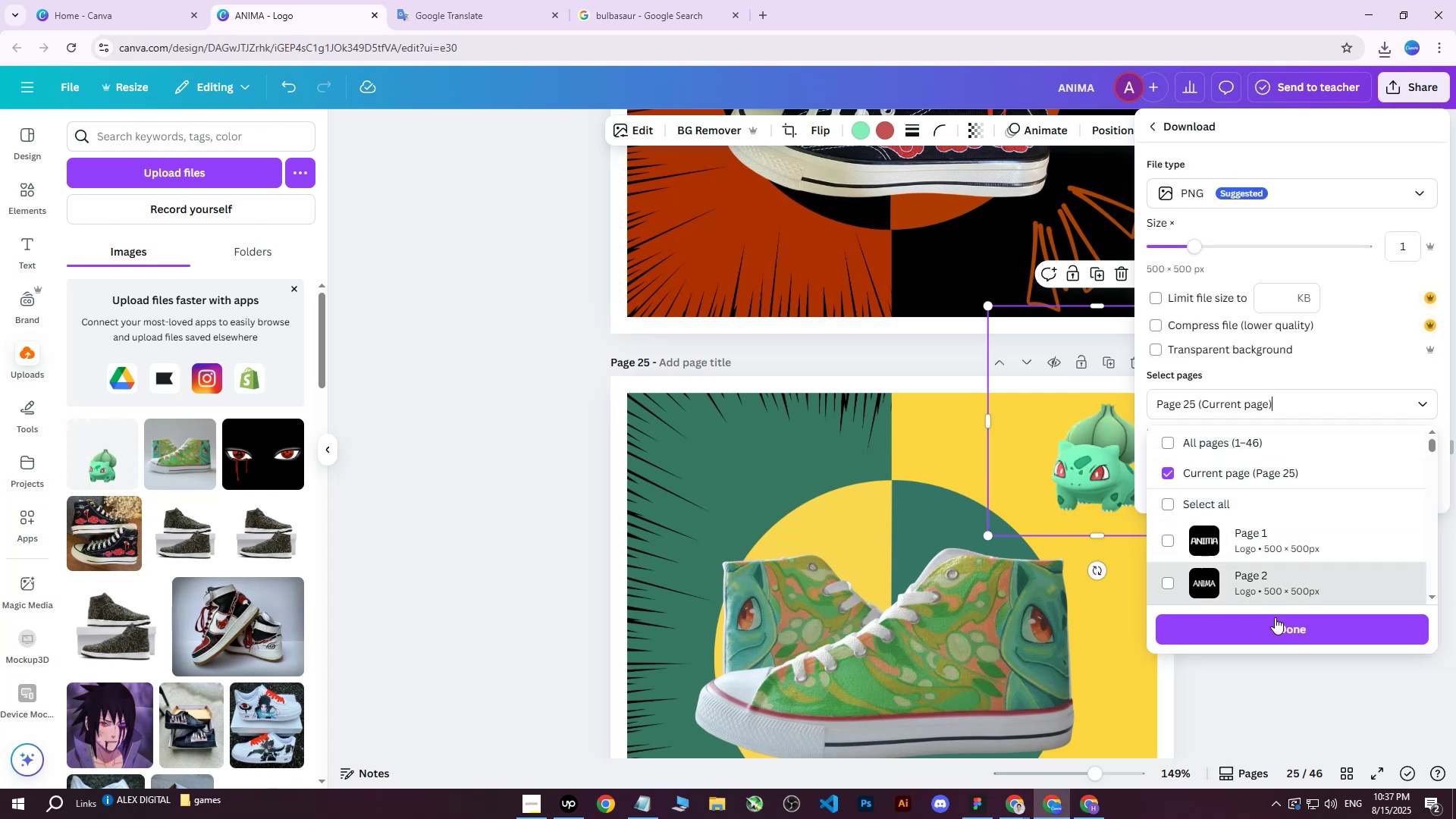 
left_click([1272, 623])
 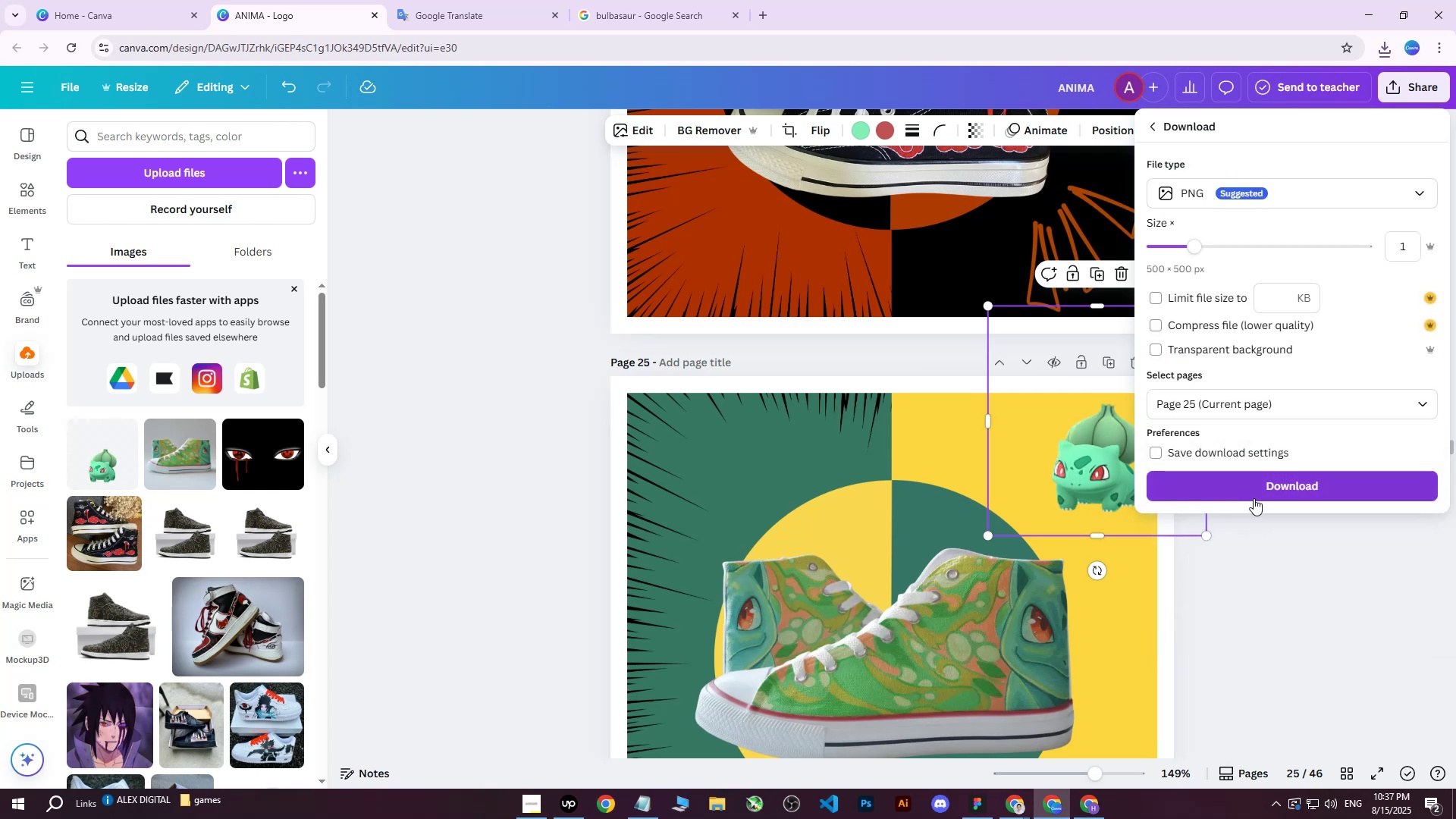 
left_click([1257, 493])
 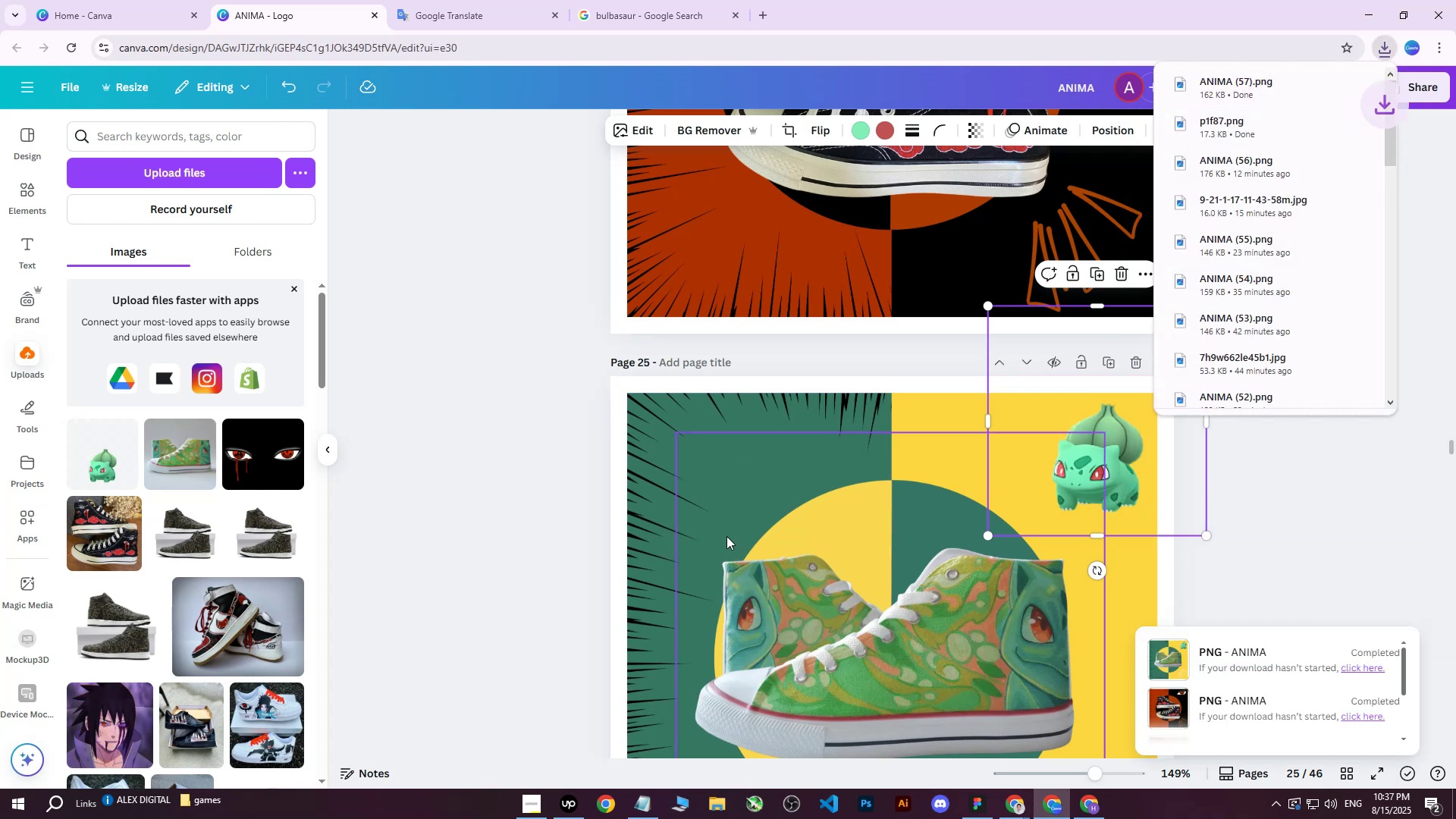 
wait(5.35)
 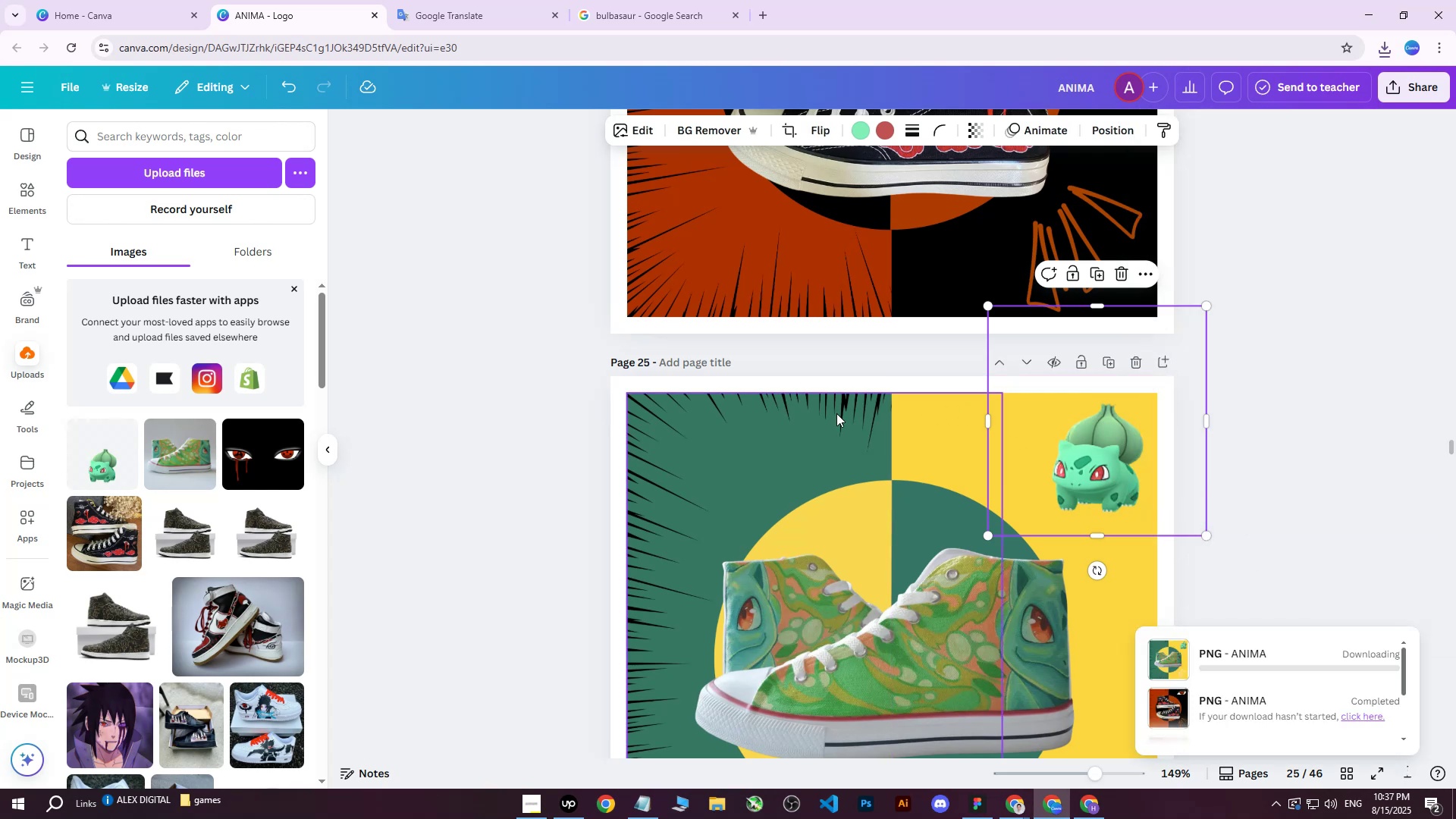 
left_click([1091, 806])
 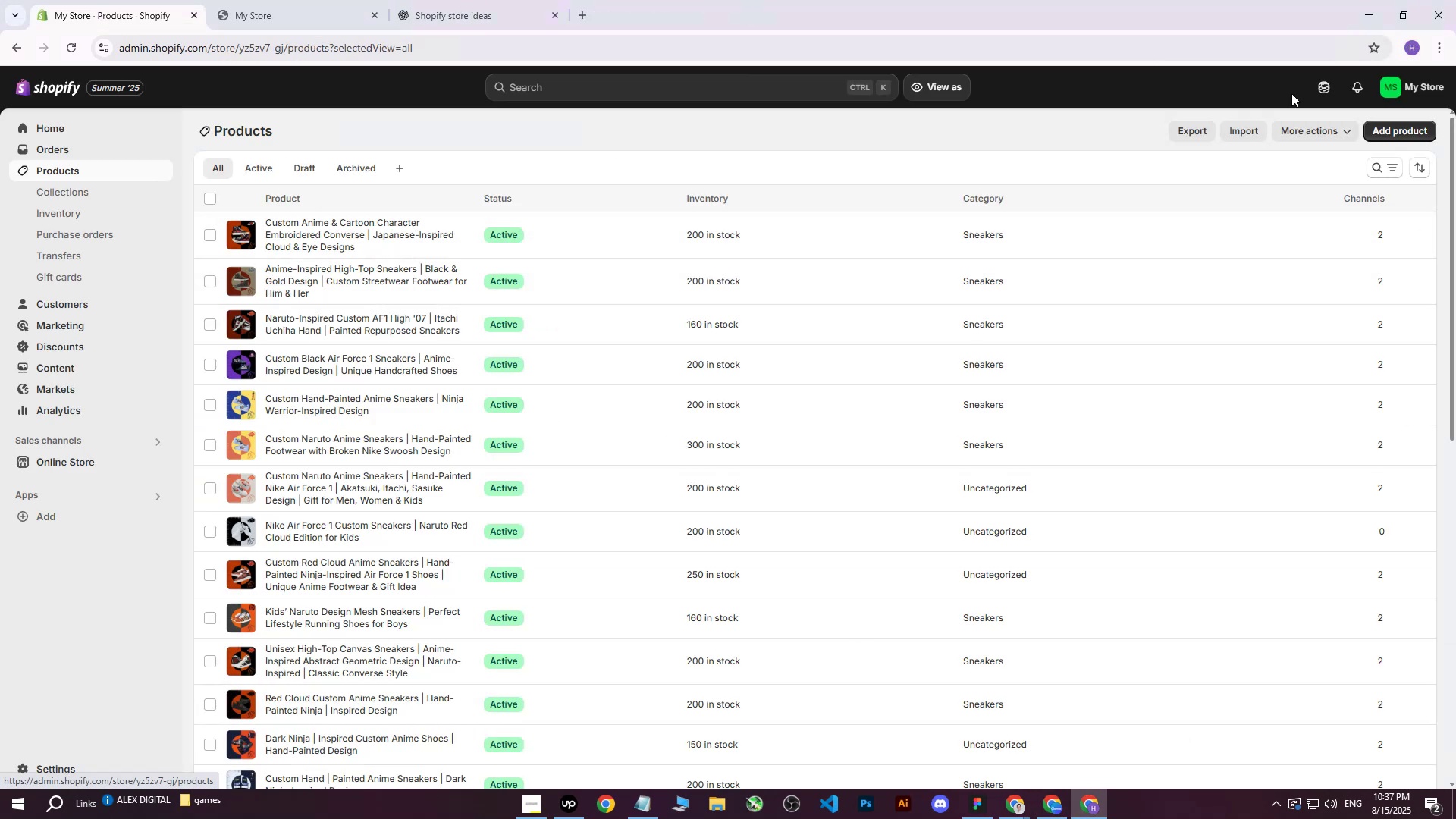 
left_click([1418, 129])
 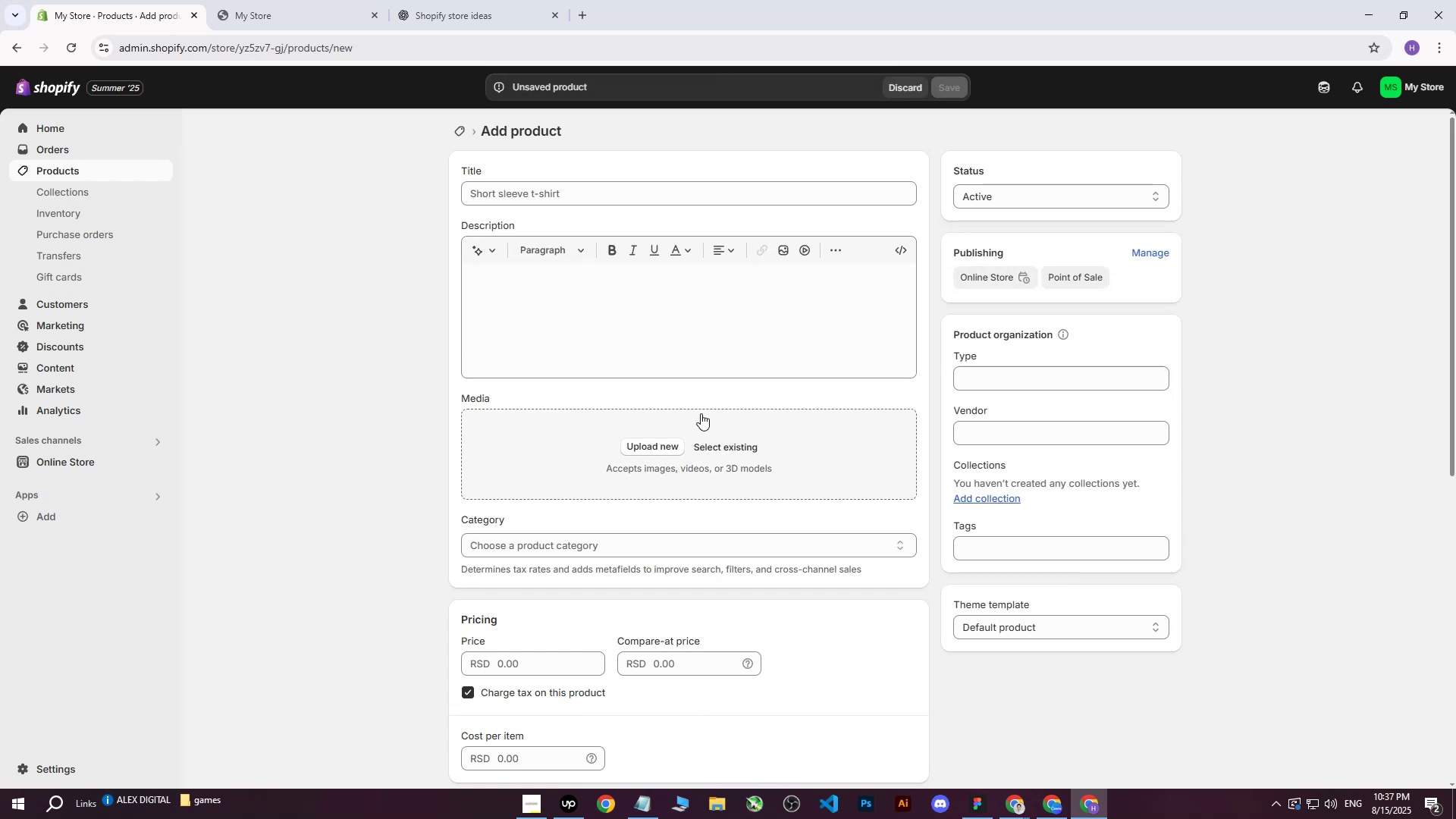 
left_click([666, 445])
 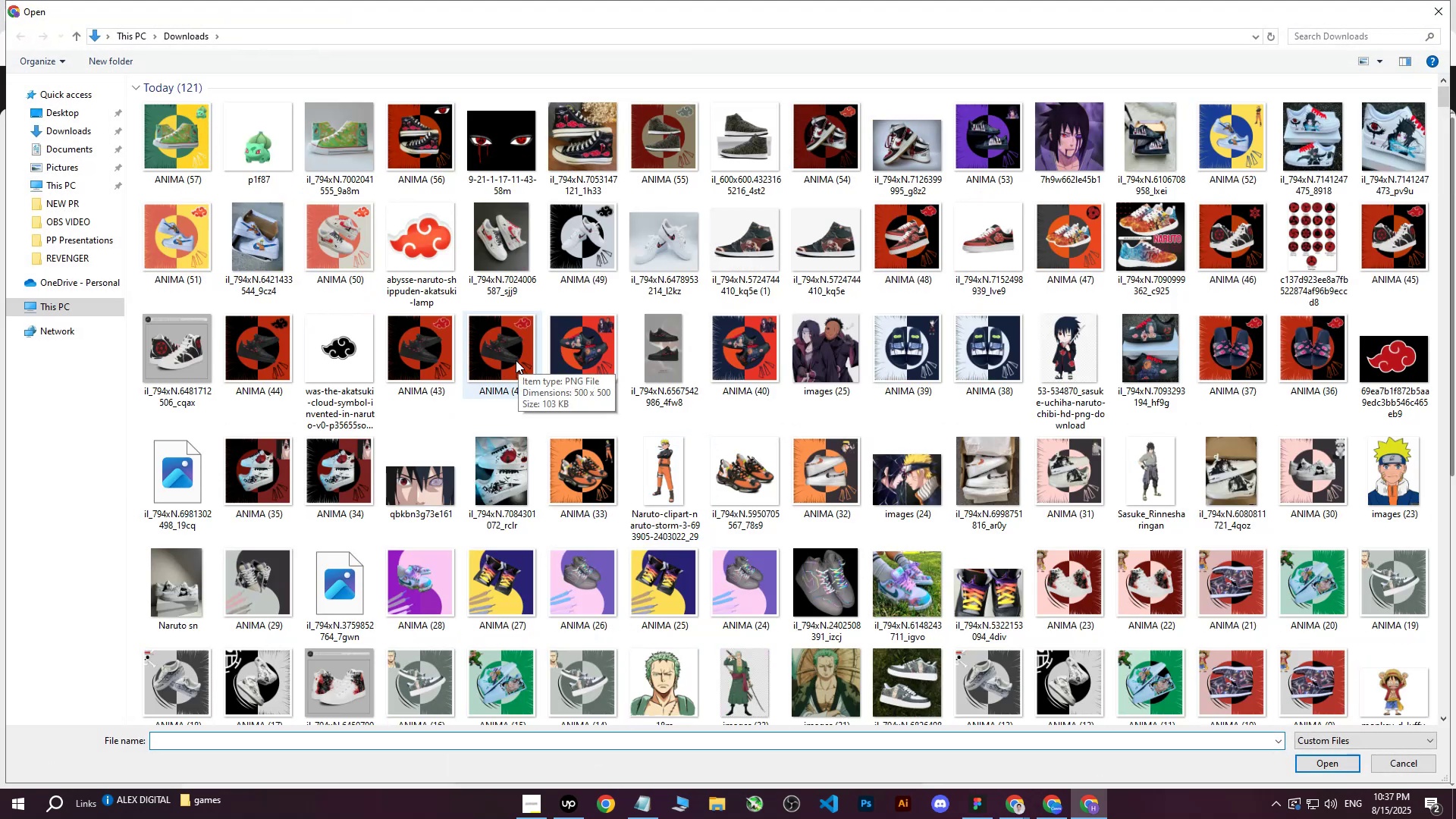 
wait(5.42)
 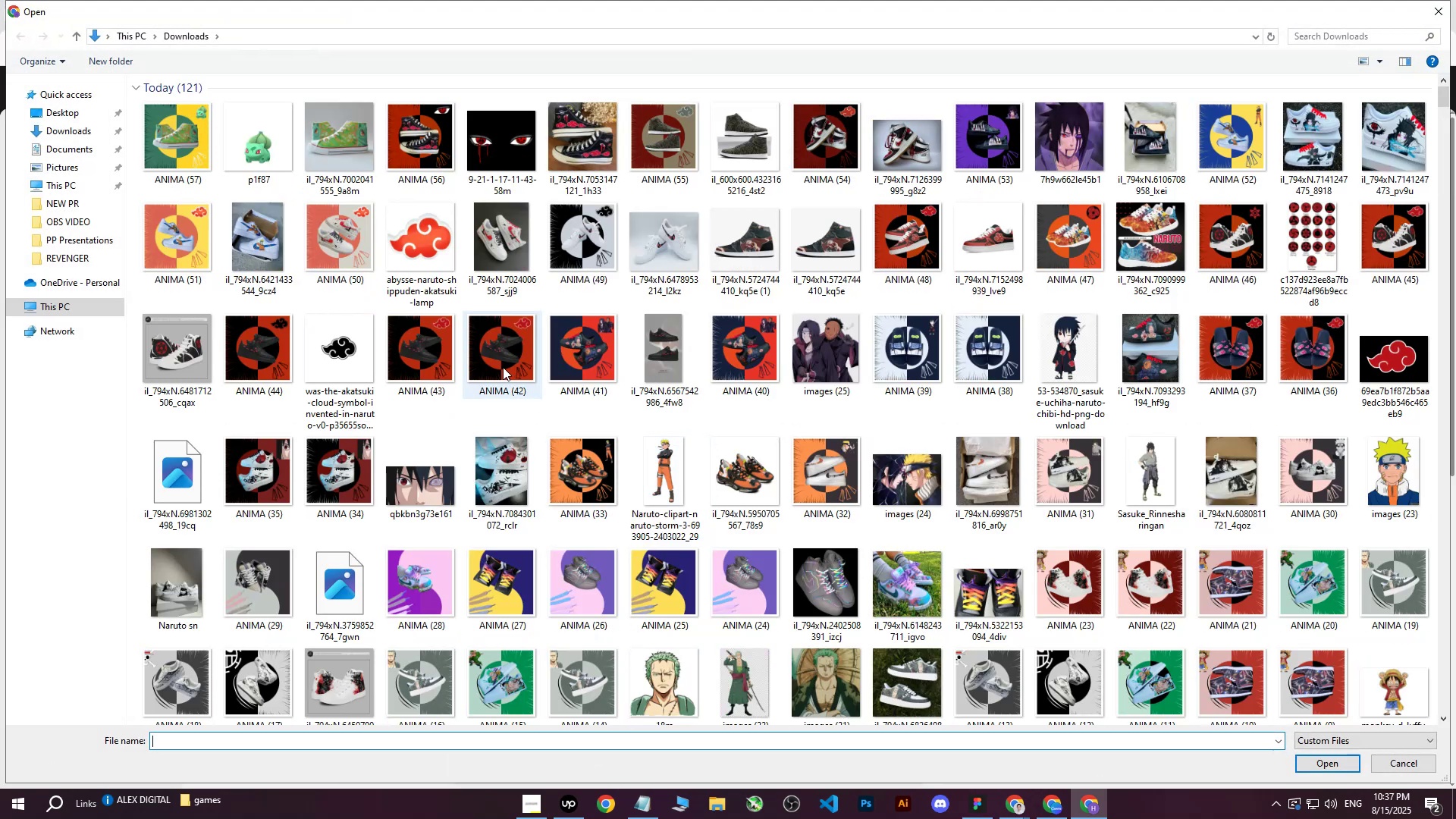 
left_click([177, 138])
 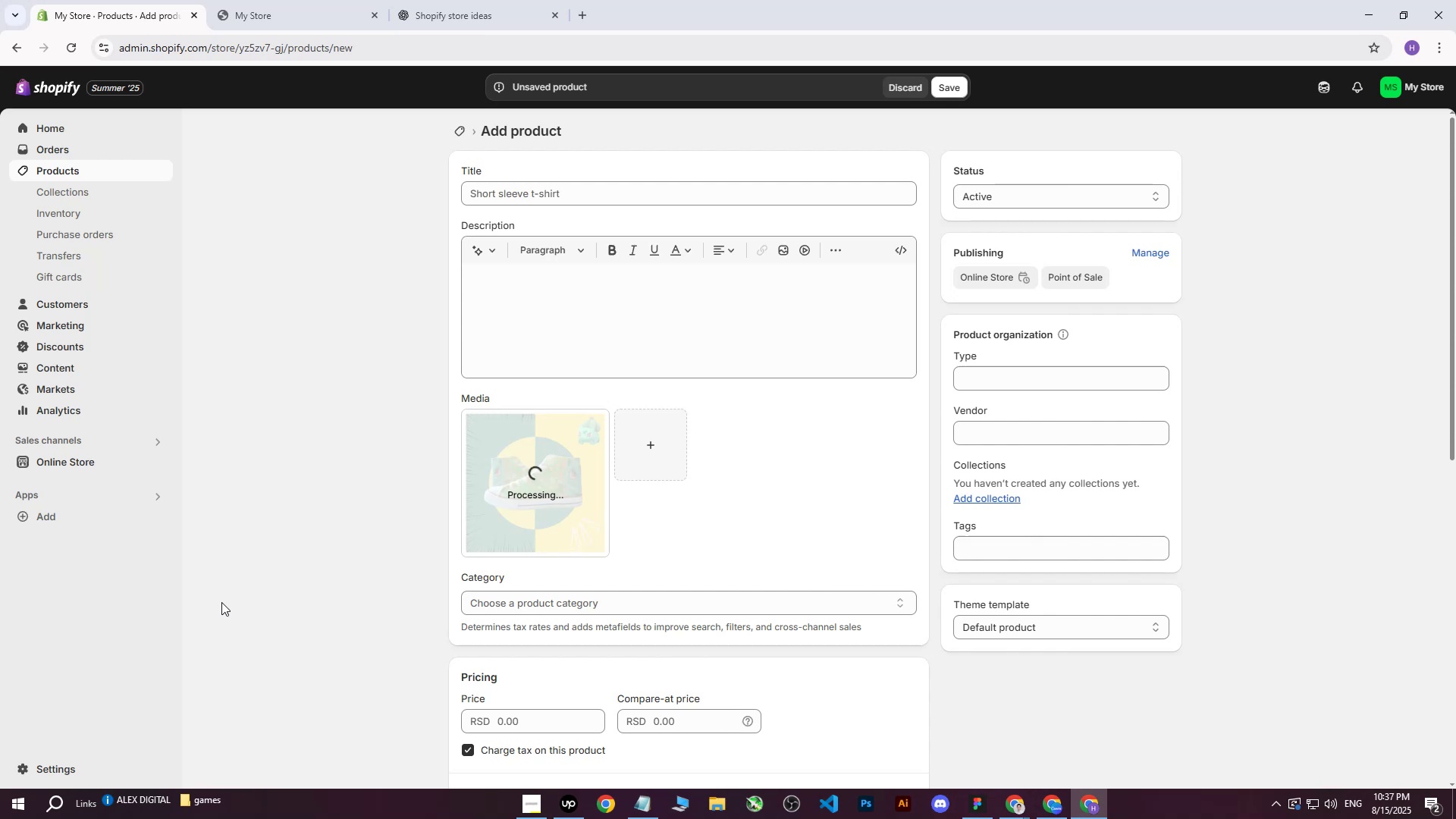 
wait(9.03)
 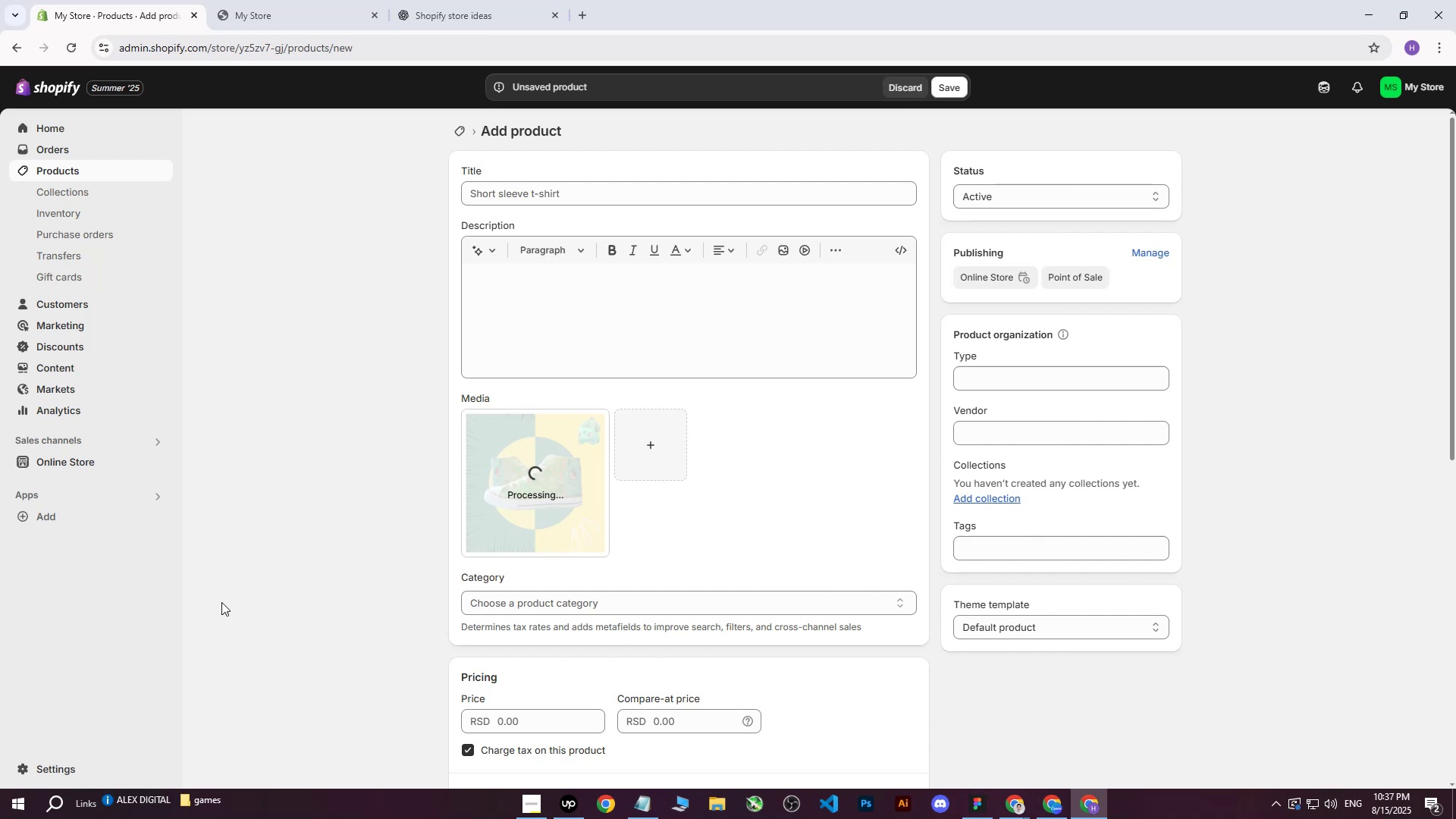 
left_click([535, 807])
 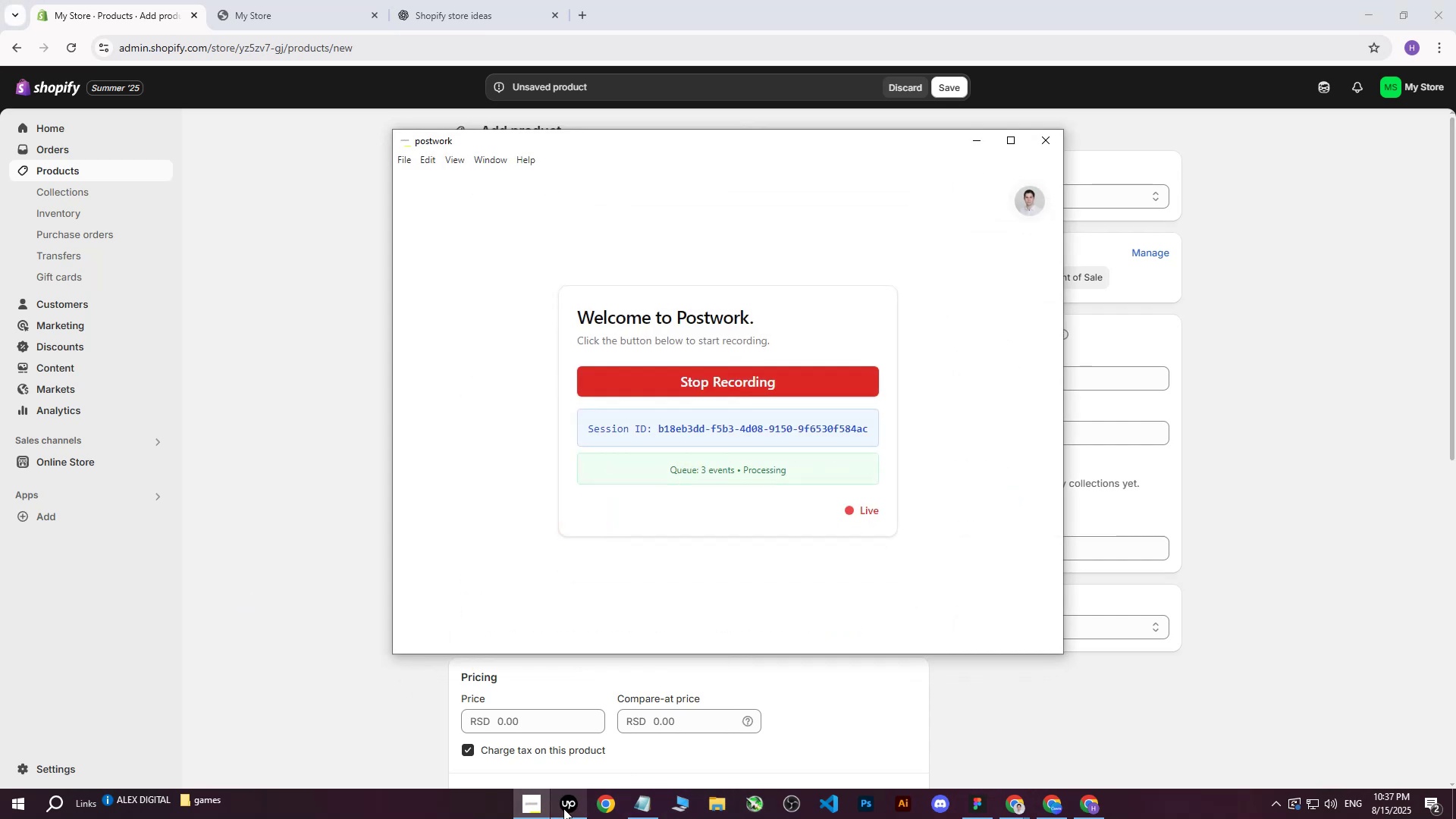 
left_click([563, 808])
 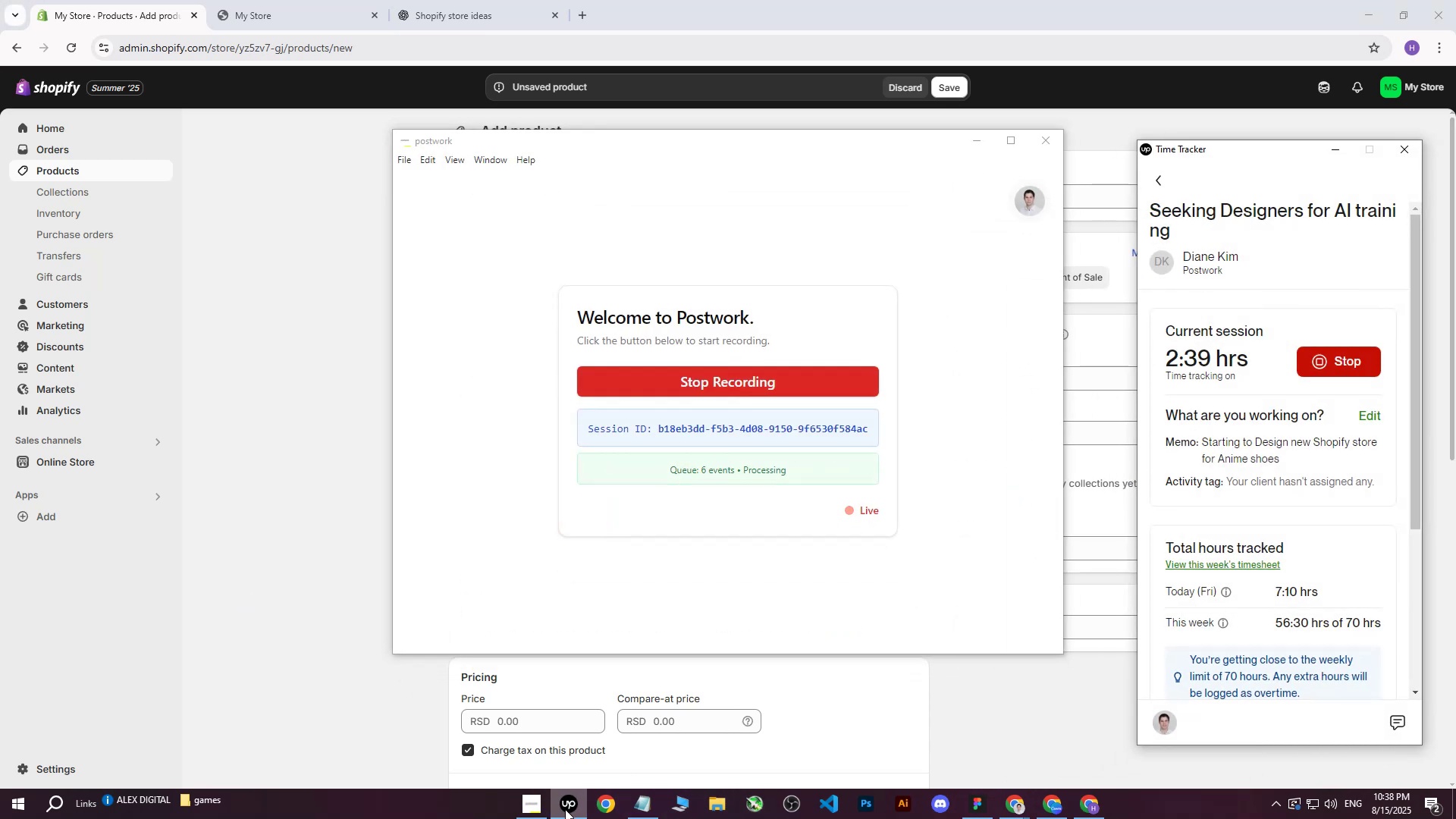 
left_click([565, 809])
 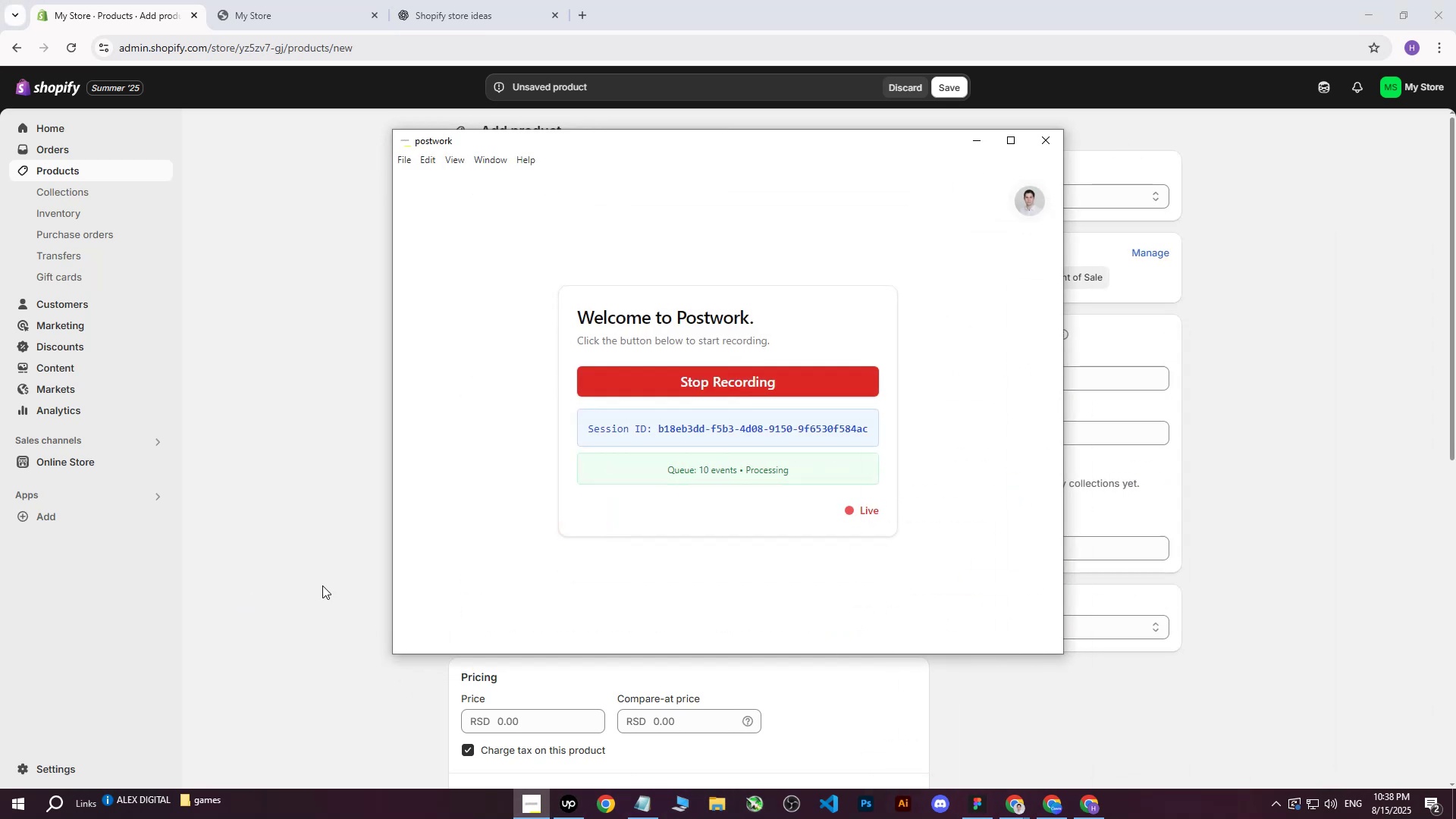 
left_click([306, 577])
 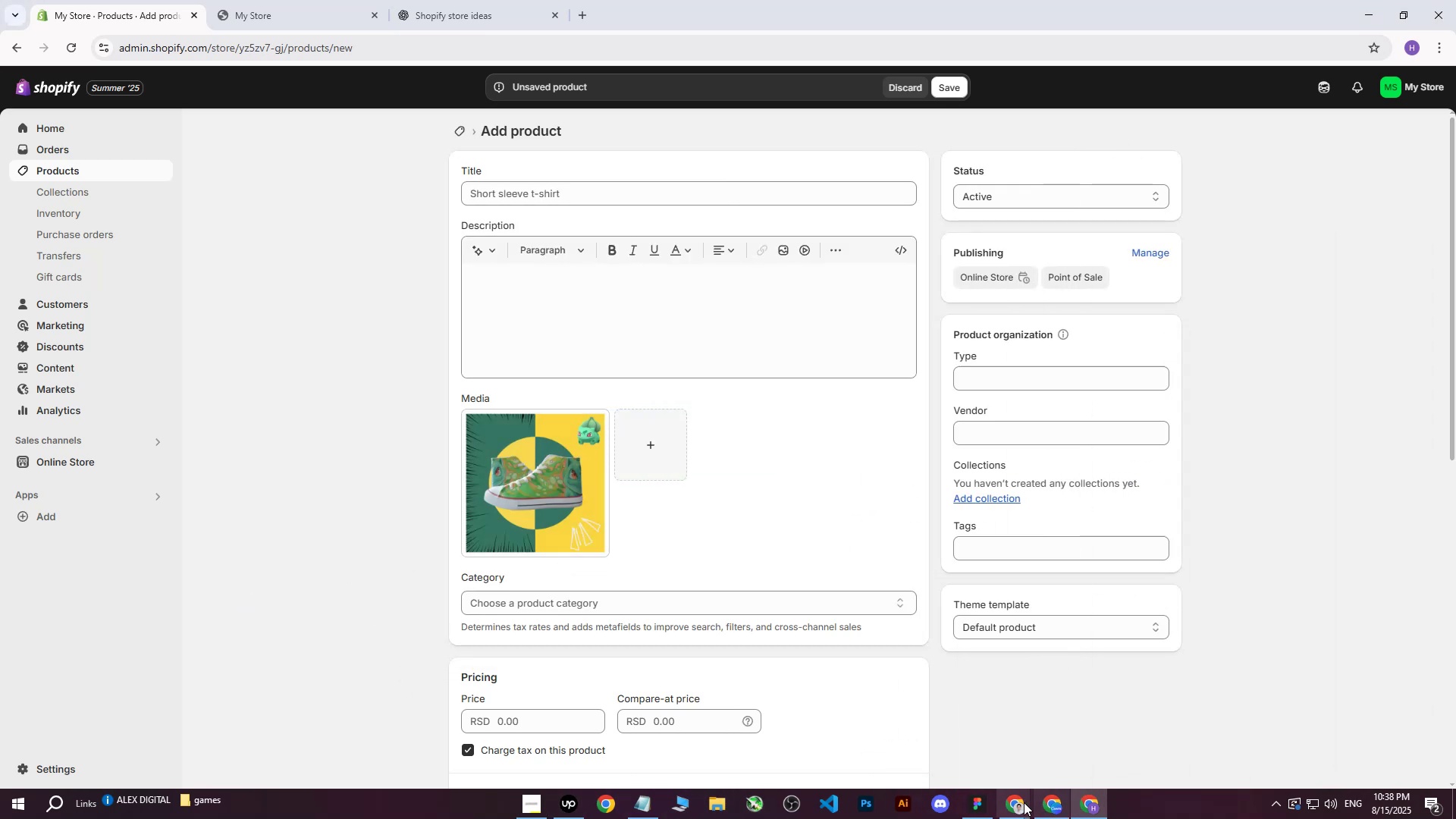 
double_click([915, 706])
 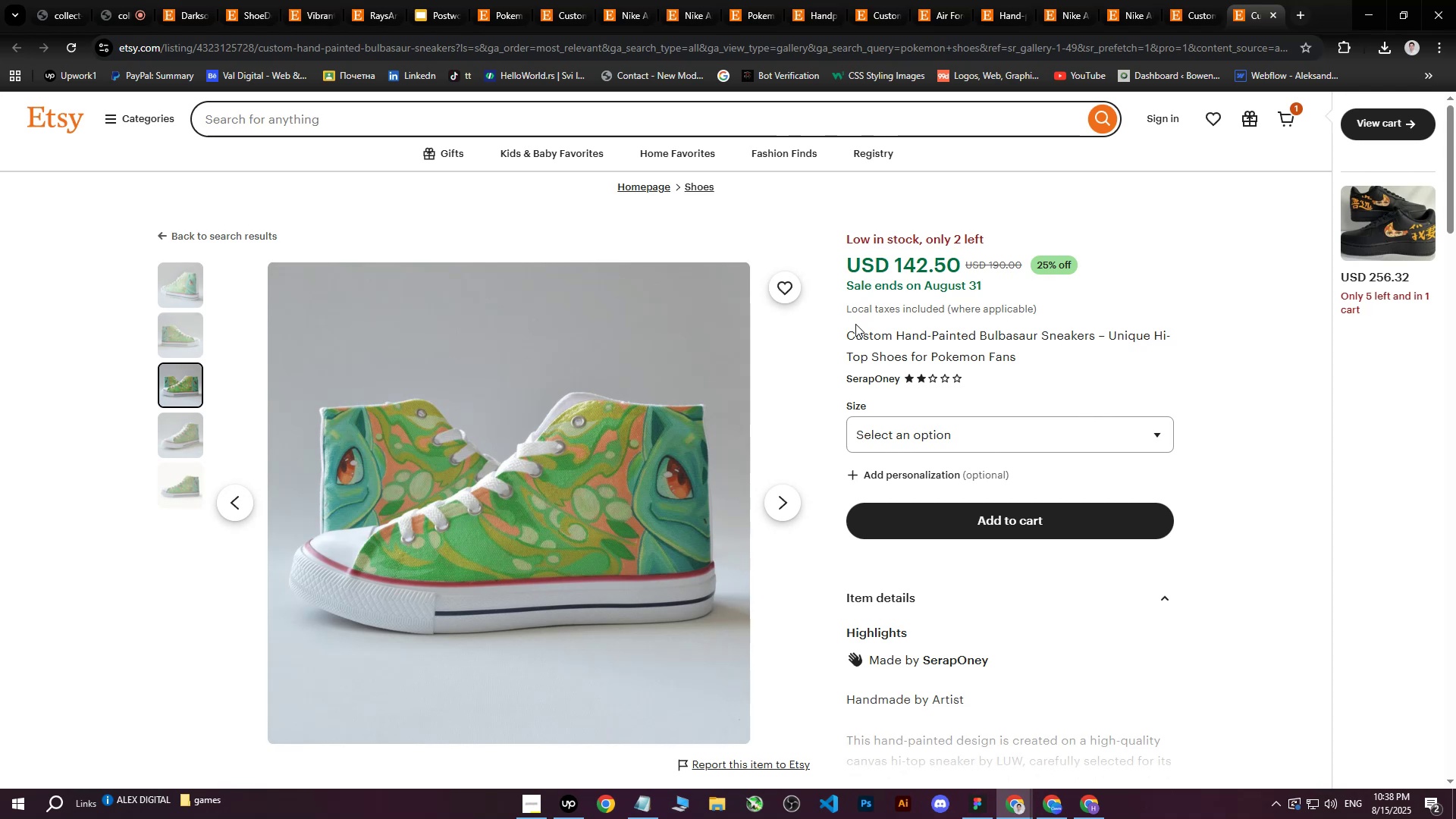 
left_click_drag(start_coordinate=[848, 332], to_coordinate=[1017, 359])
 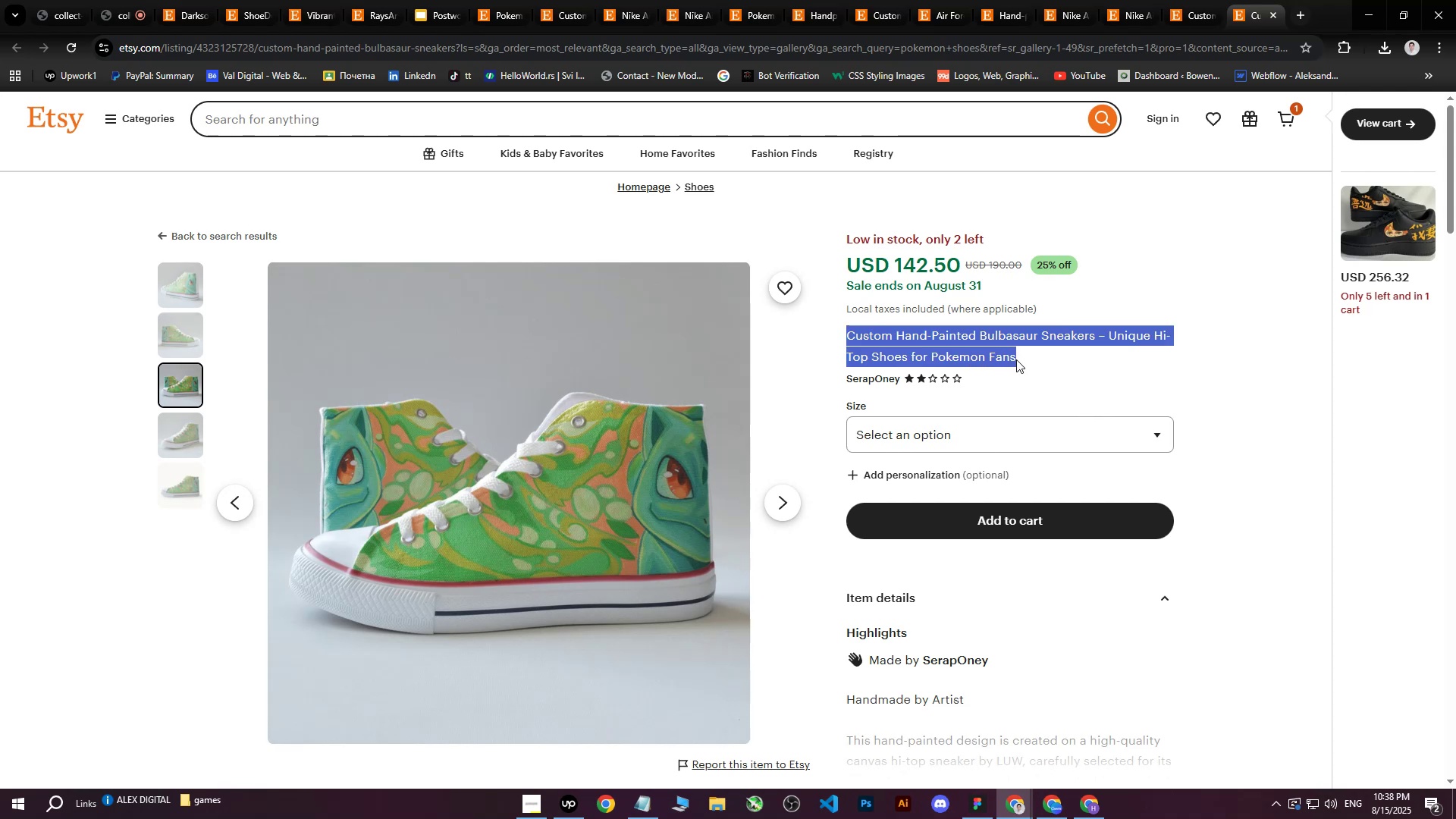 
key(Control+ControlLeft)
 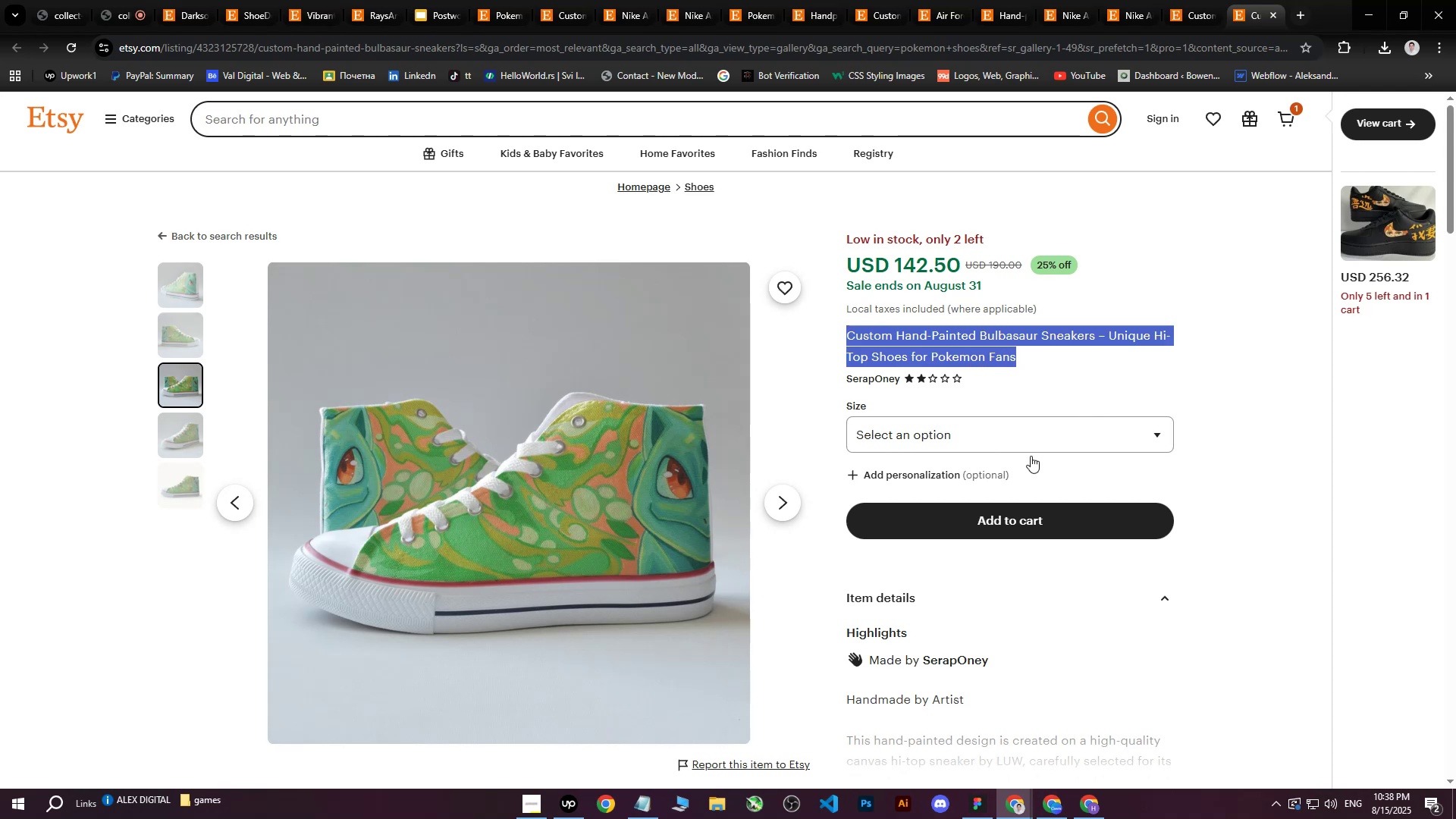 
key(Control+C)
 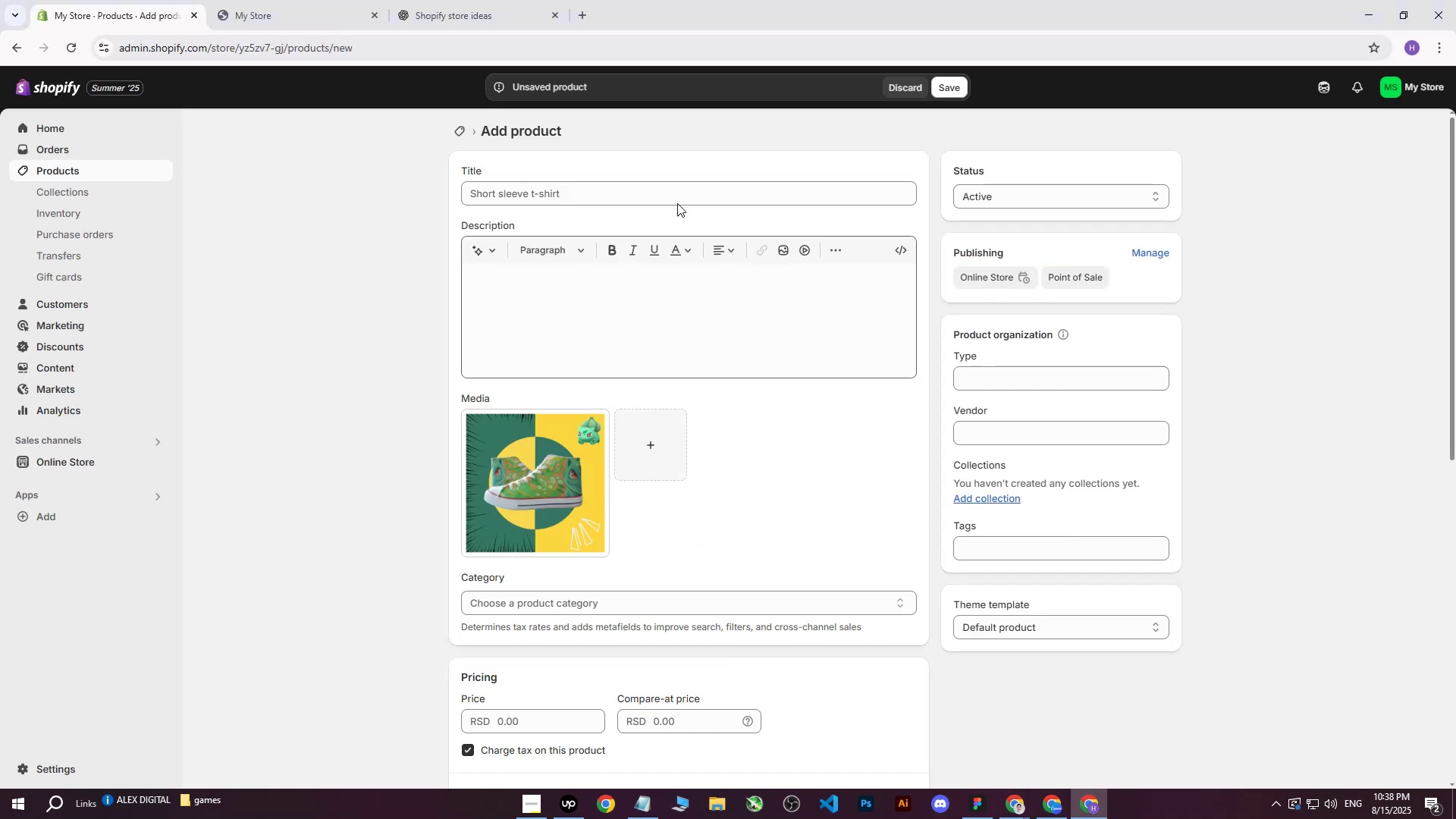 
left_click([533, 0])
 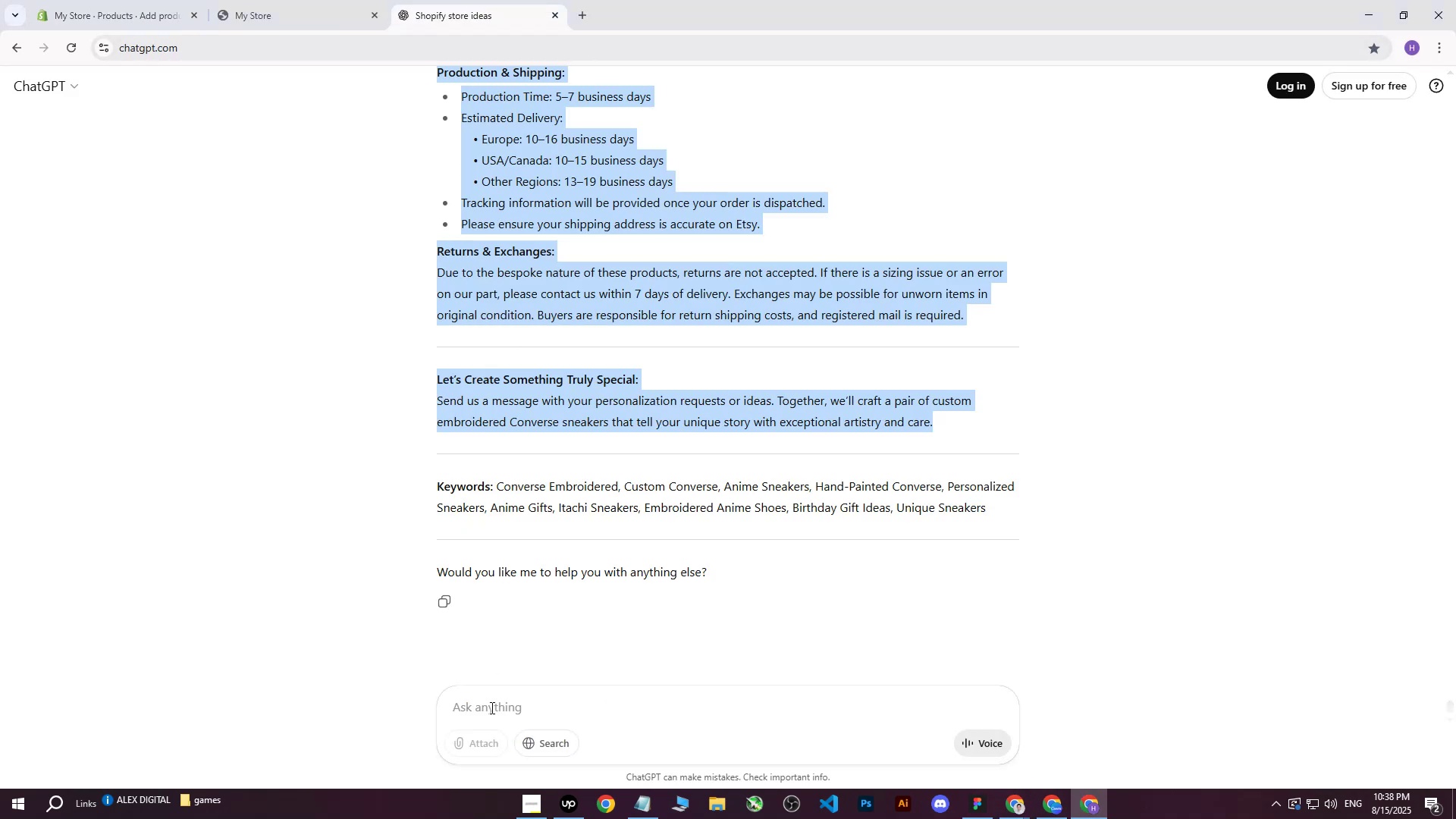 
type(write me this on more professional way;)
key(Backspace)
type( : )
 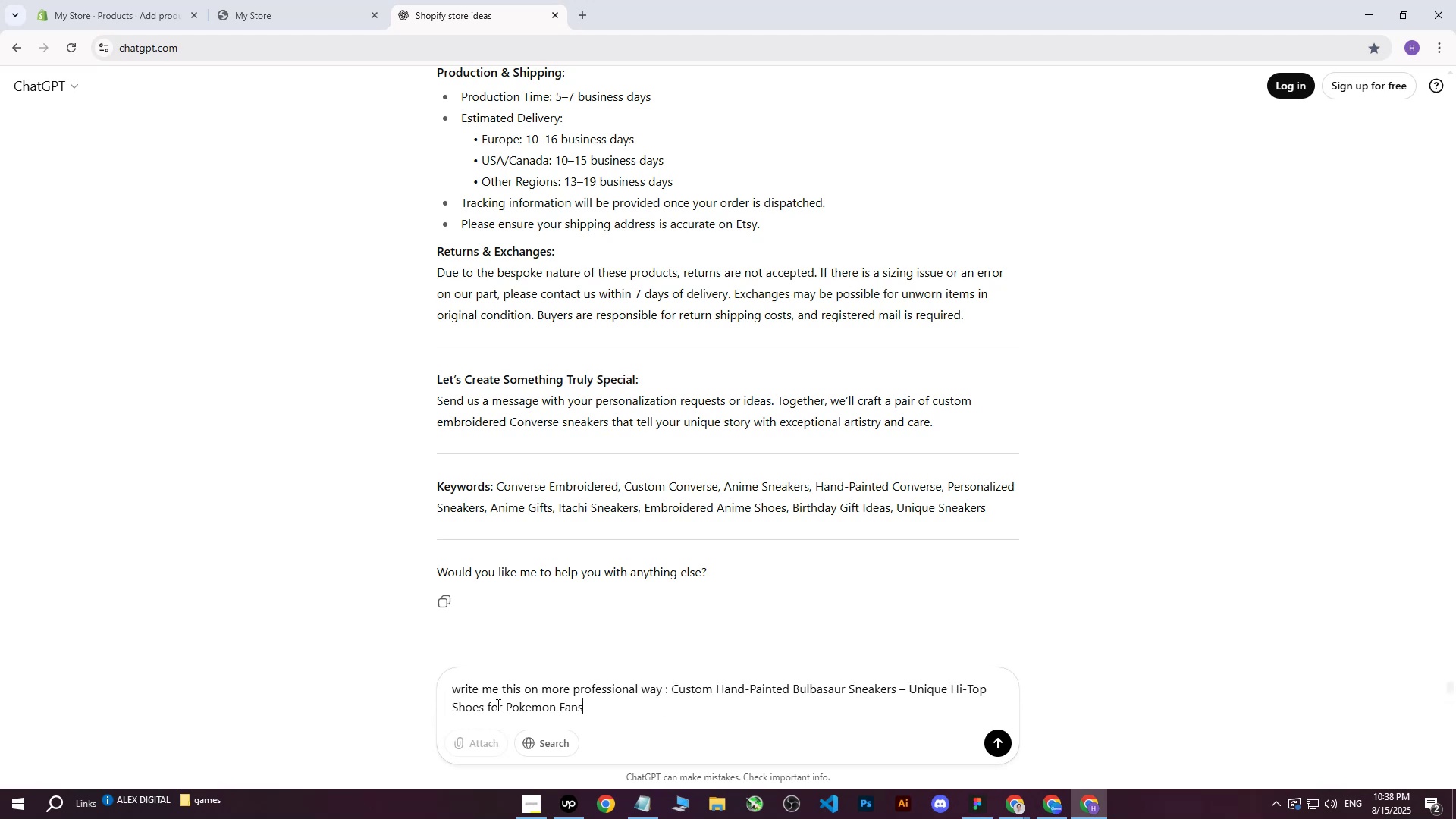 
 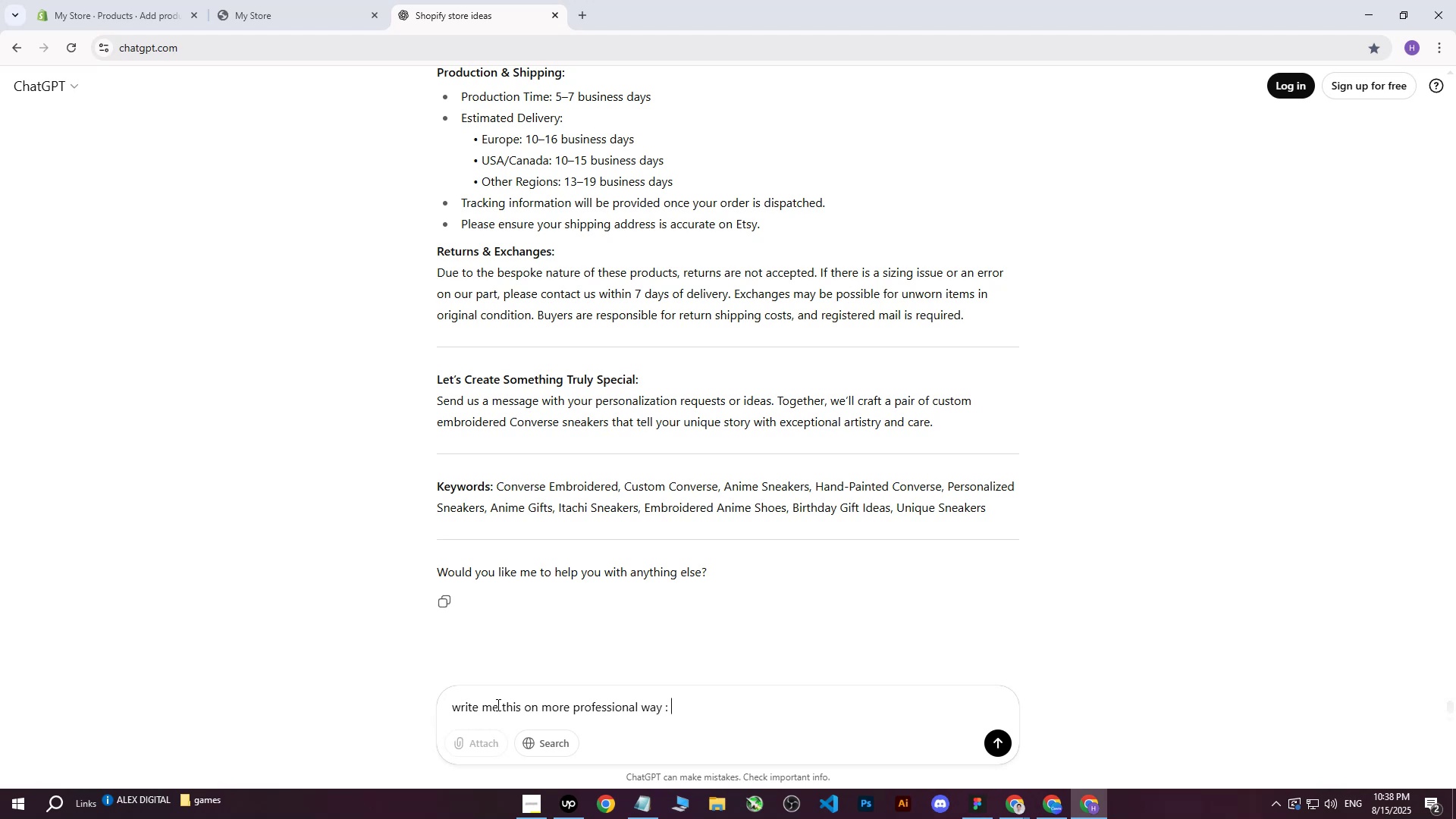 
key(Control+ControlLeft)
 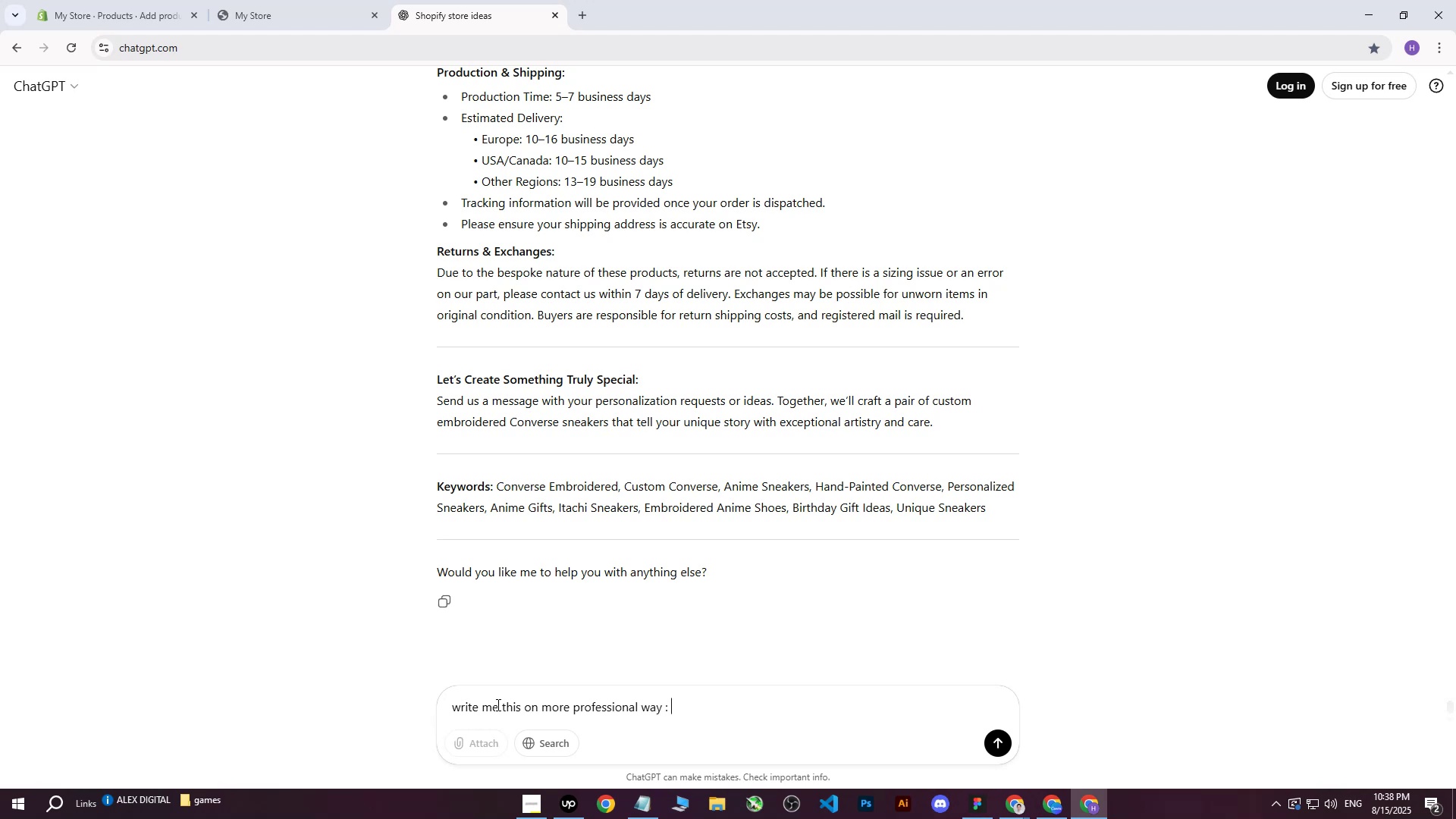 
key(Control+V)
 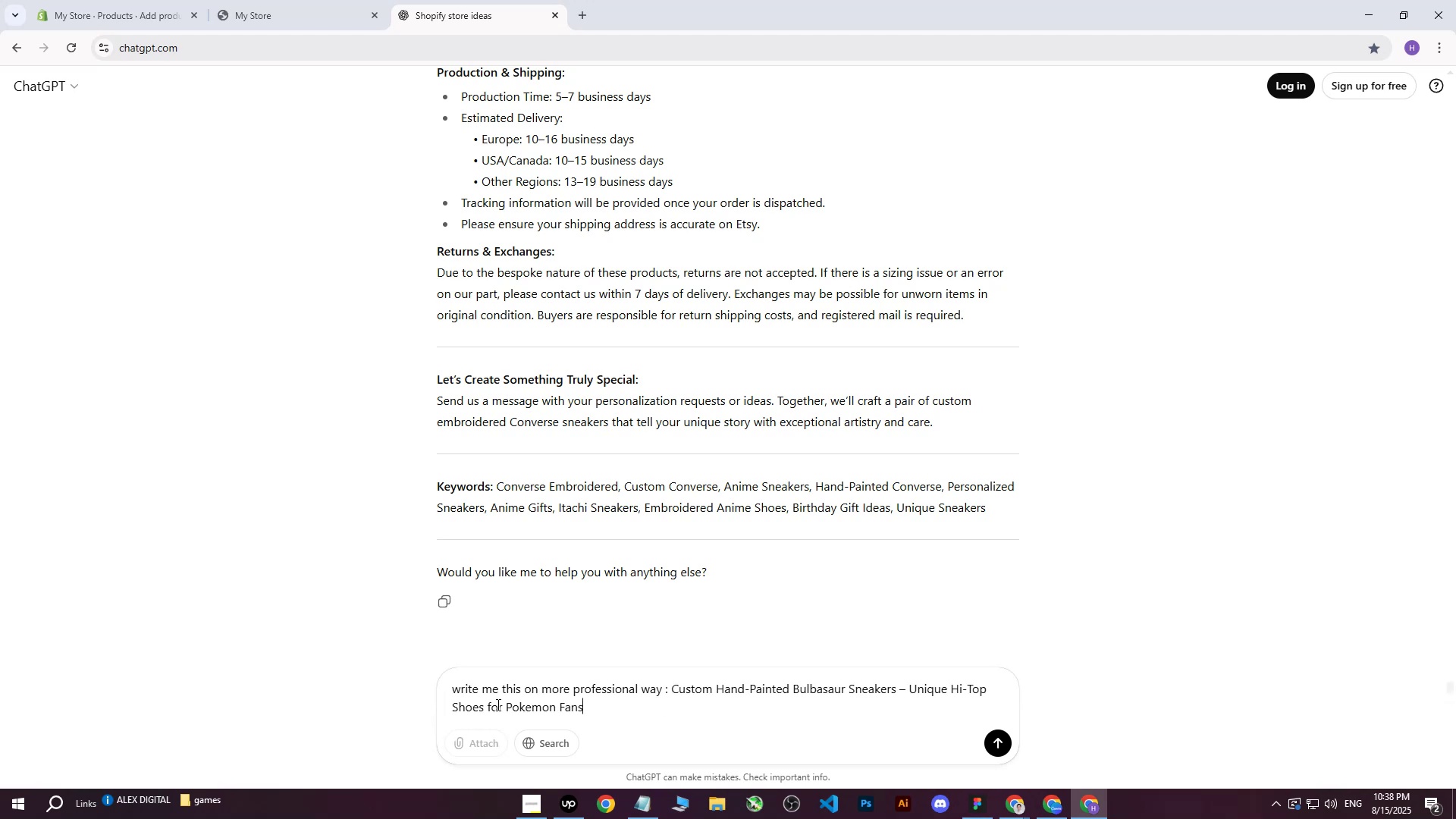 
key(Enter)
 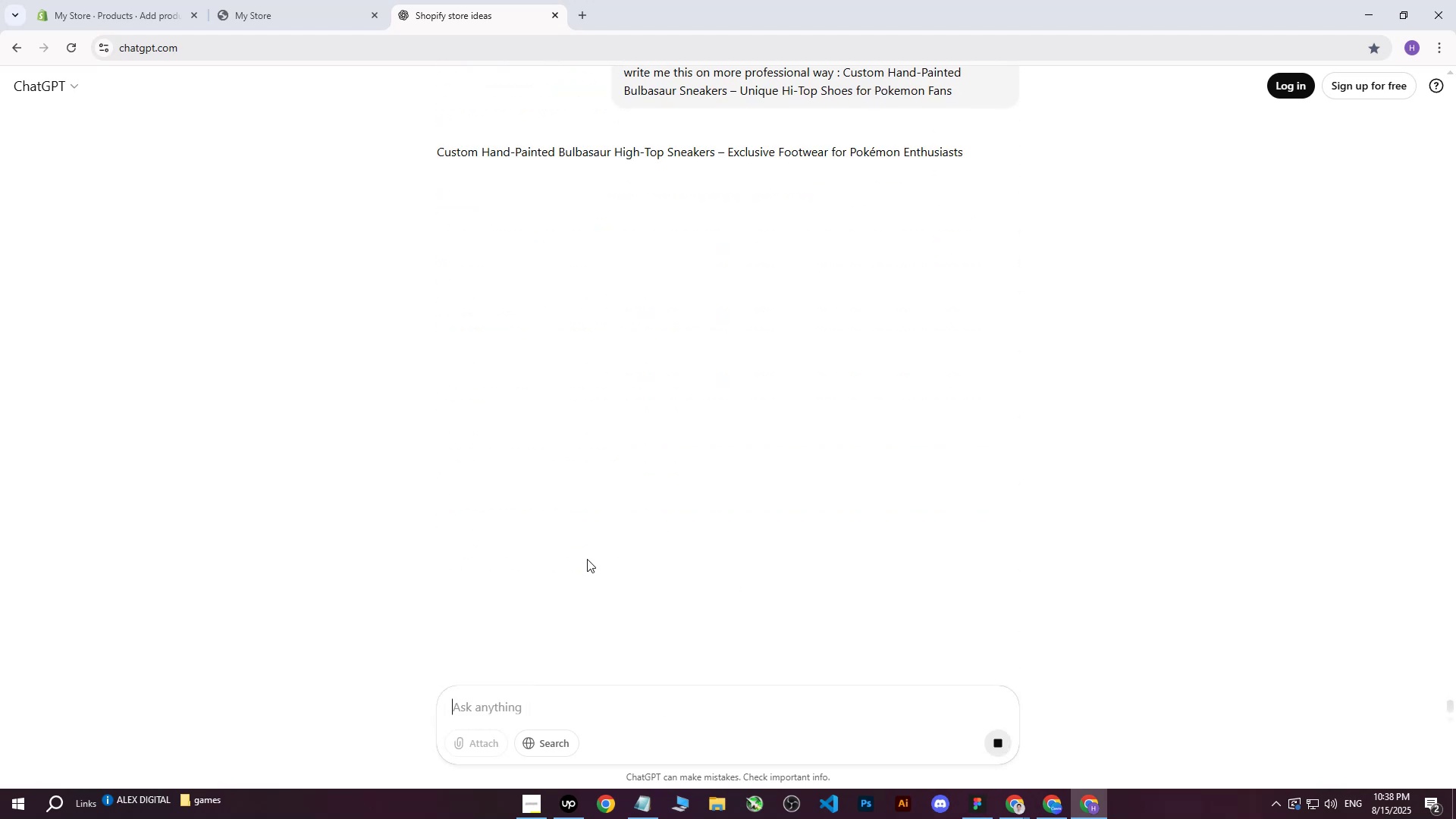 
wait(10.8)
 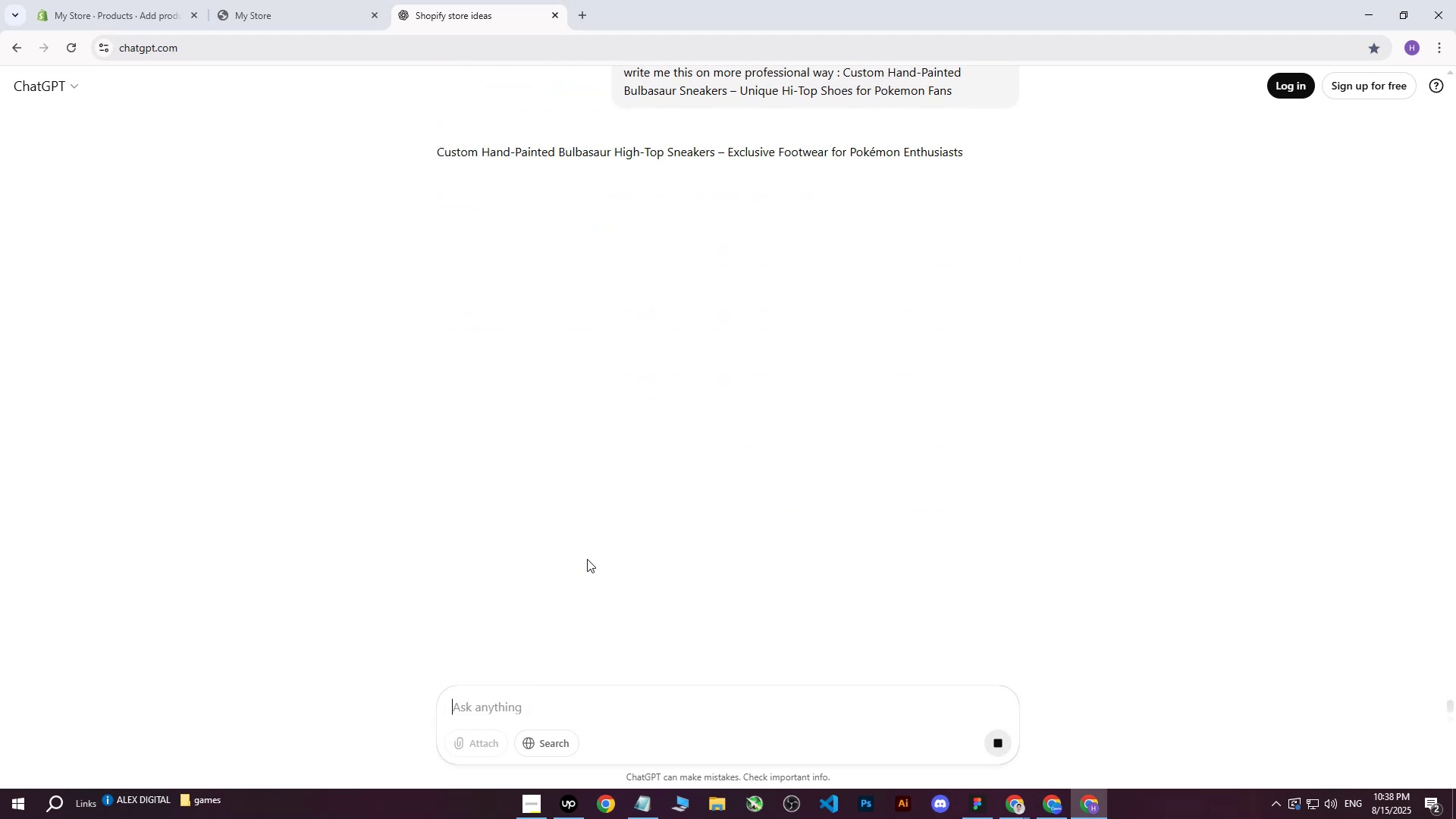 
scroll: coordinate [574, 421], scroll_direction: up, amount: 4.0
 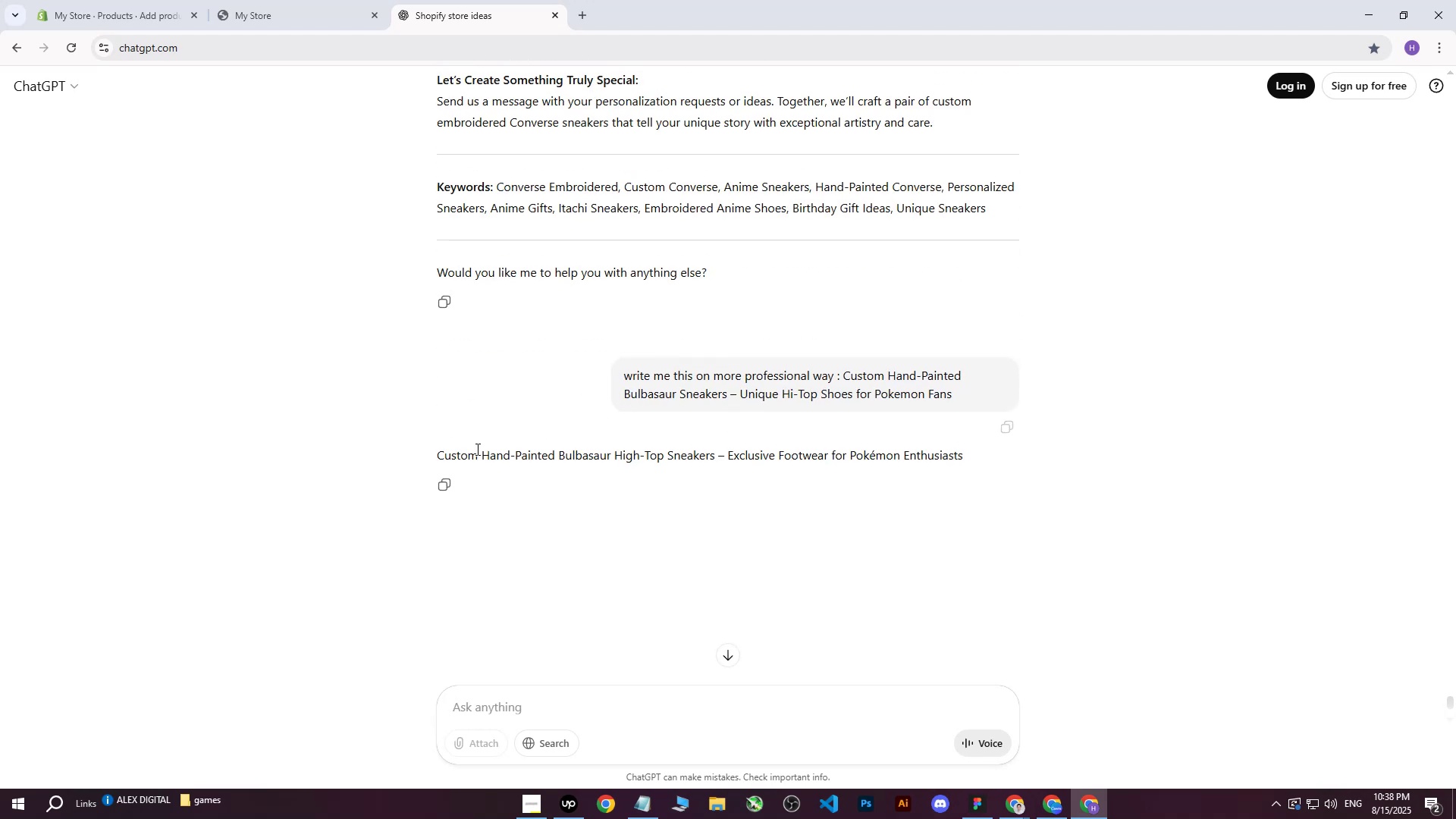 
left_click_drag(start_coordinate=[437, 454], to_coordinate=[979, 445])
 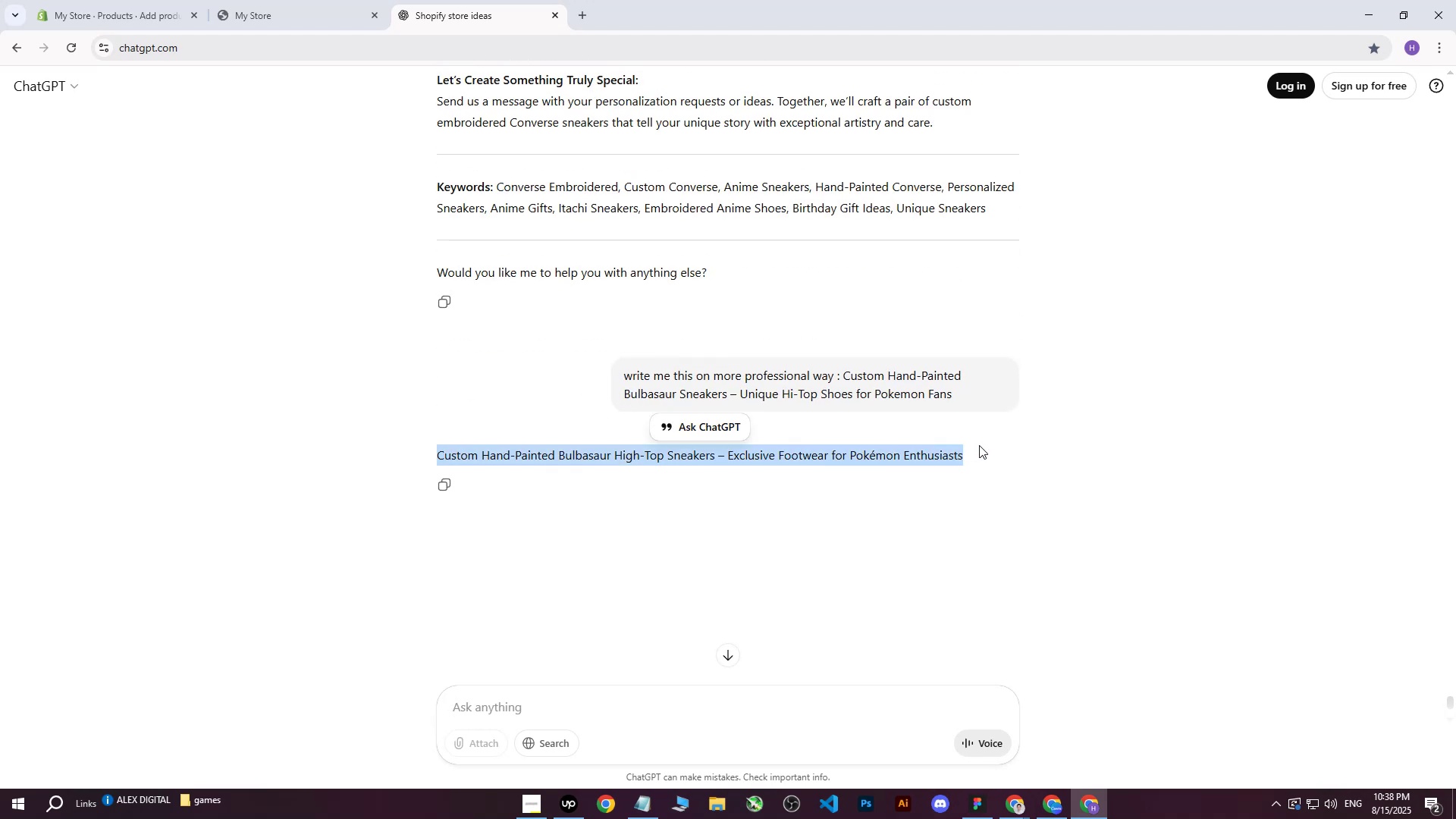 
hold_key(key=ControlLeft, duration=0.59)
 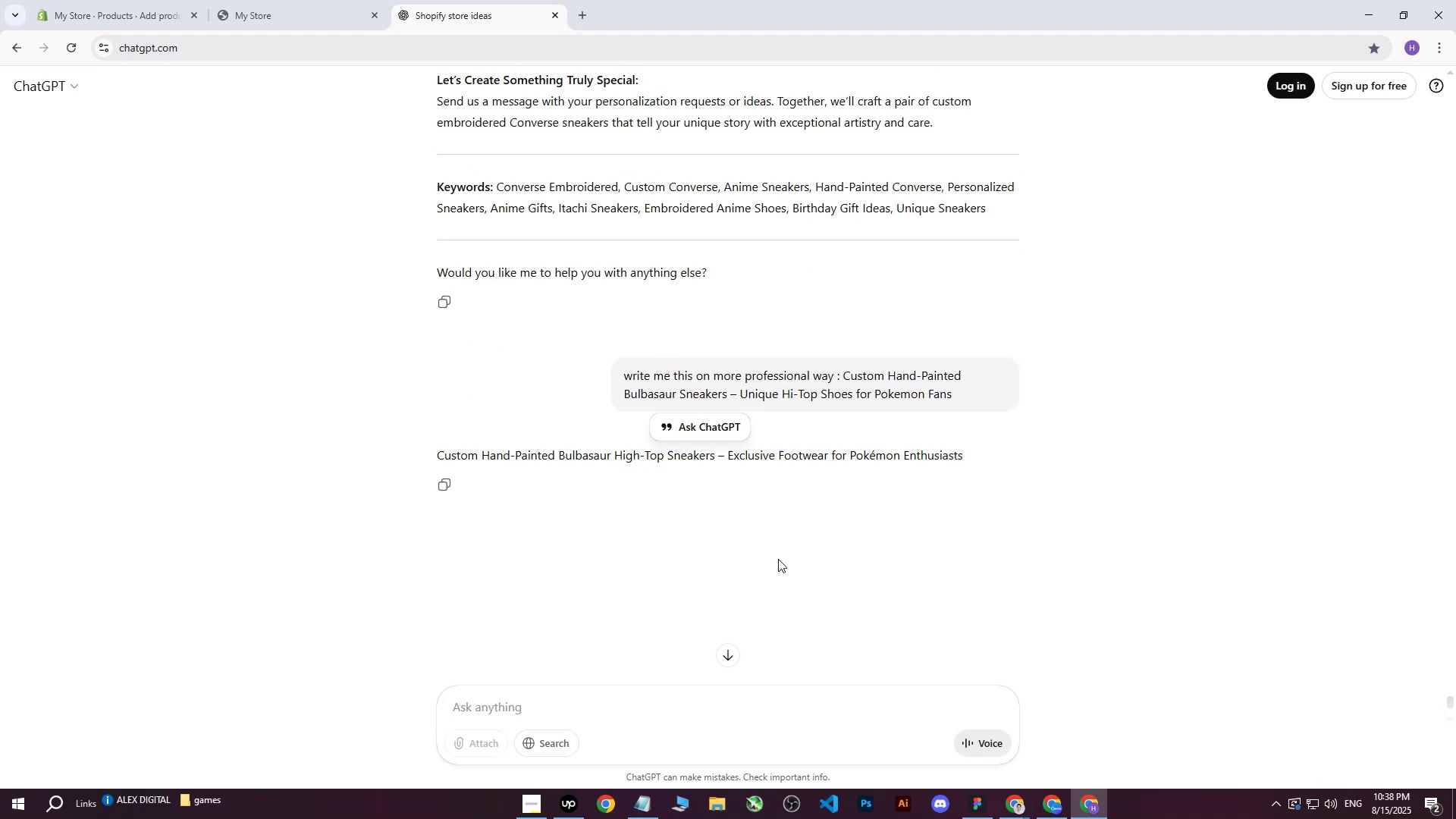 
left_click([778, 559])
 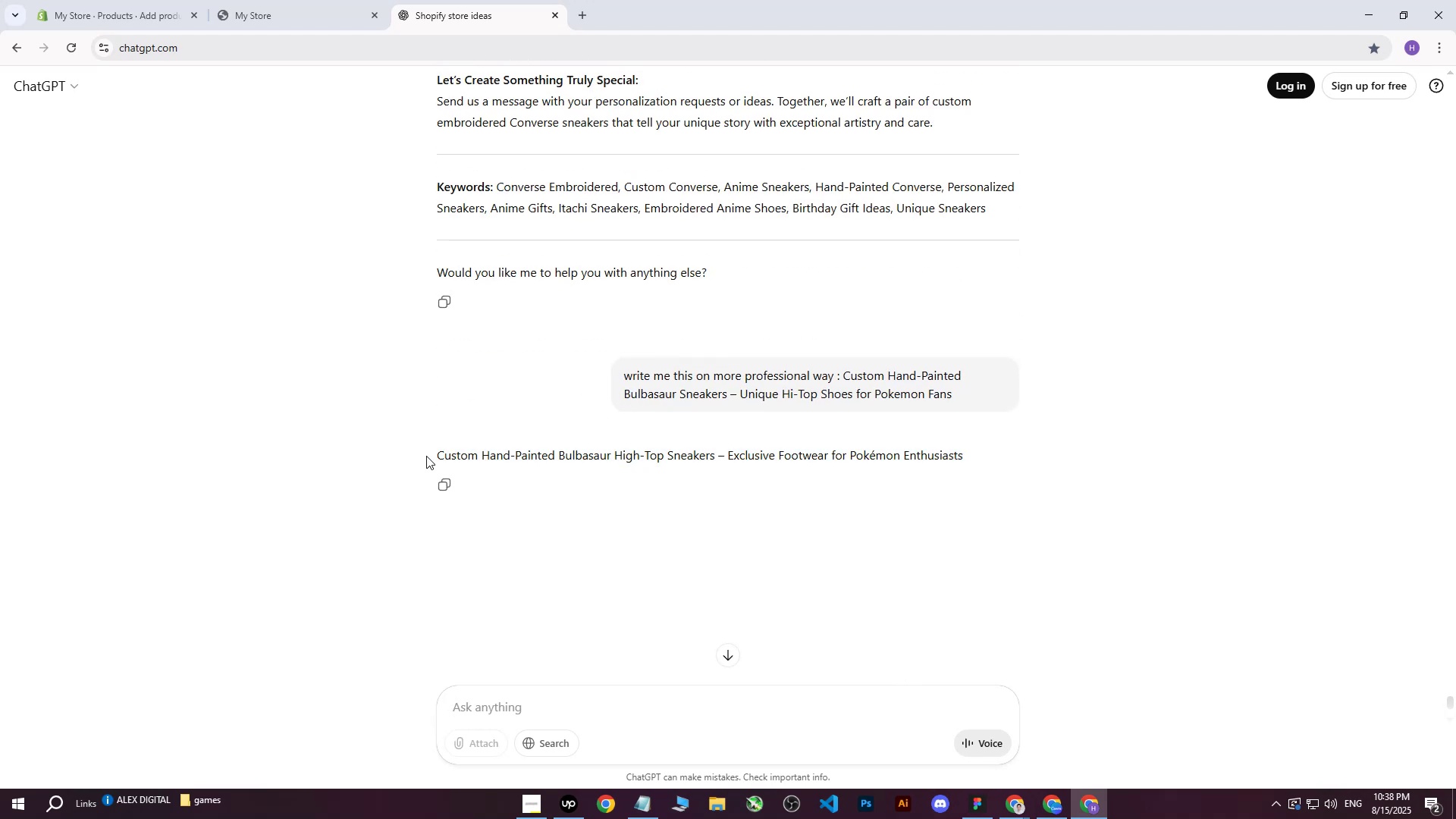 
left_click_drag(start_coordinate=[435, 454], to_coordinate=[661, 447])
 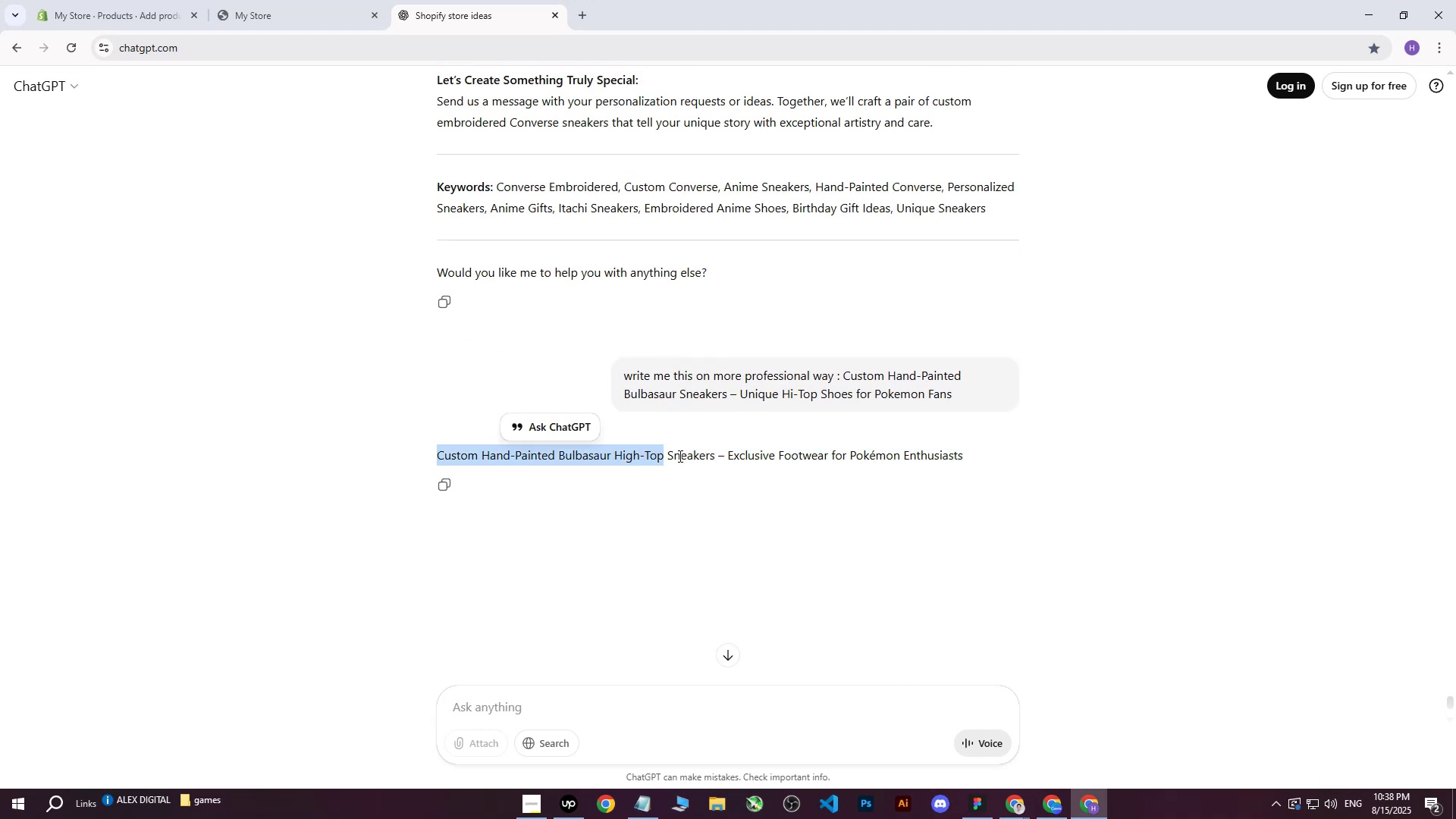 
left_click([682, 457])
 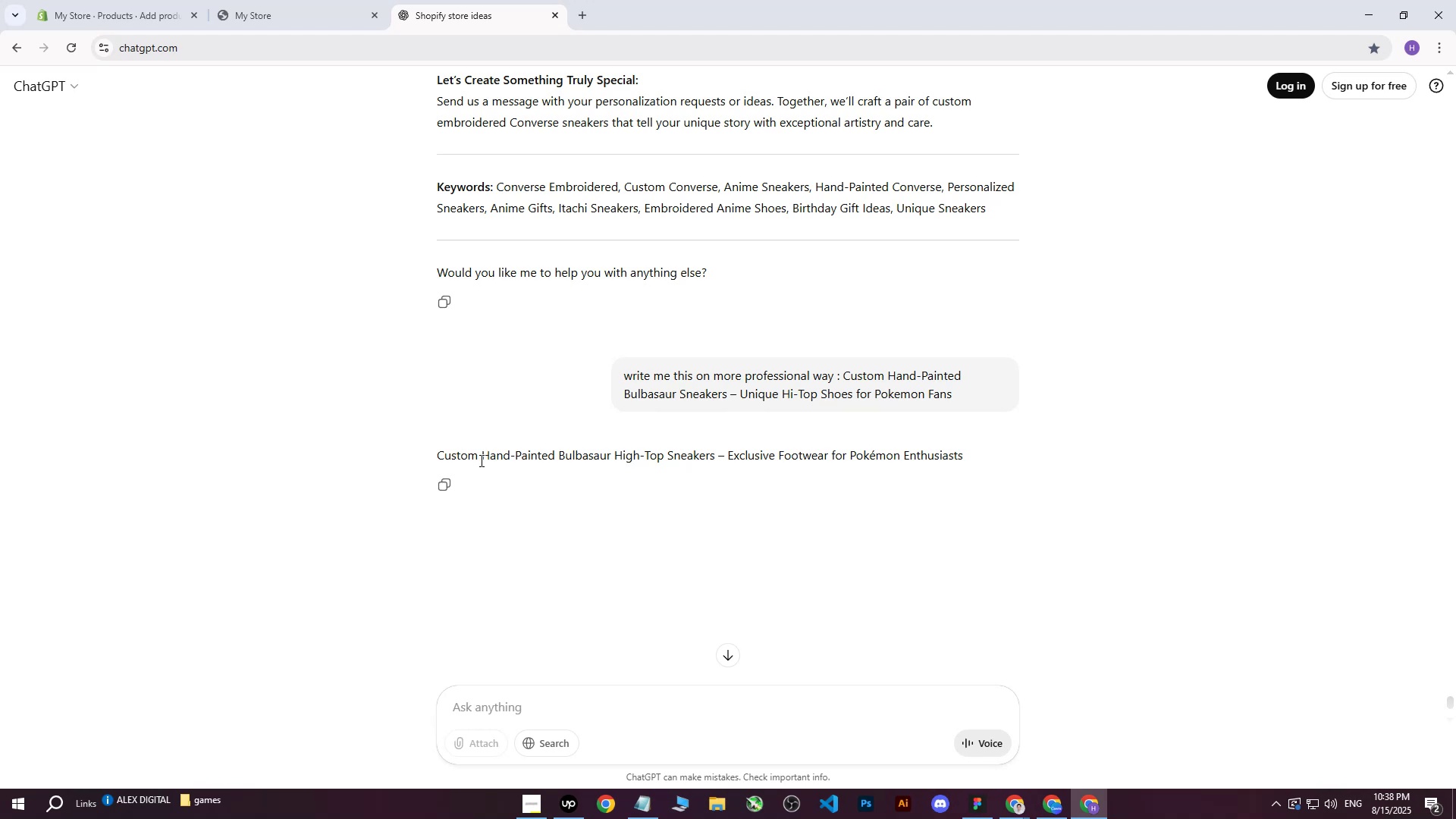 
left_click_drag(start_coordinate=[437, 457], to_coordinate=[995, 447])
 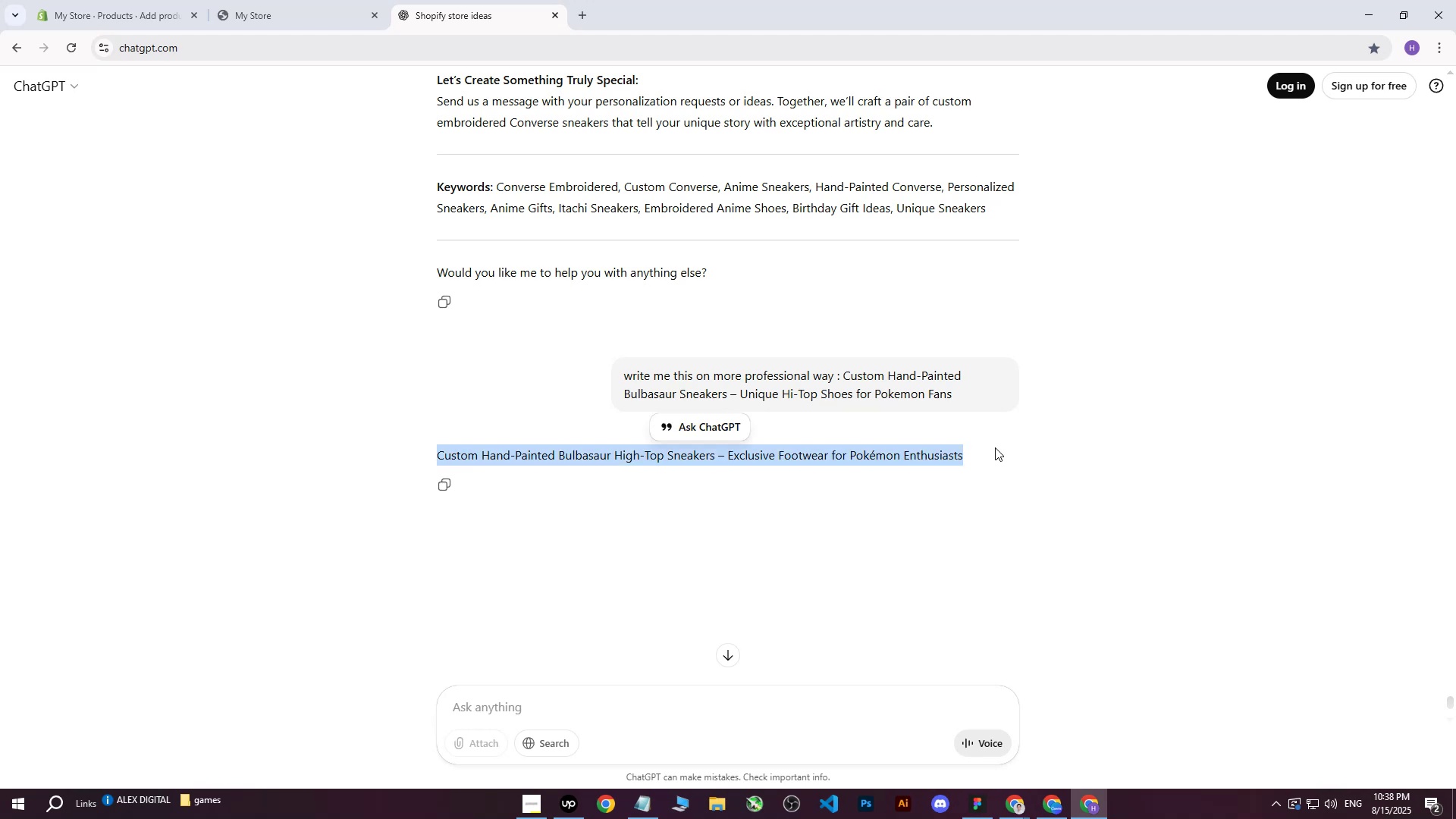 
key(Control+C)
 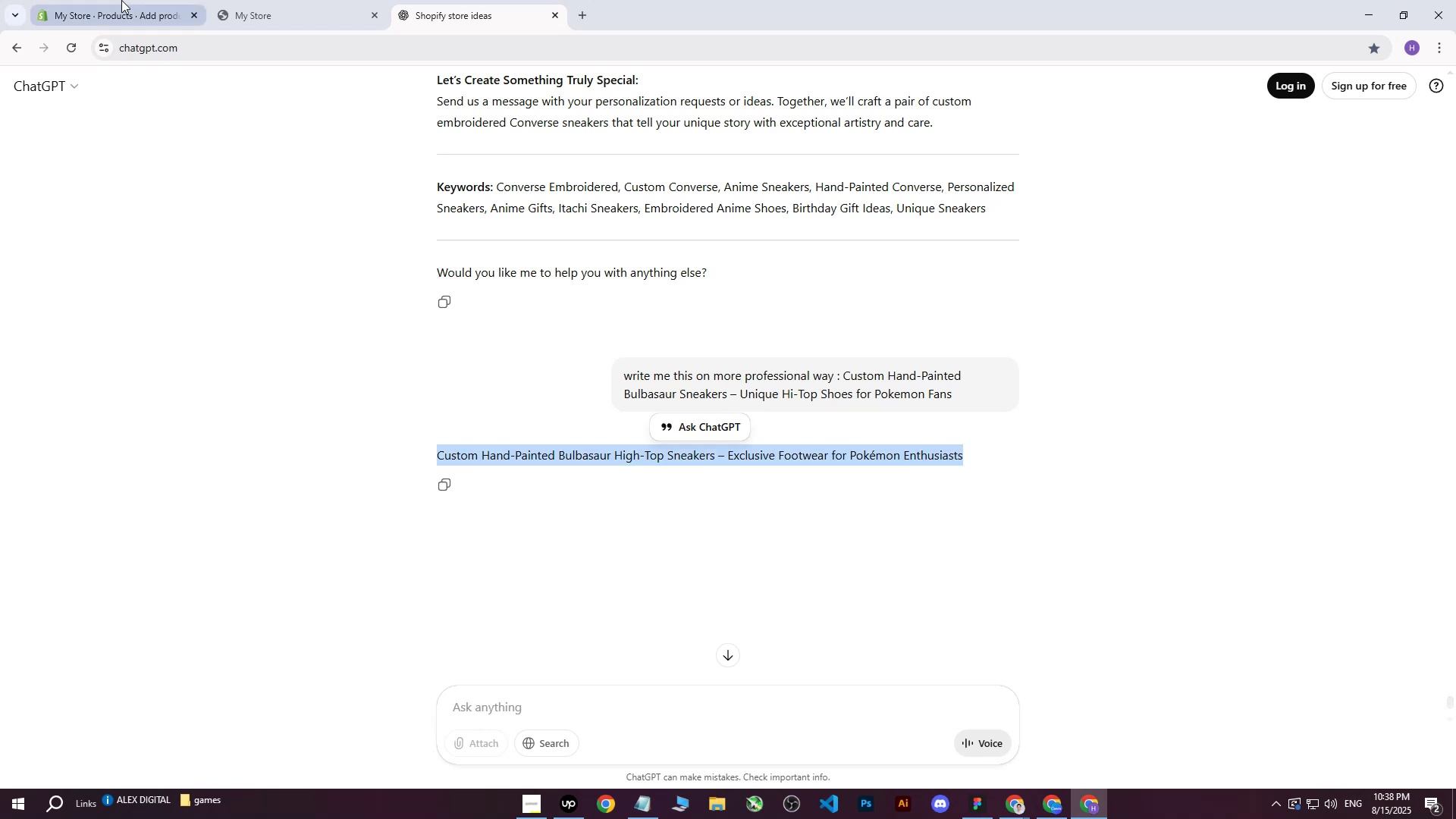 
left_click([121, 0])
 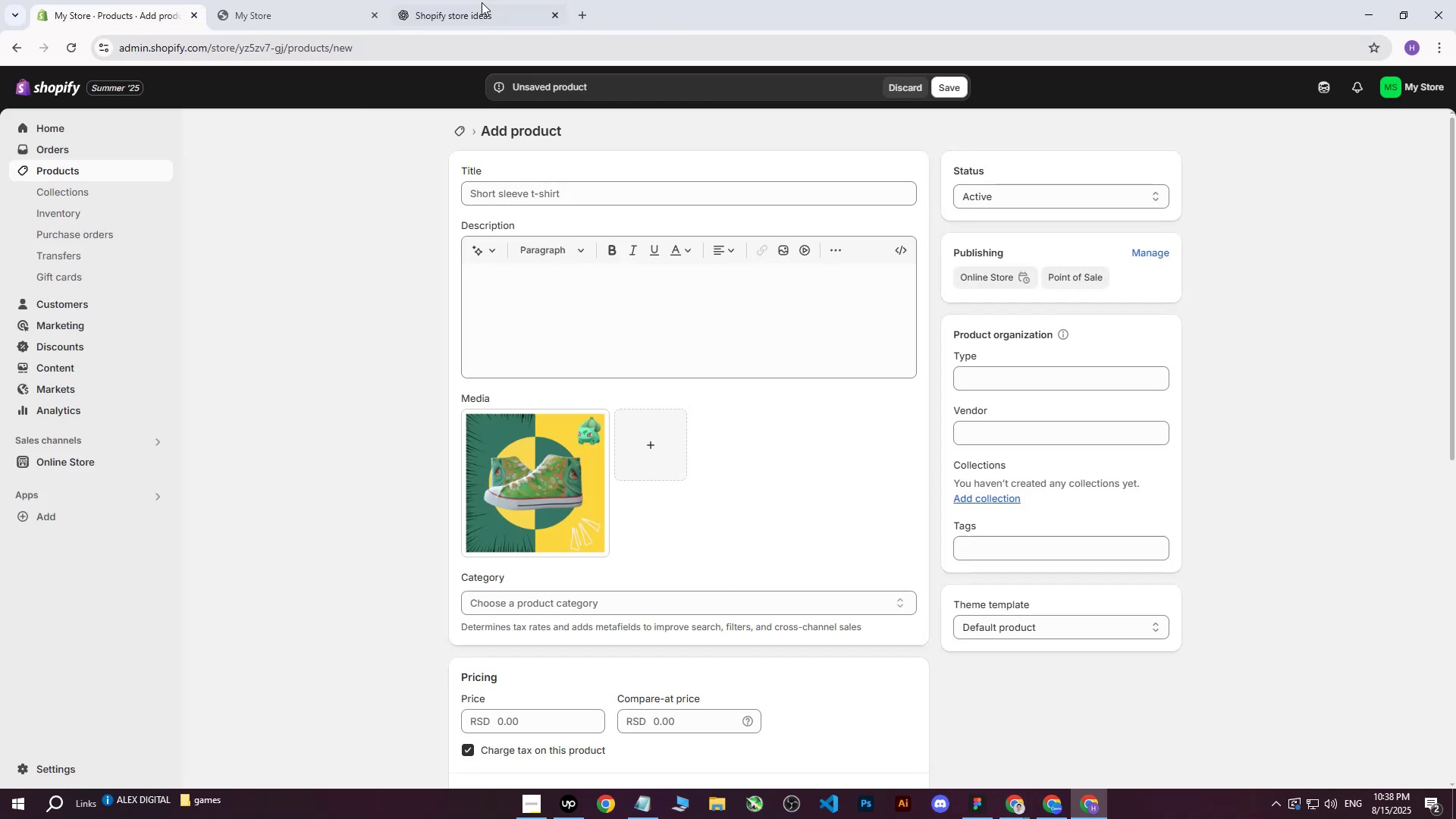 
double_click([481, 0])
 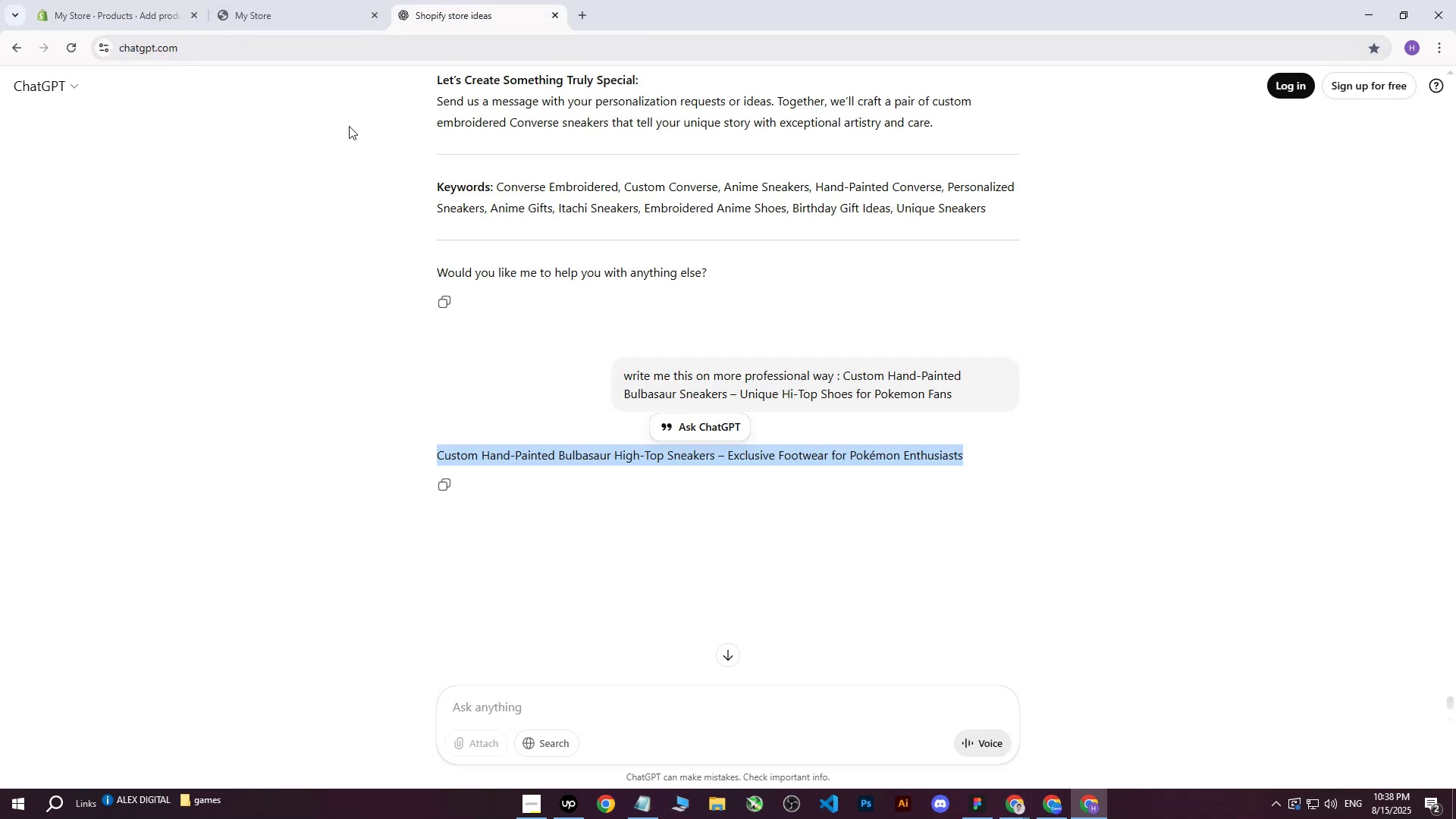 
left_click([109, 0])
 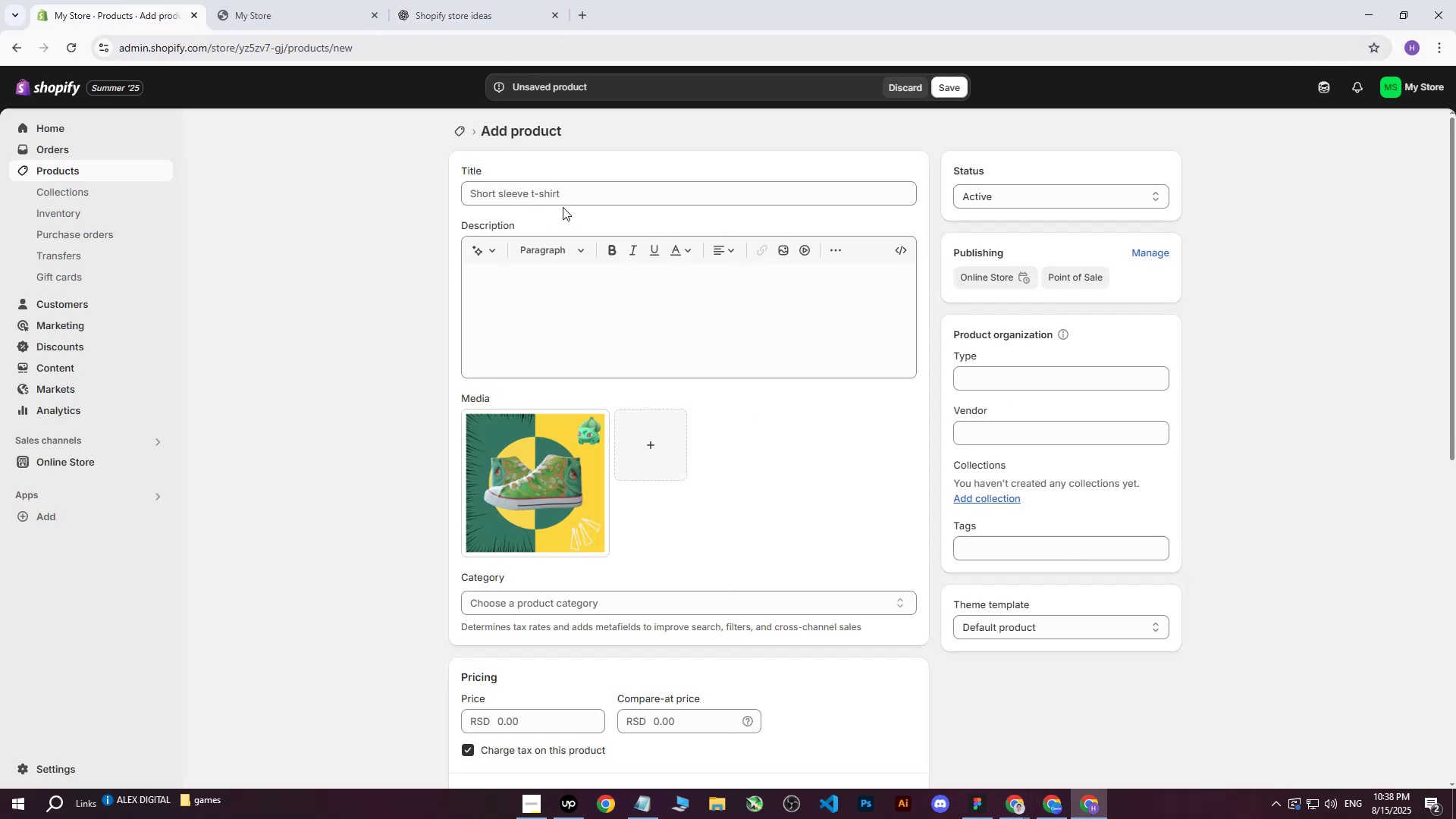 
left_click([566, 195])
 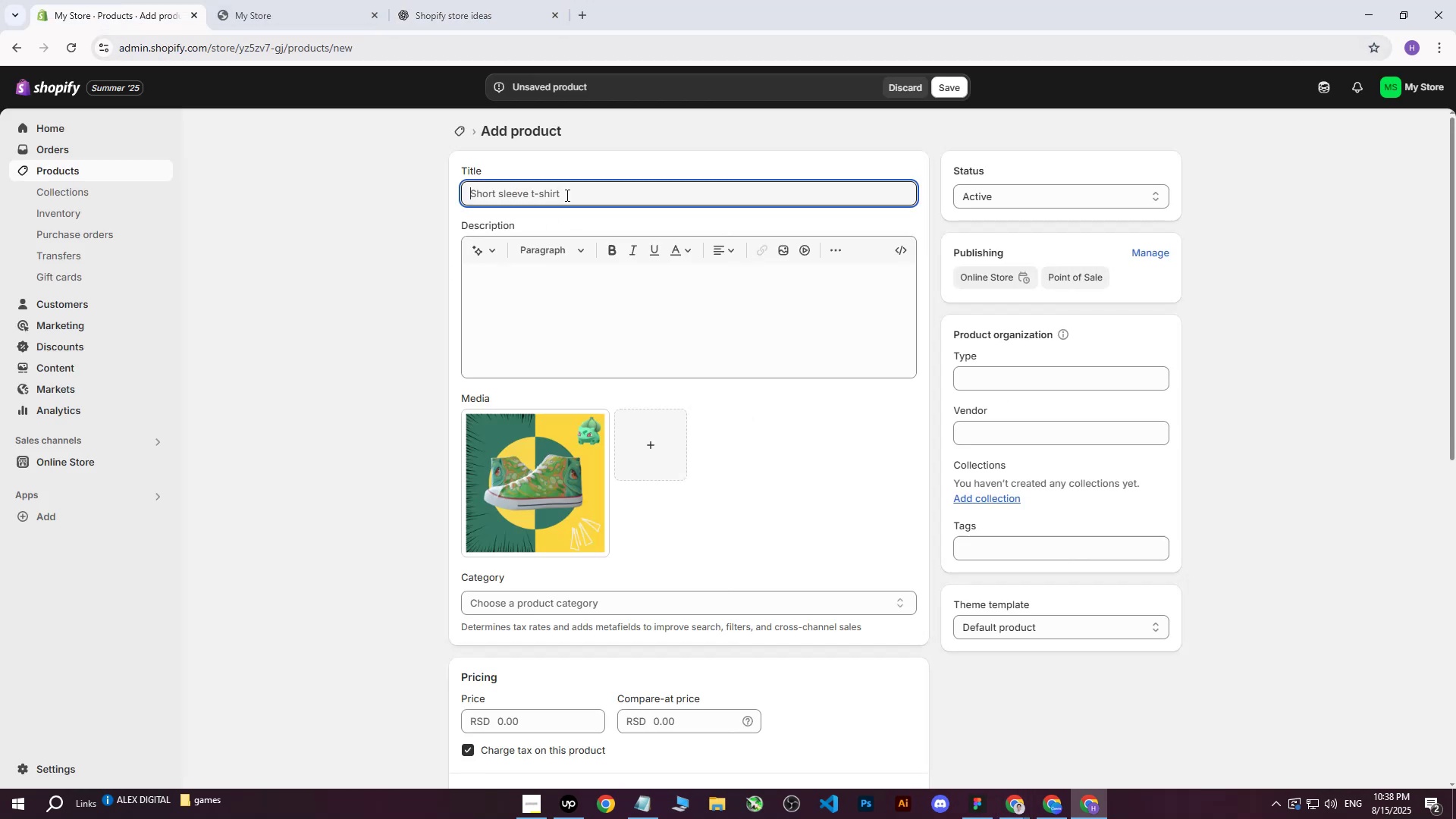 
key(Control+ControlLeft)
 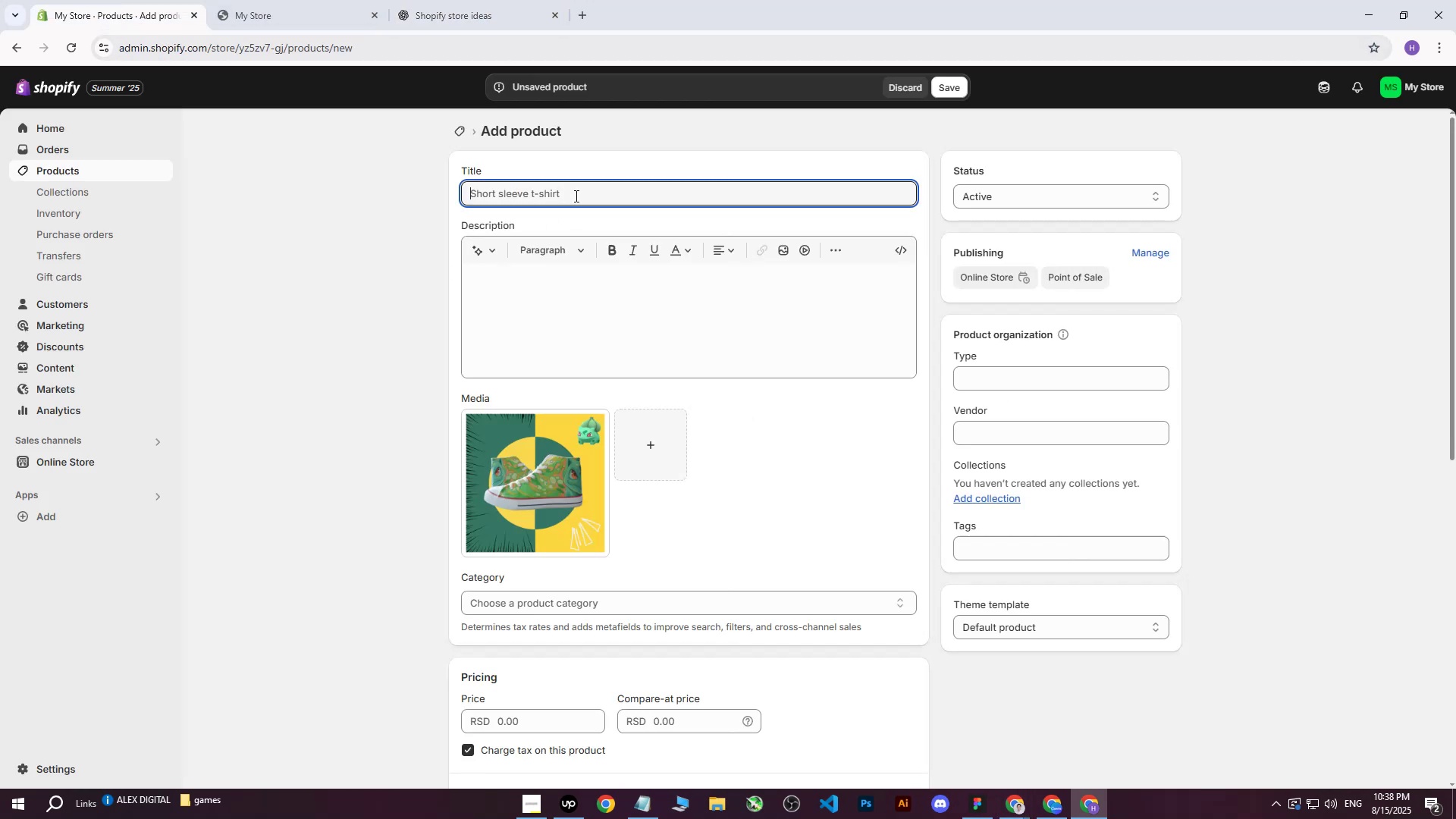 
key(Control+V)
 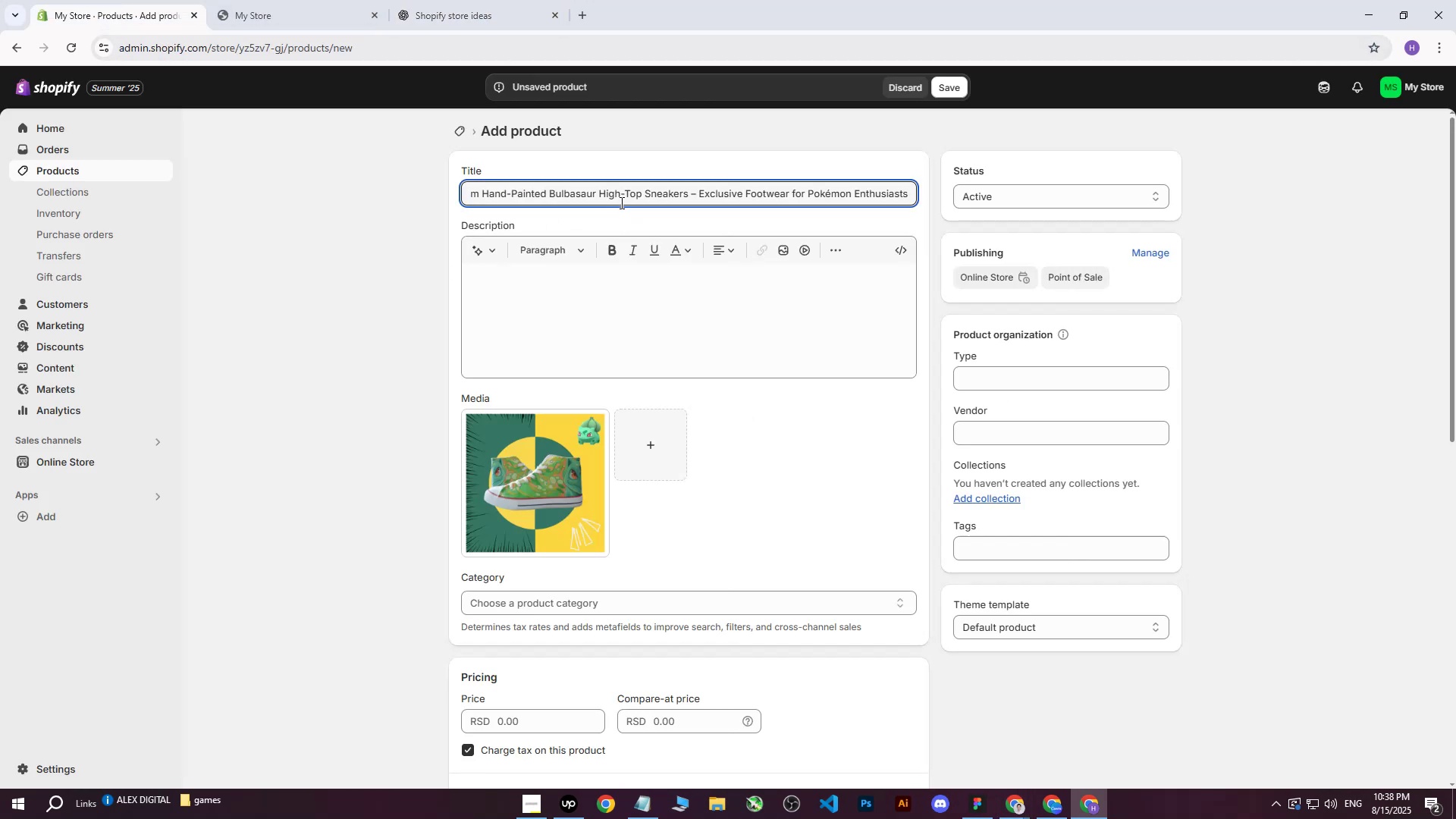 
left_click_drag(start_coordinate=[588, 190], to_coordinate=[415, 193])
 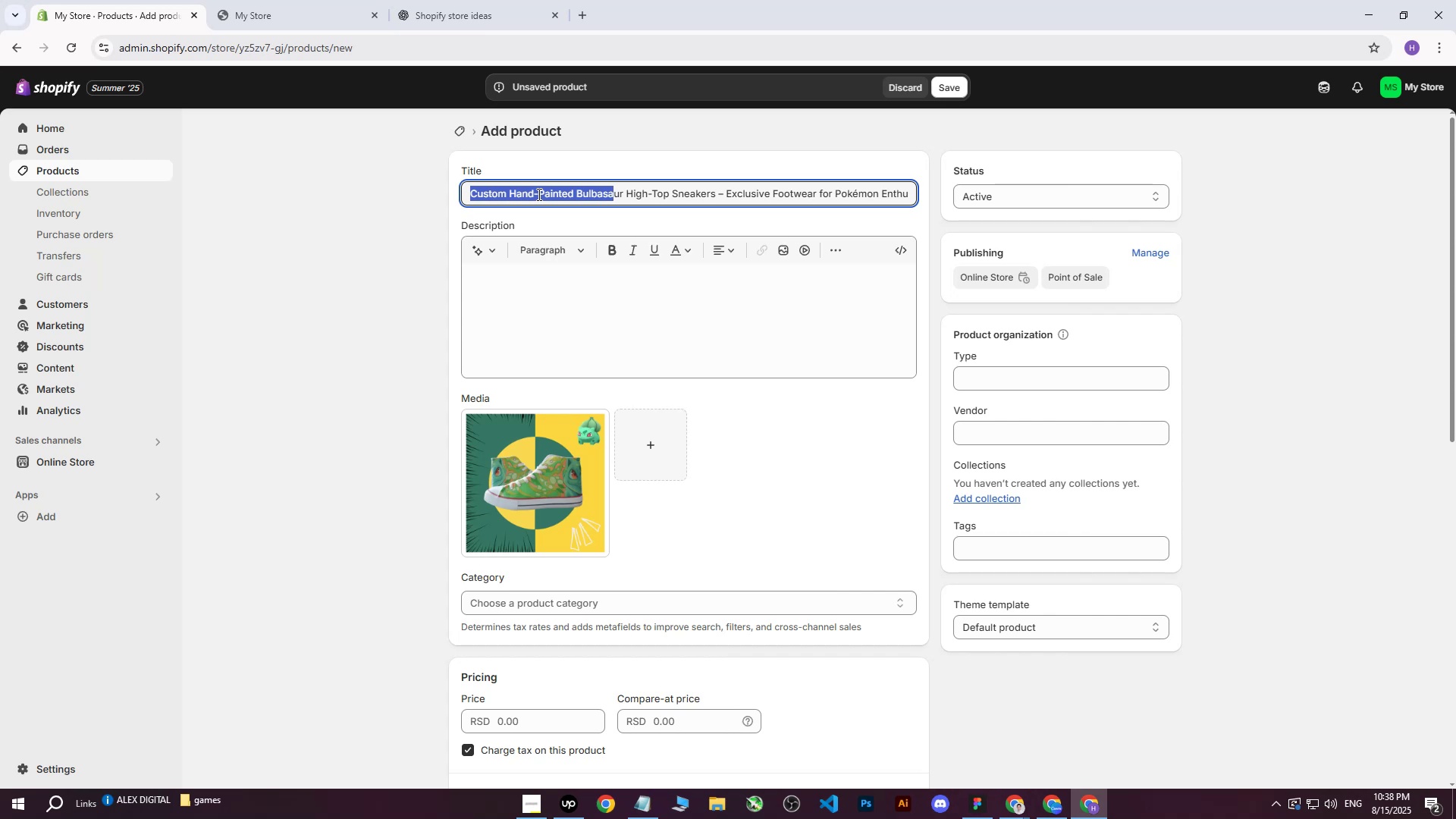 
left_click([538, 194])
 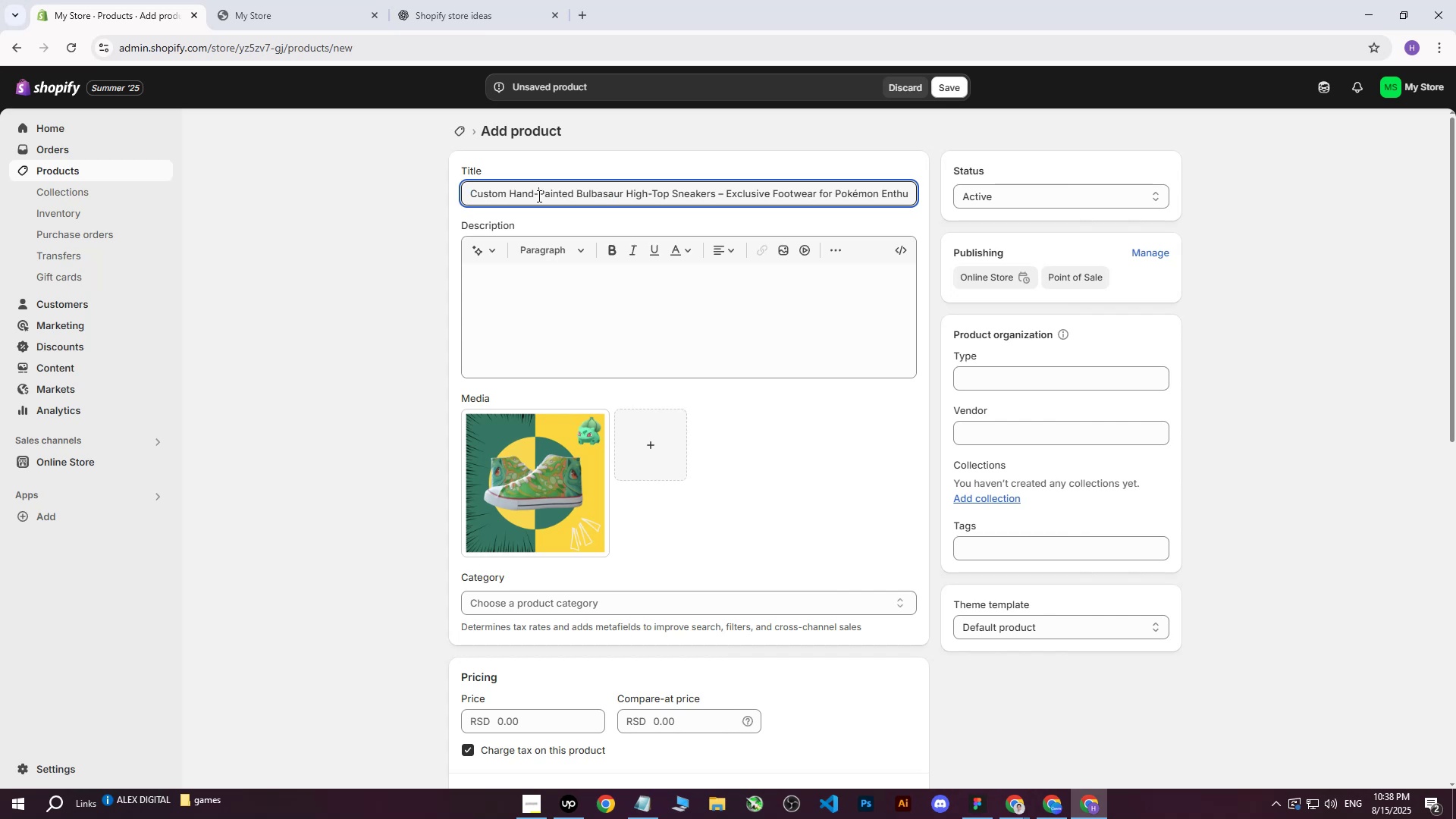 
left_click_drag(start_coordinate=[538, 196], to_coordinate=[438, 195])
 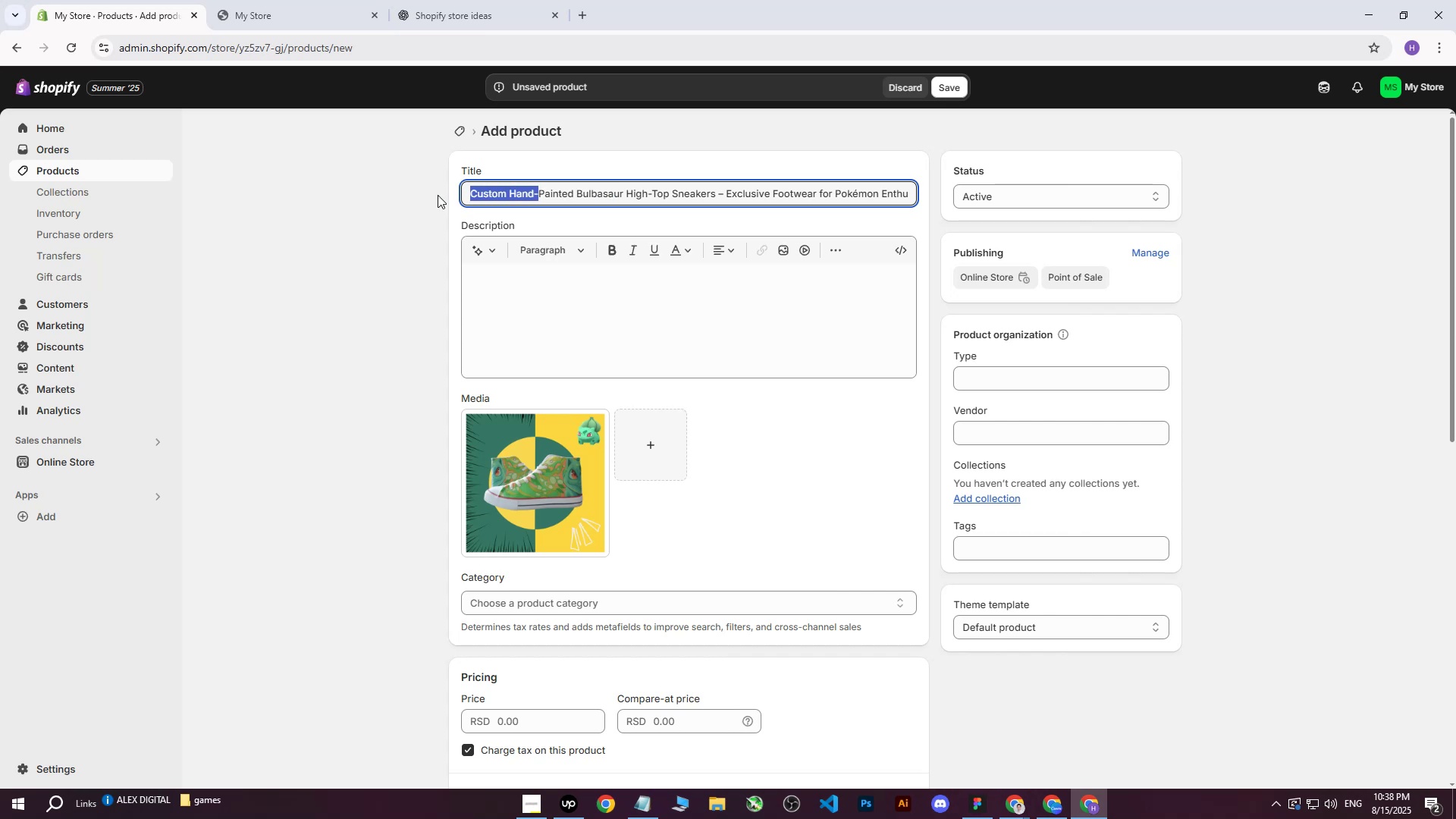 
key(Backspace)
 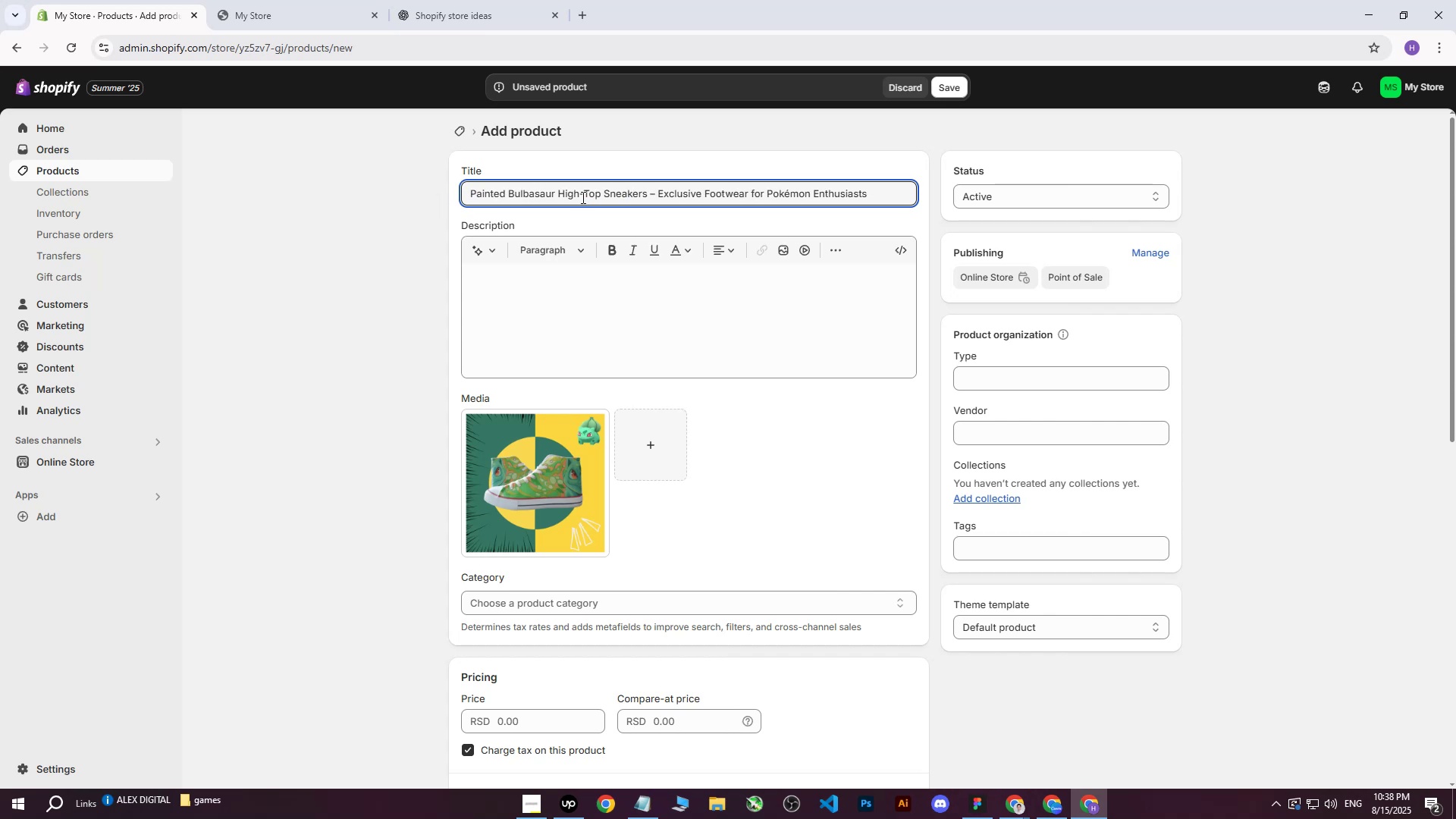 
left_click([584, 196])
 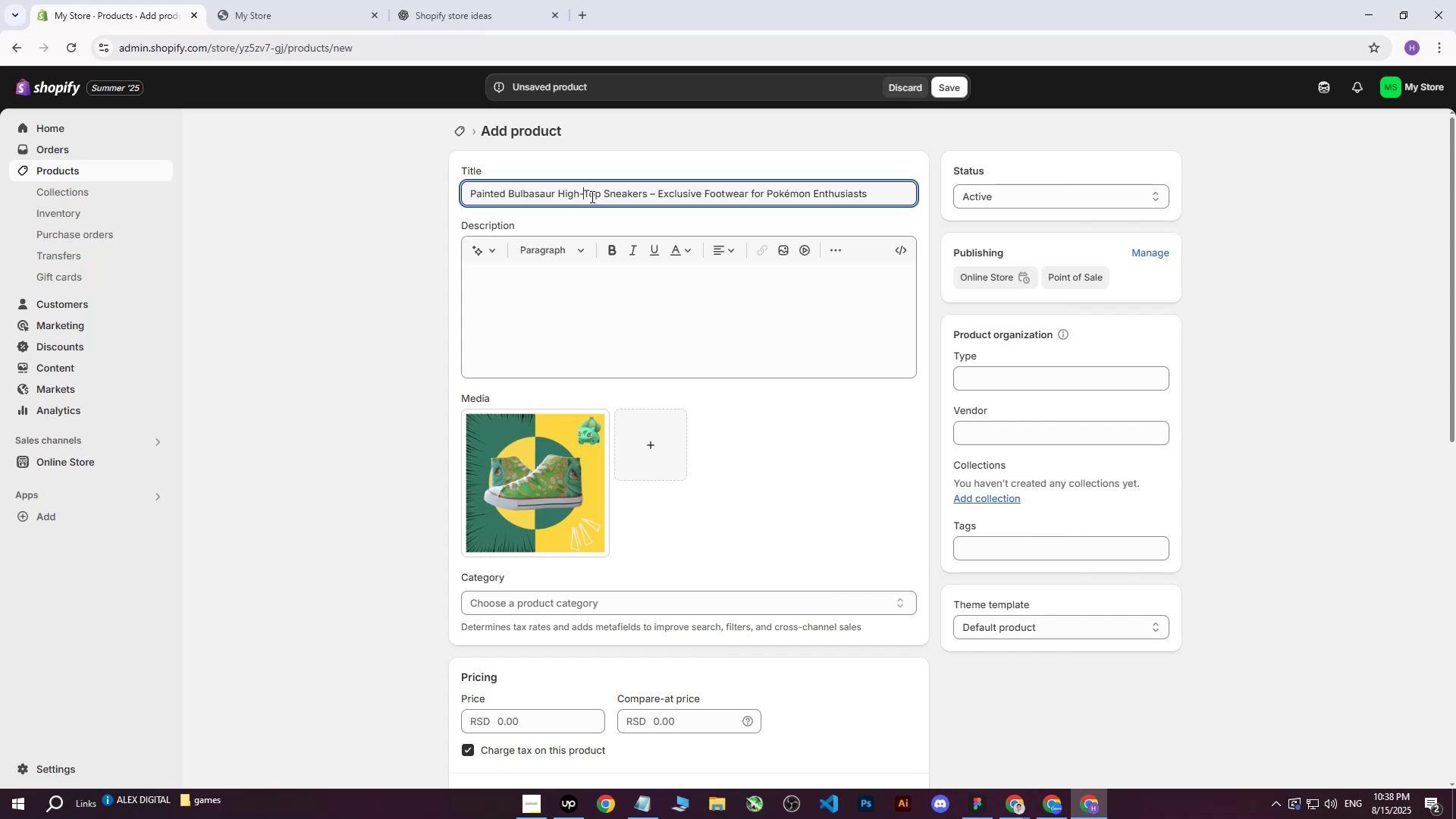 
key(Backspace)
 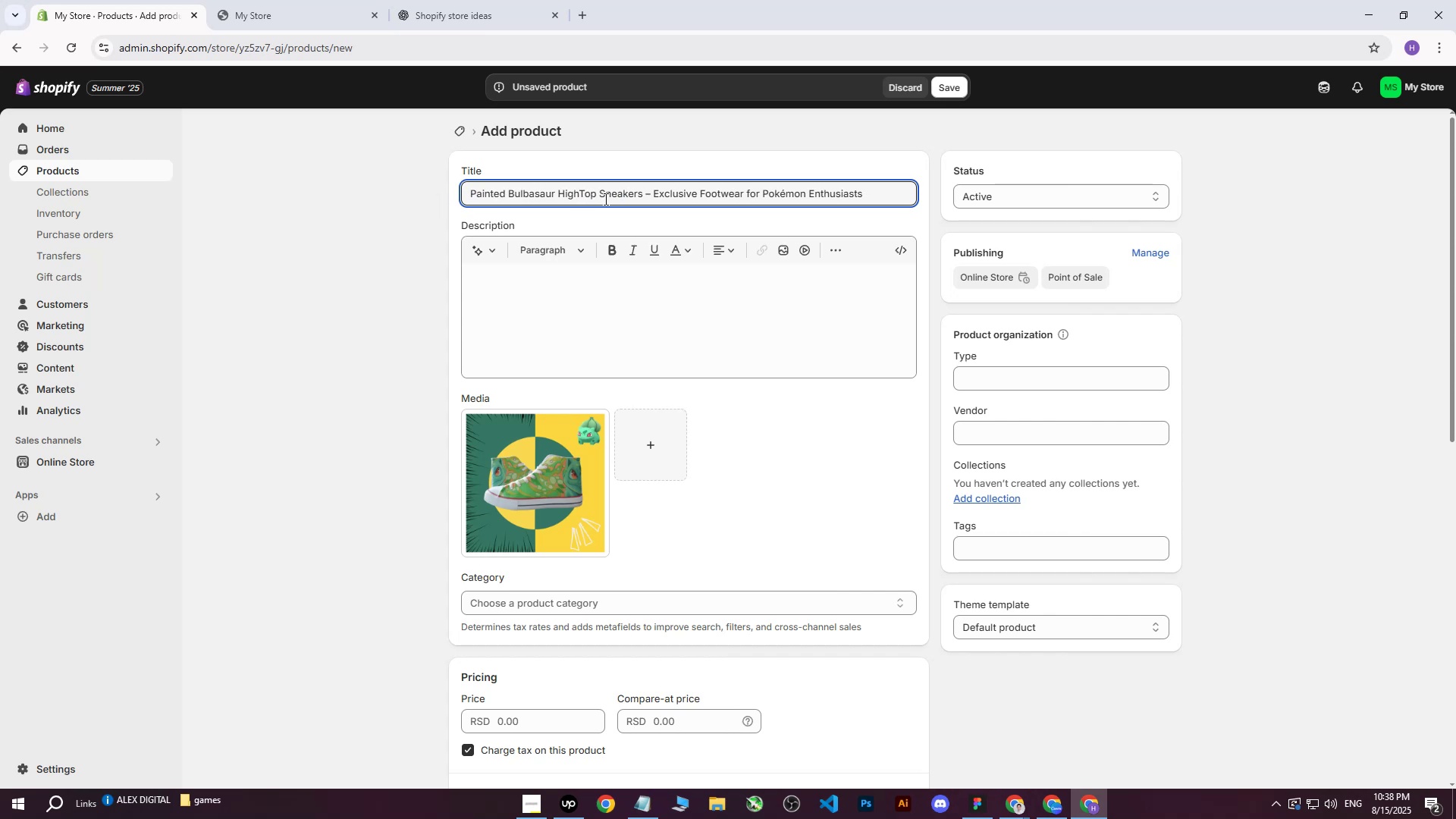 
key(Space)
 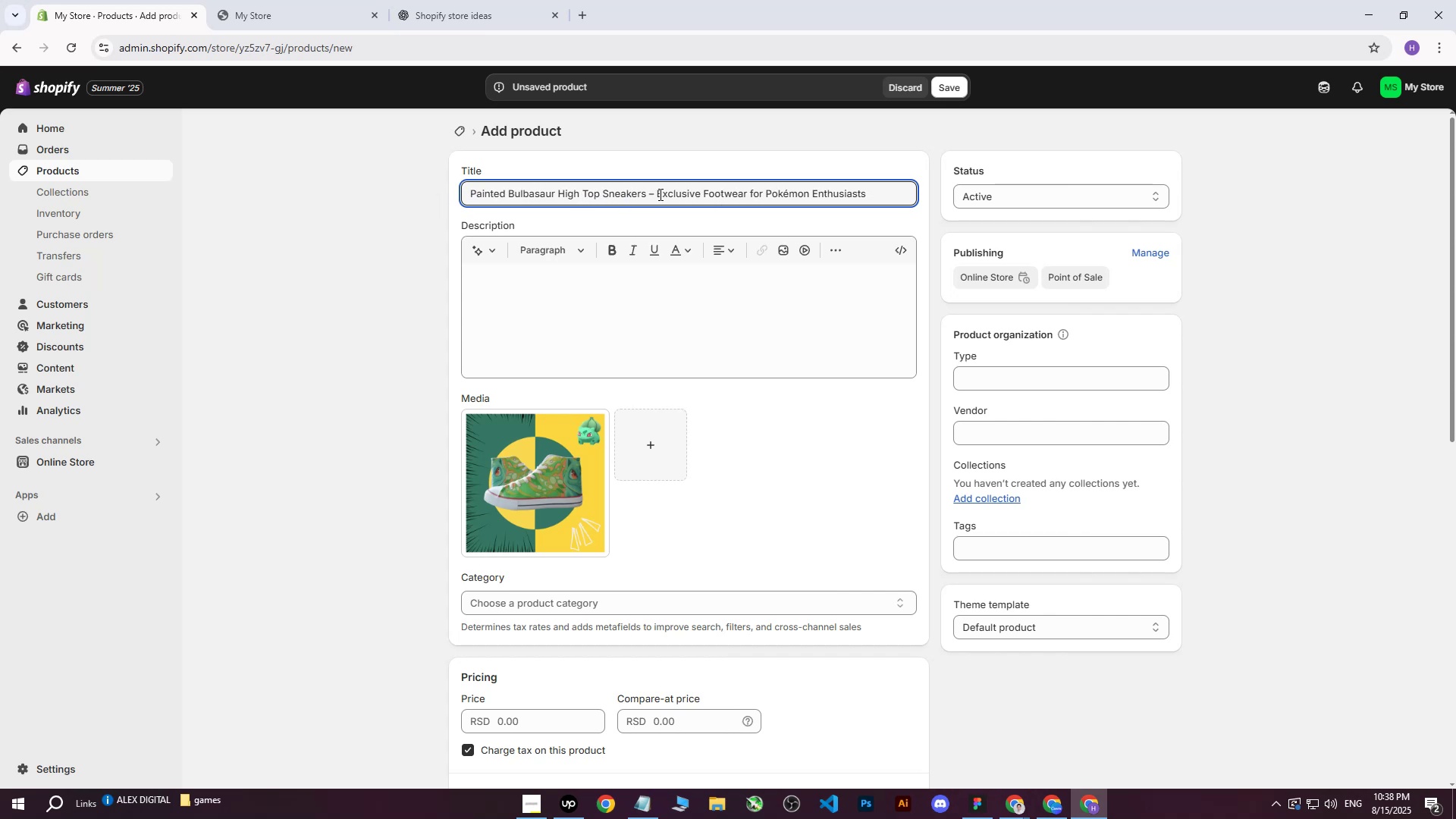 
left_click([656, 197])
 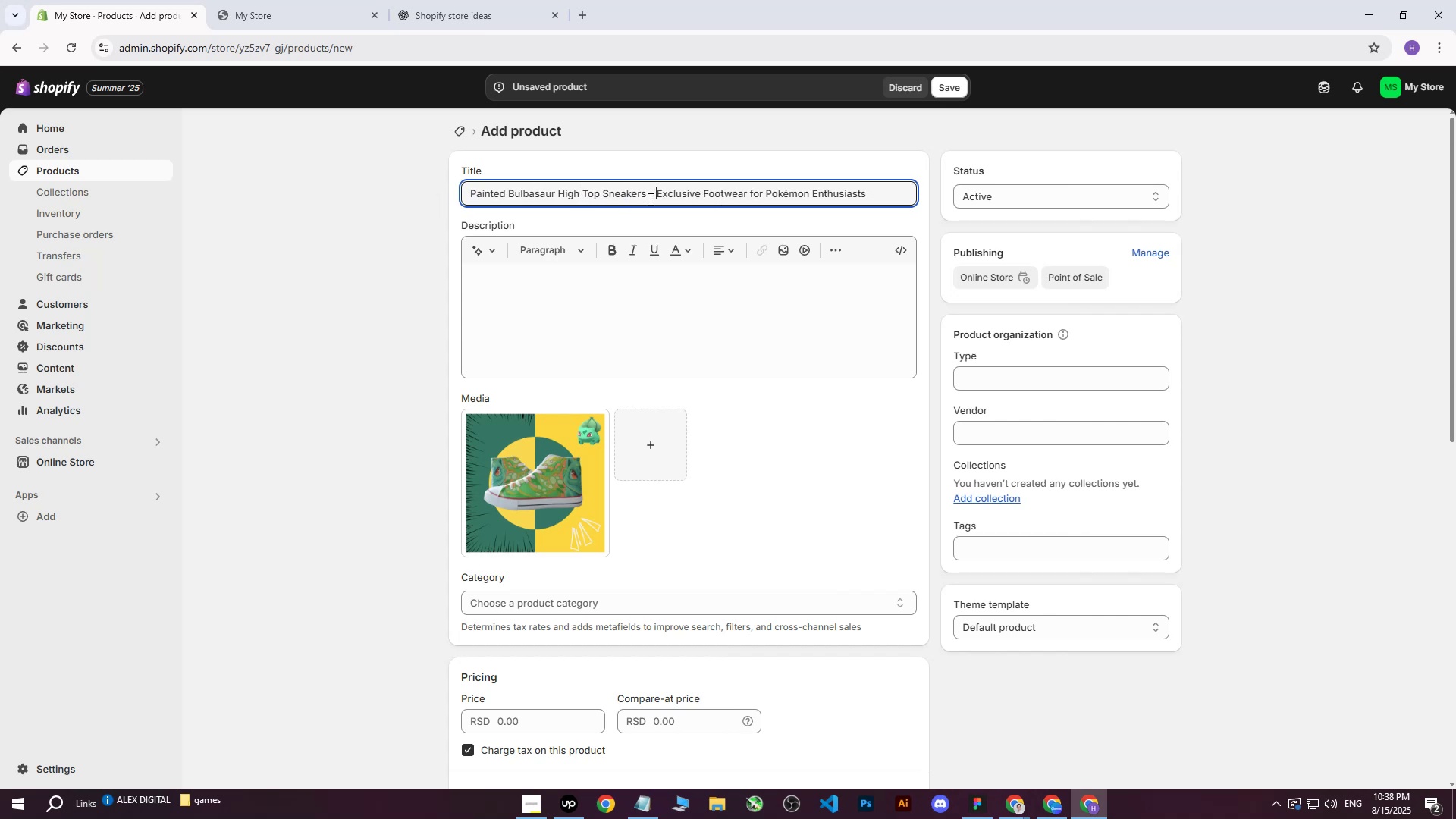 
key(Backspace)
 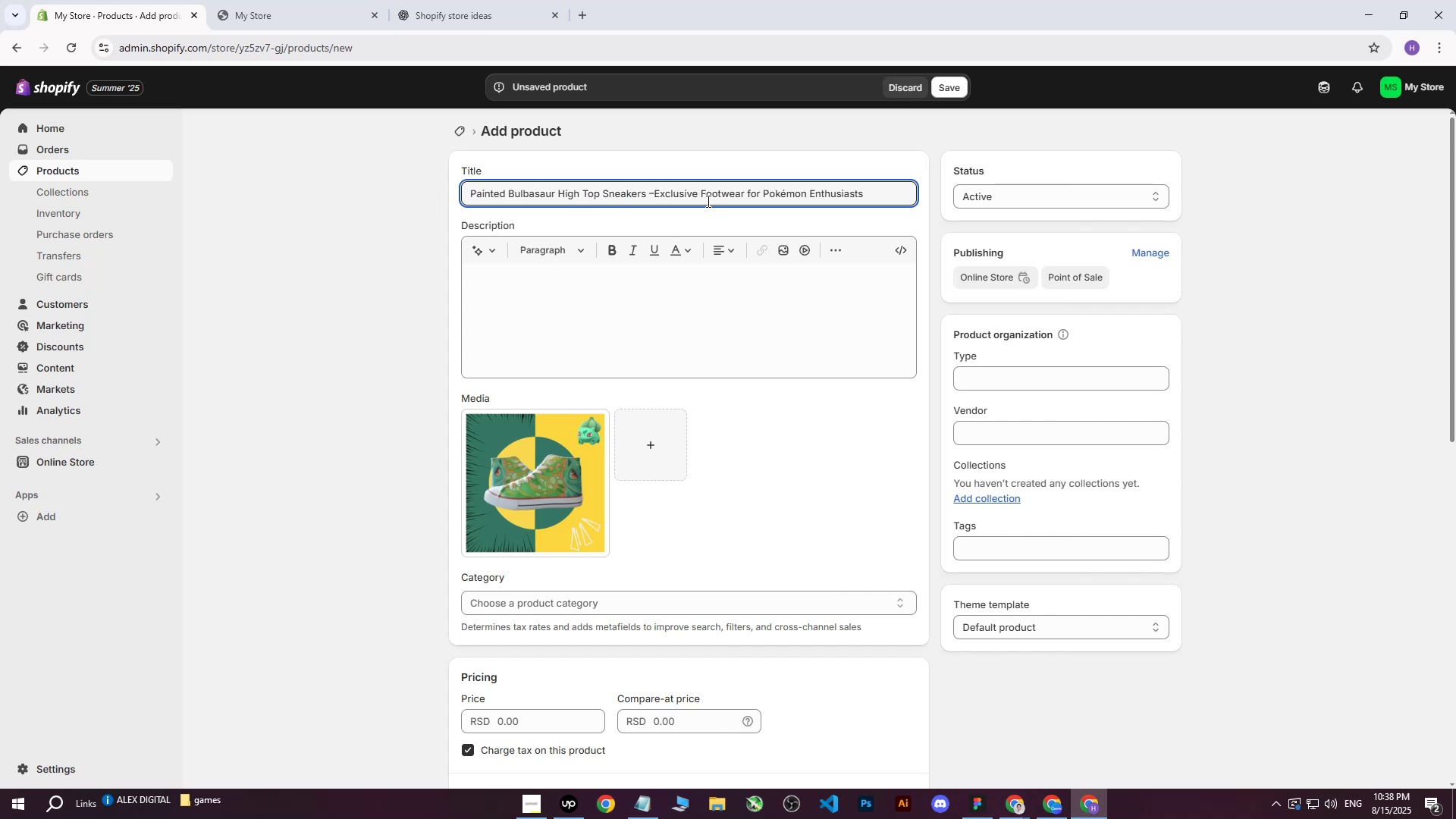 
key(Backspace)
 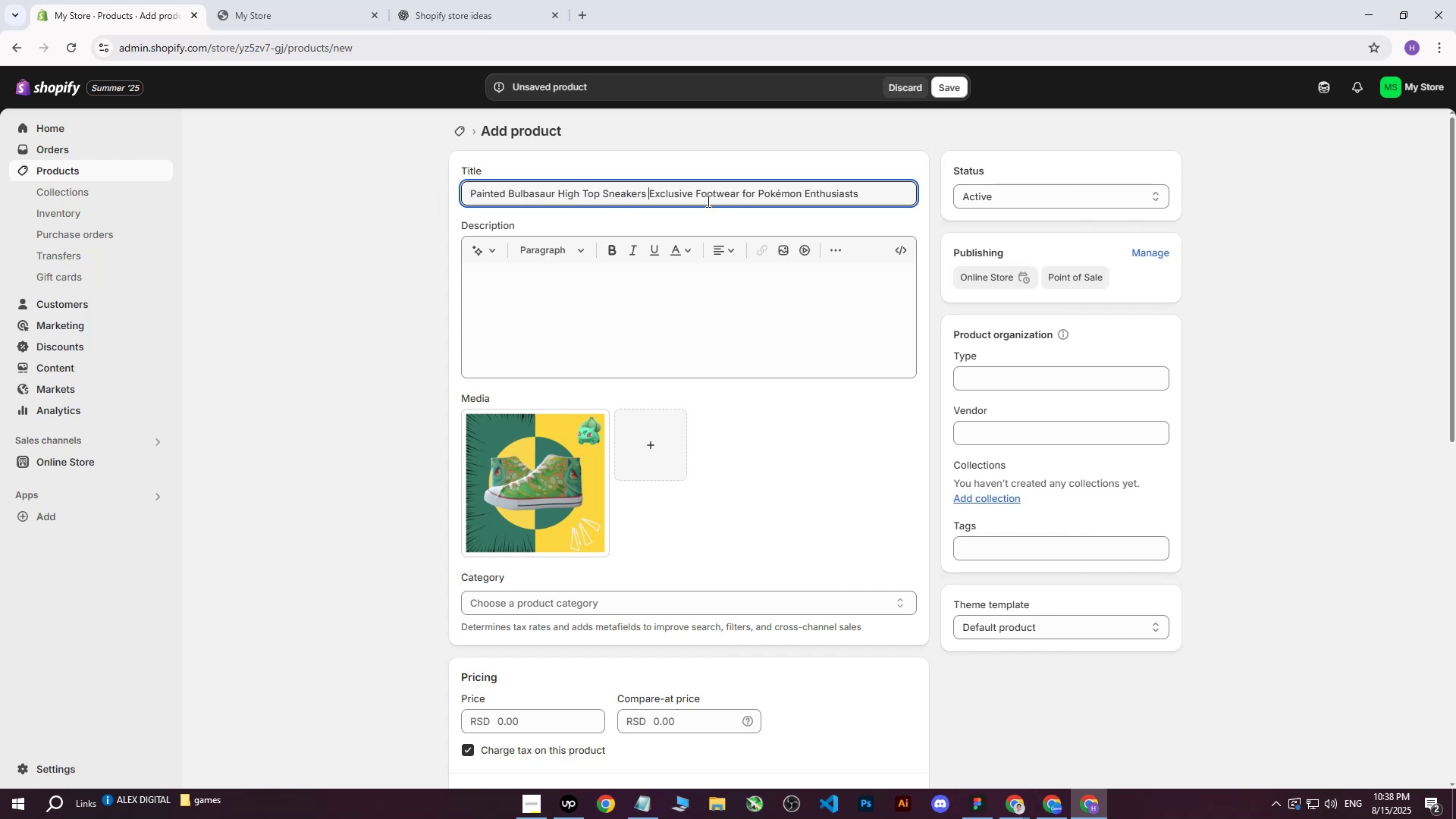 
key(Shift+ShiftRight)
 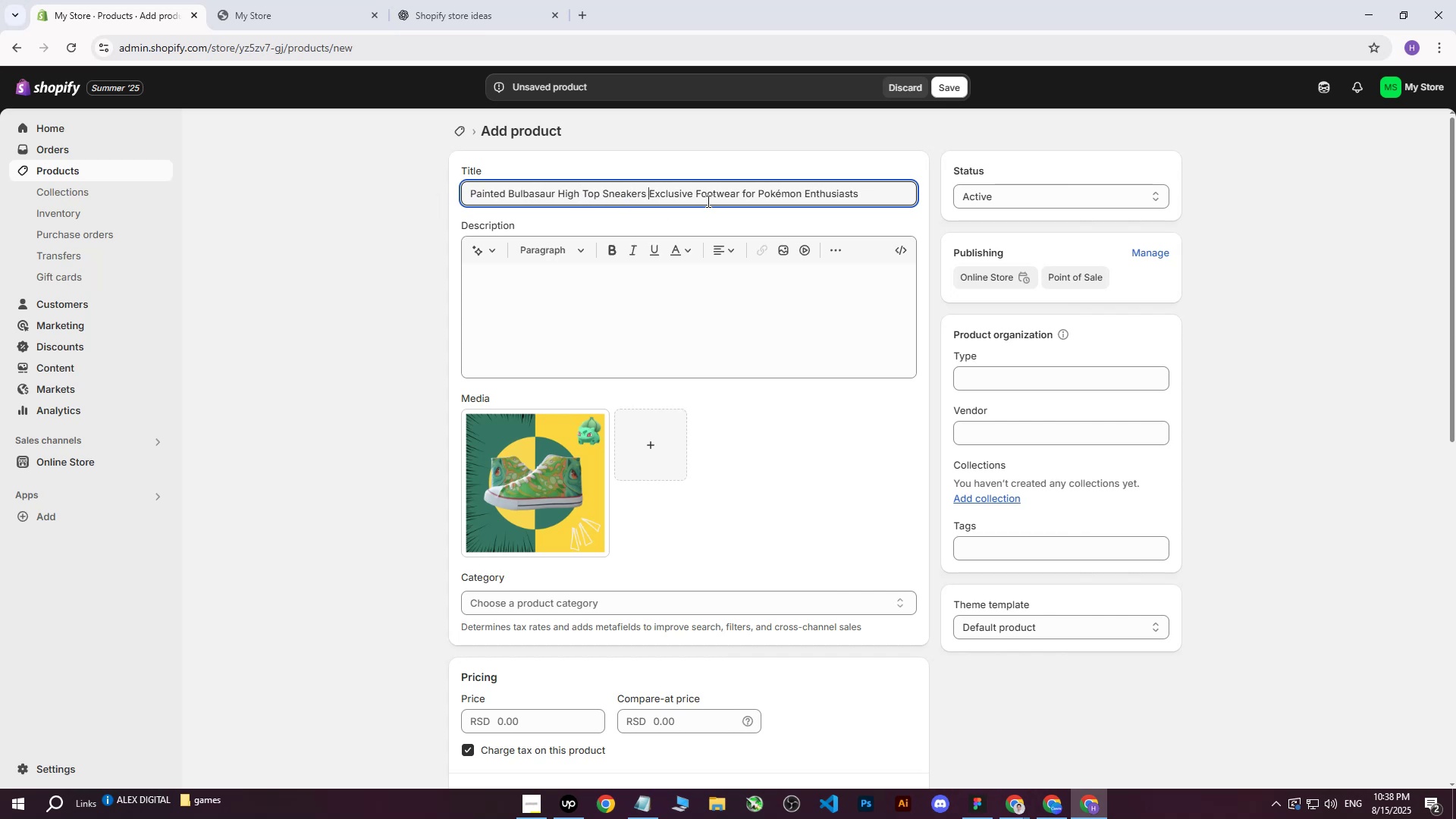 
key(Shift+Backslash)
 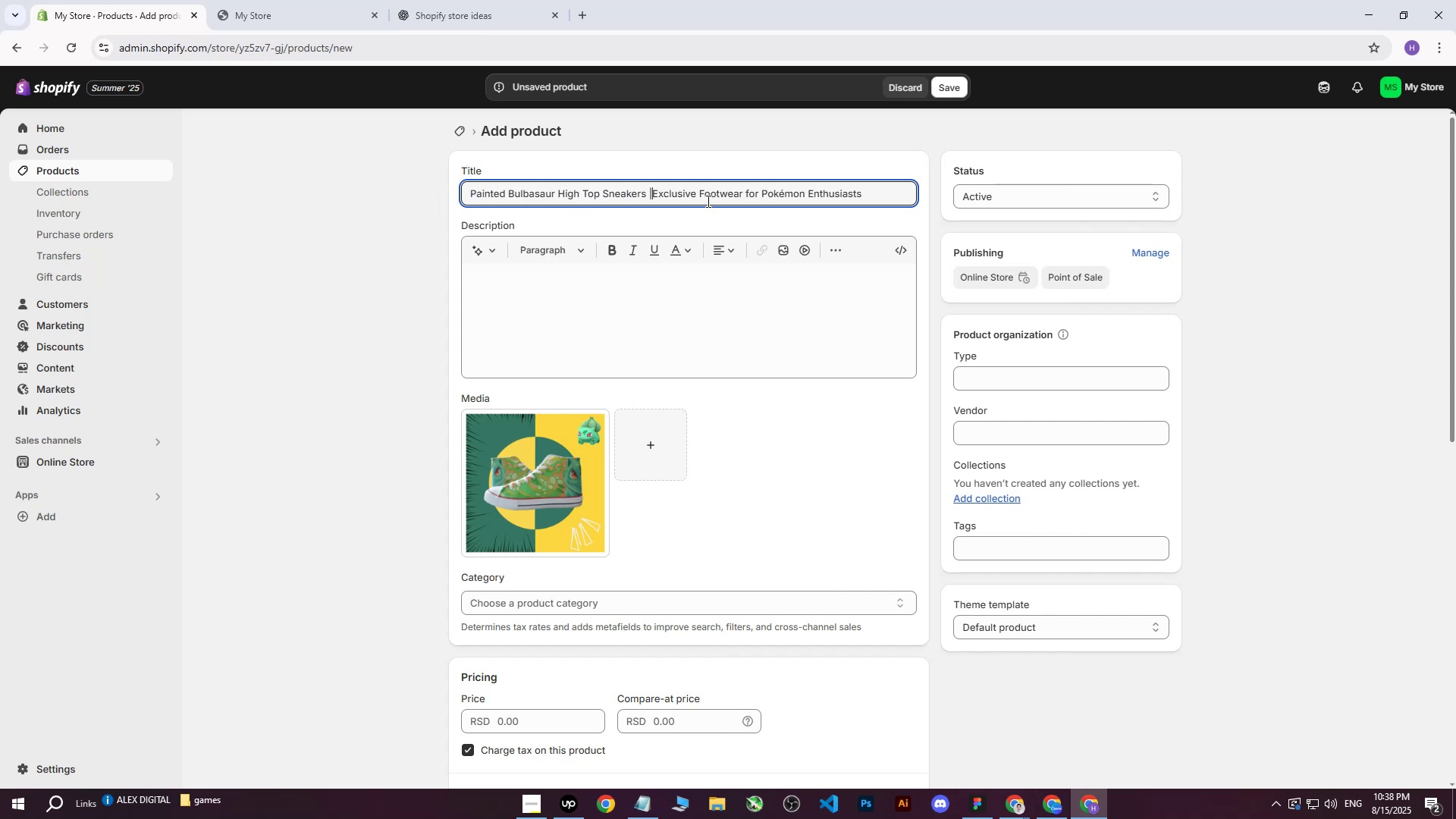 
key(Space)
 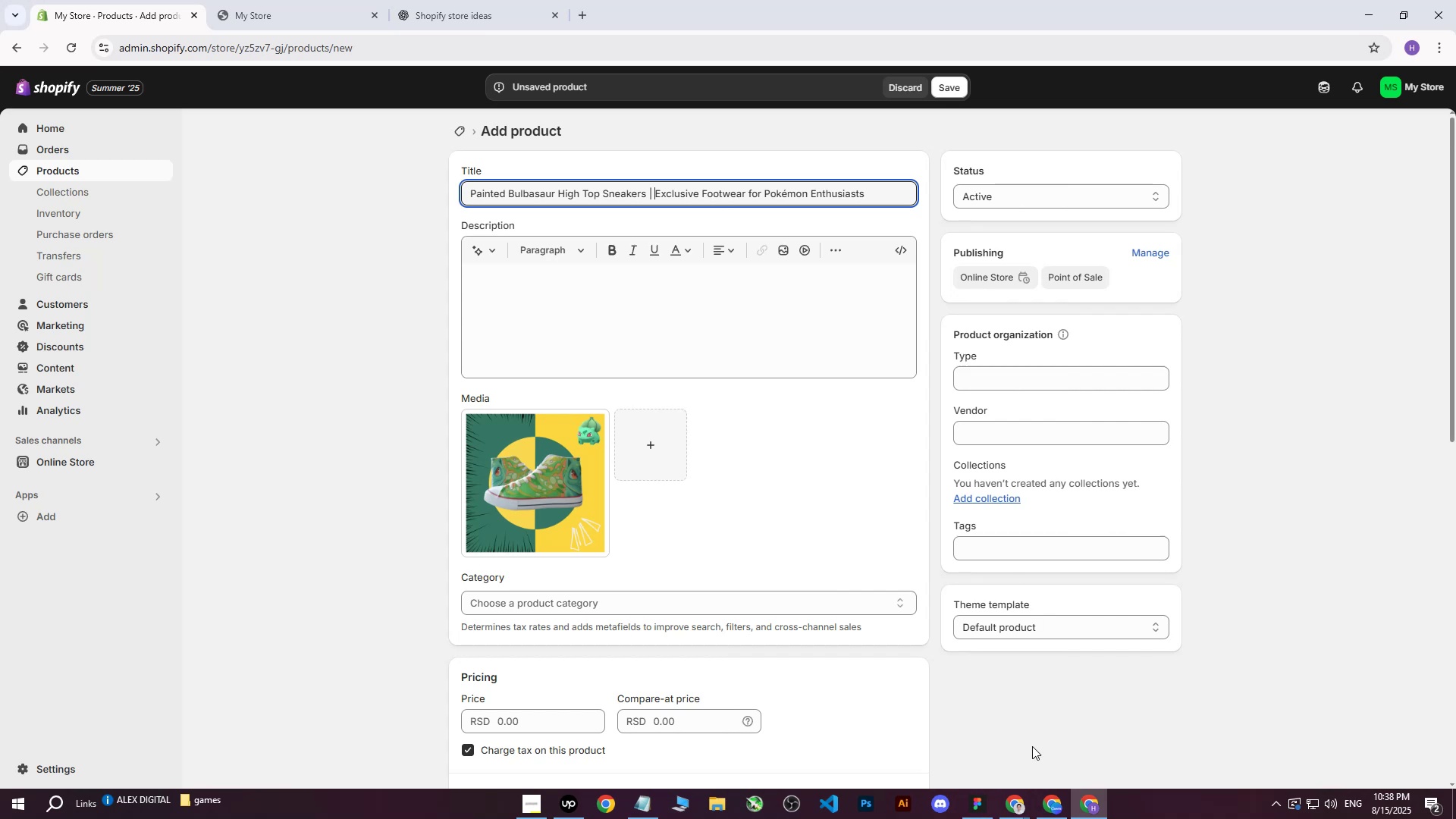 
double_click([927, 741])
 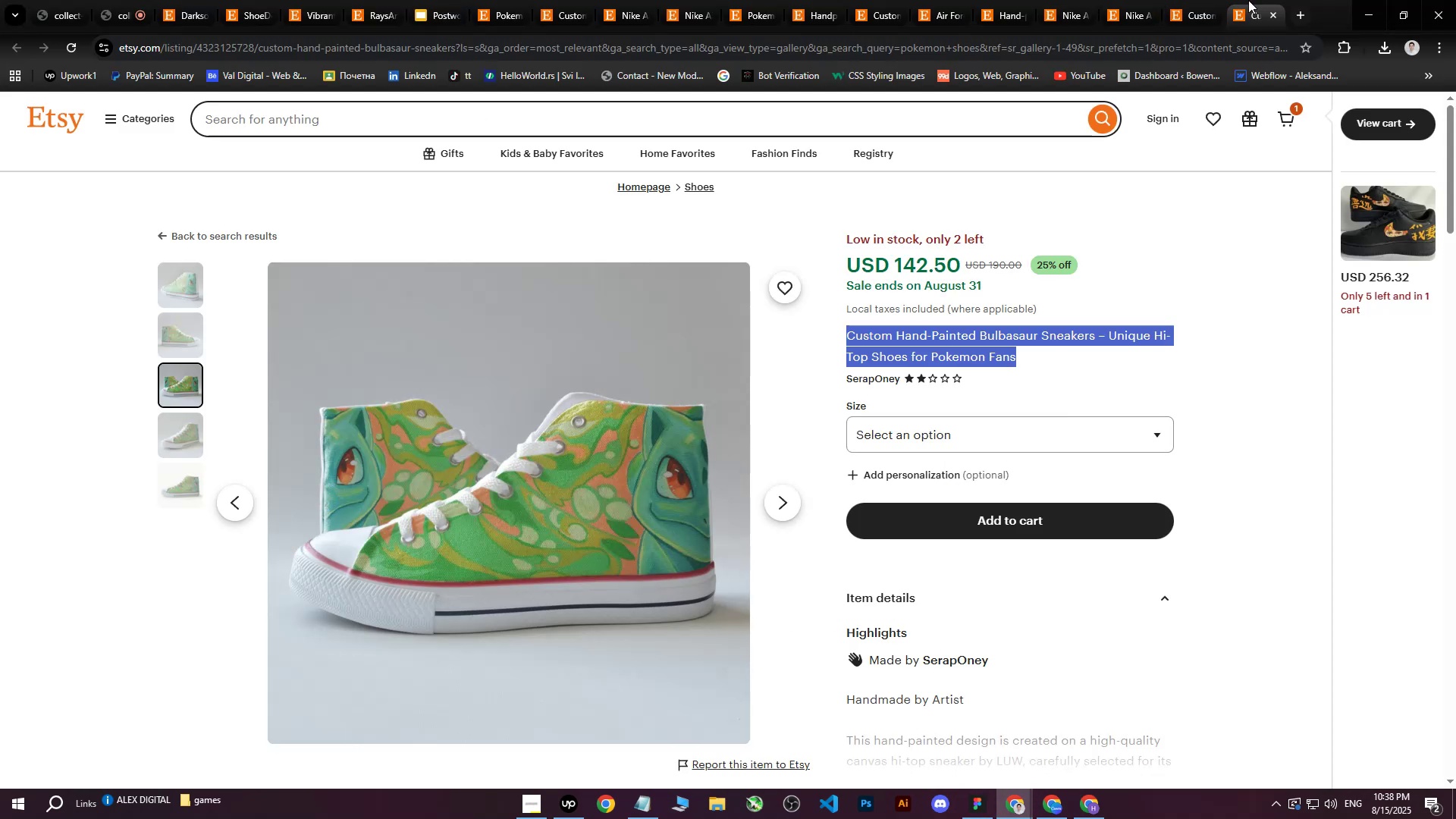 
scroll: coordinate [1010, 513], scroll_direction: down, amount: 3.0
 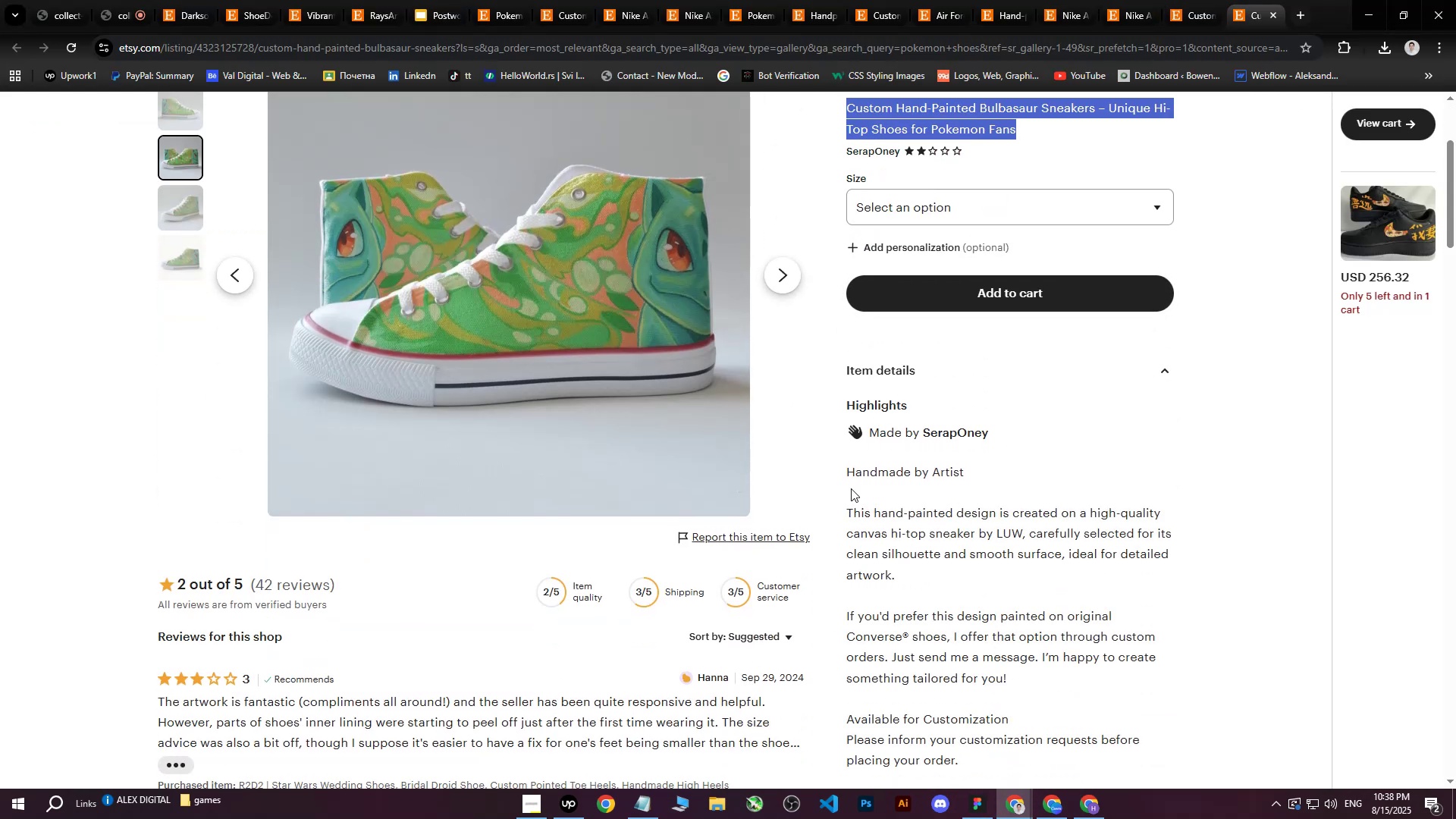 
left_click_drag(start_coordinate=[847, 513], to_coordinate=[1098, 459])
 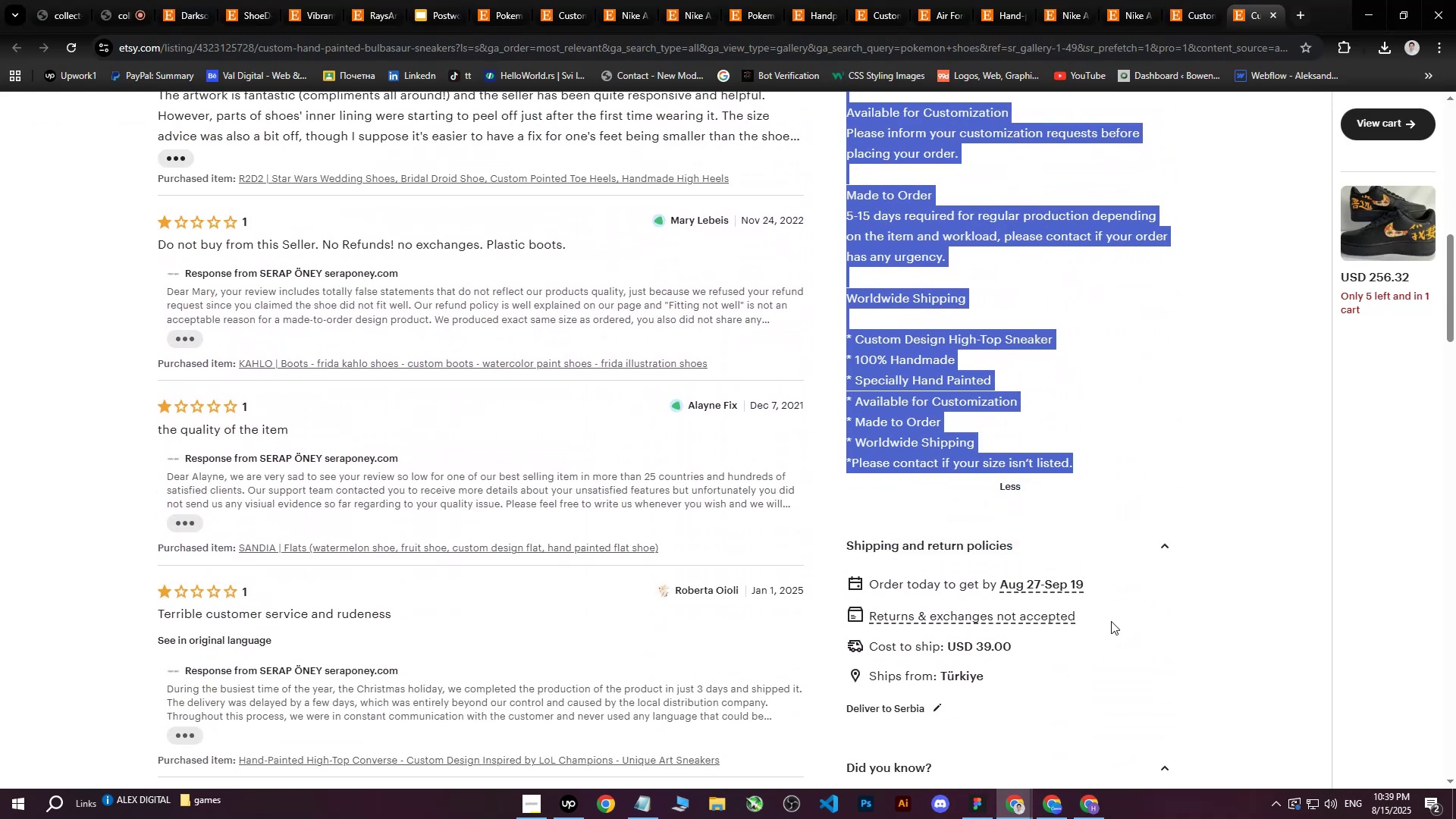 
scroll: coordinate [1040, 581], scroll_direction: down, amount: 8.0
 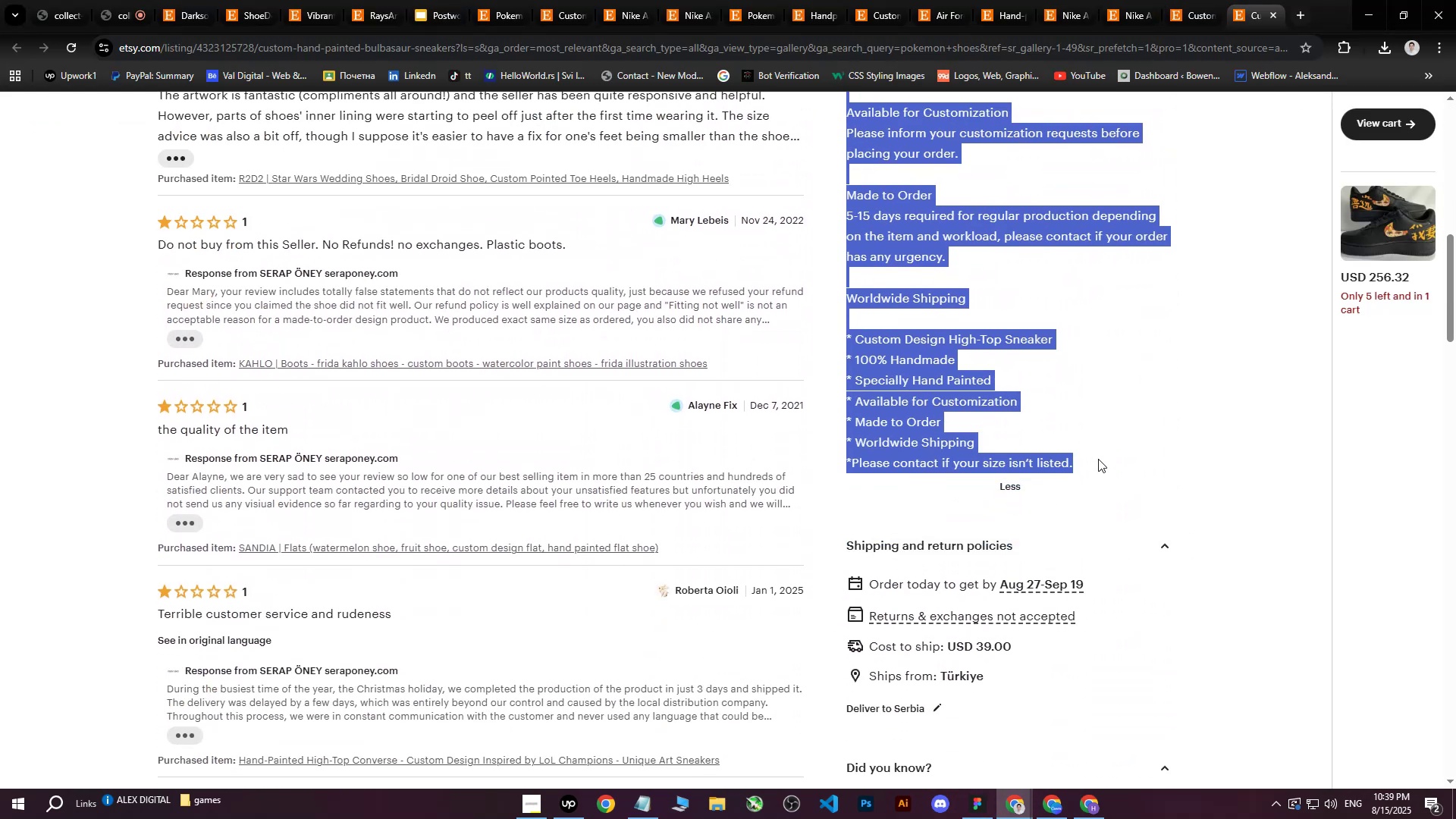 
key(Control+ControlLeft)
 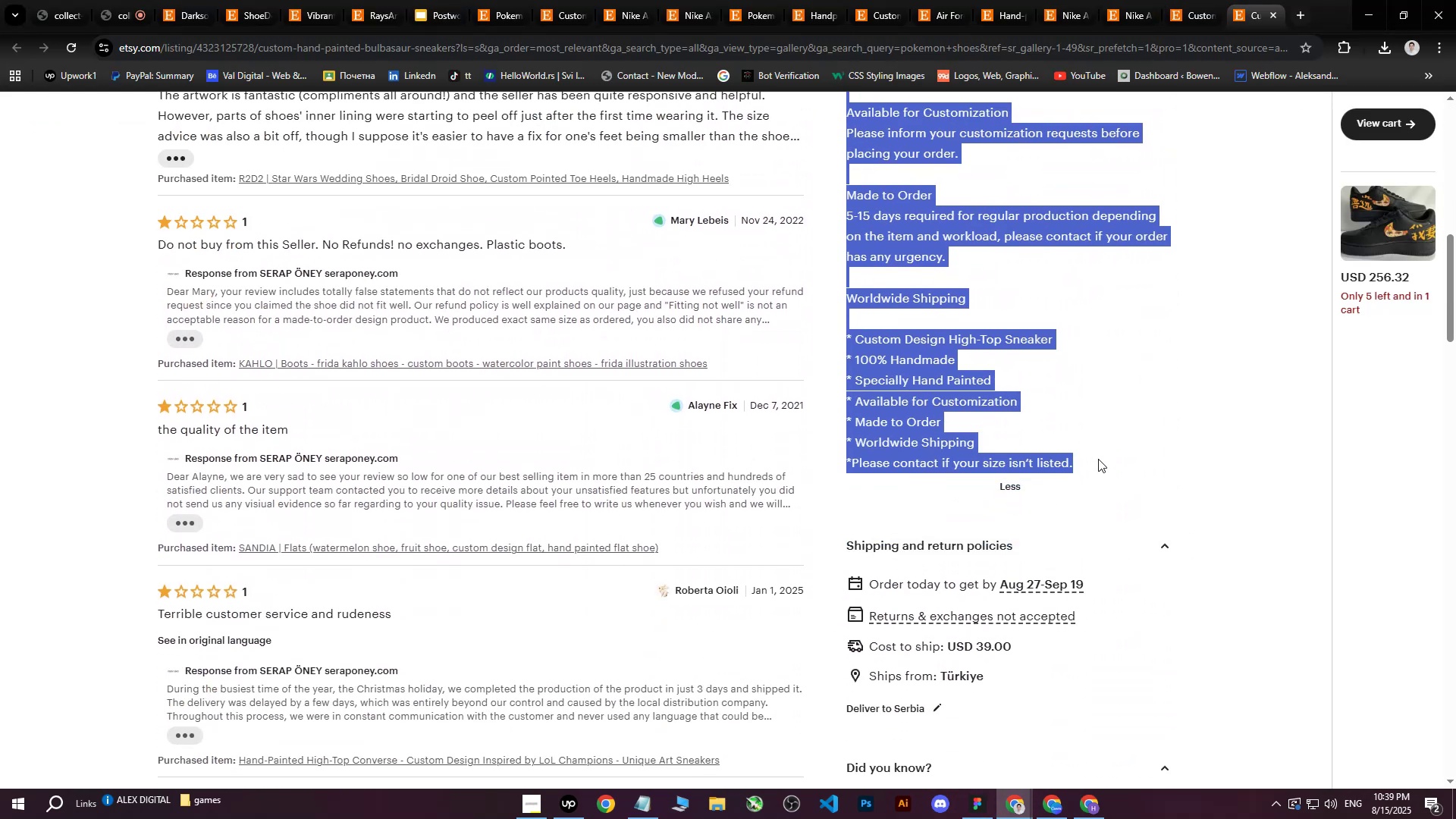 
key(Control+C)
 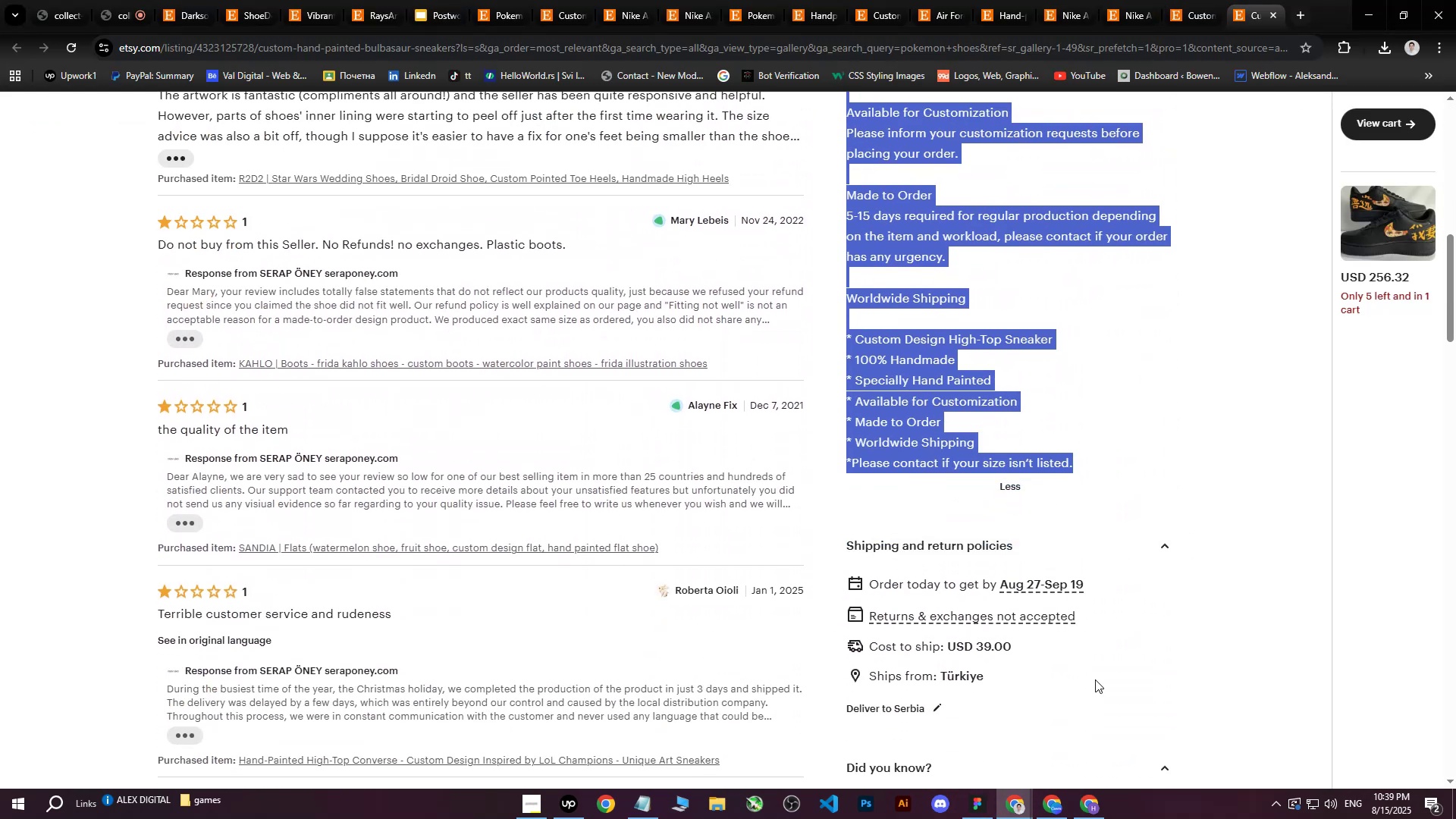 
scroll: coordinate [1138, 532], scroll_direction: up, amount: 12.0
 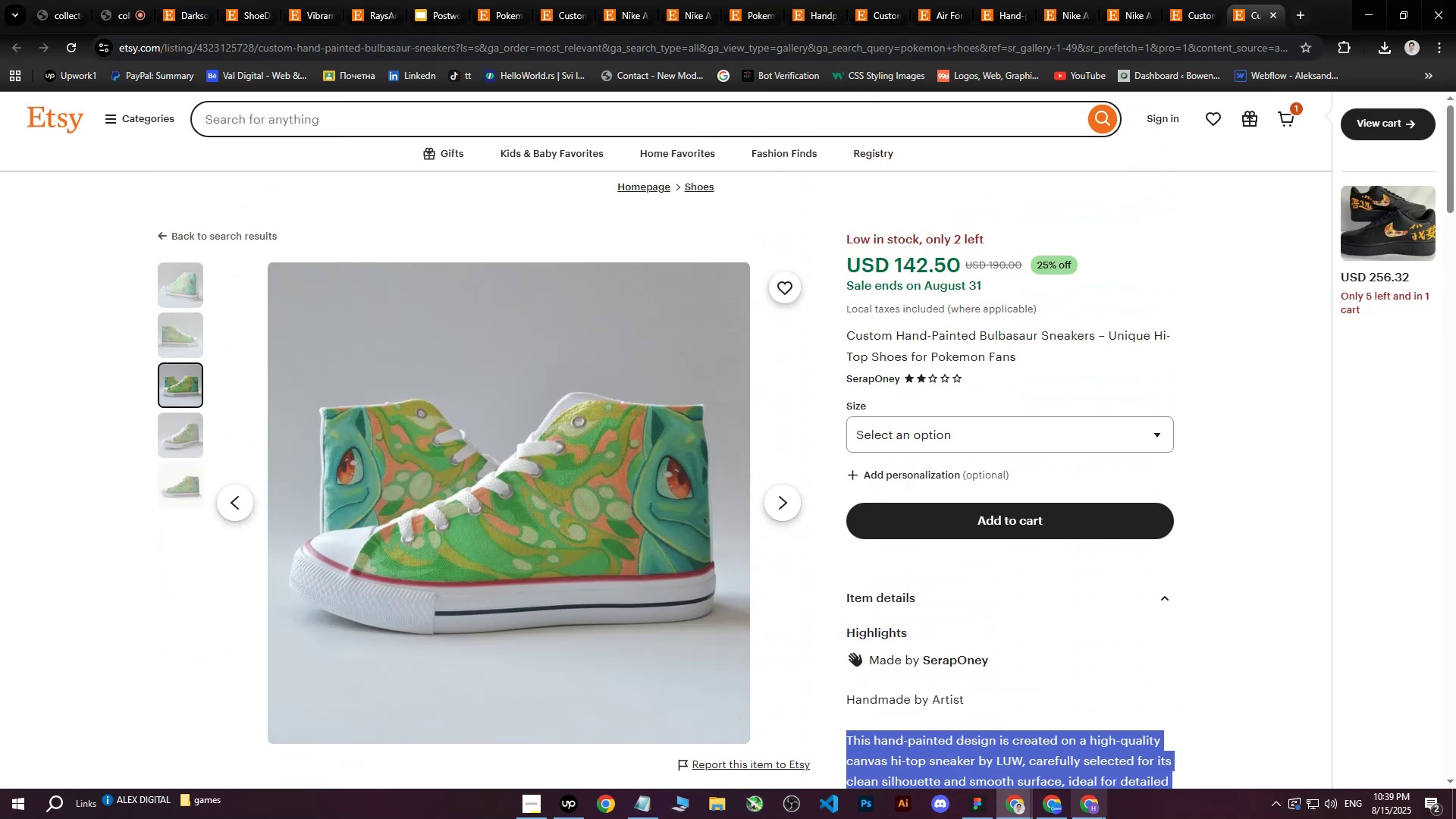 
left_click([1101, 818])
 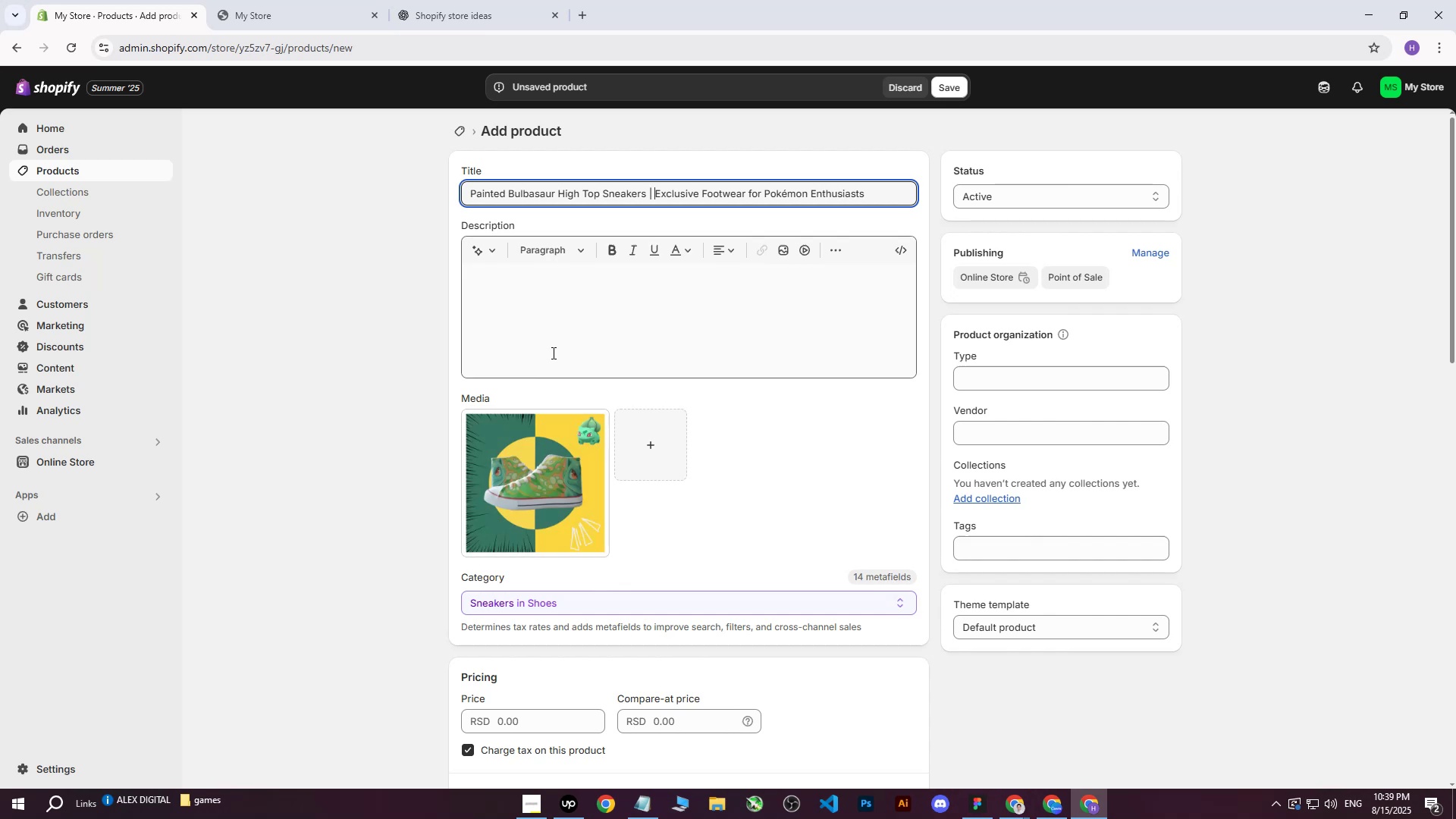 
left_click([525, 322])
 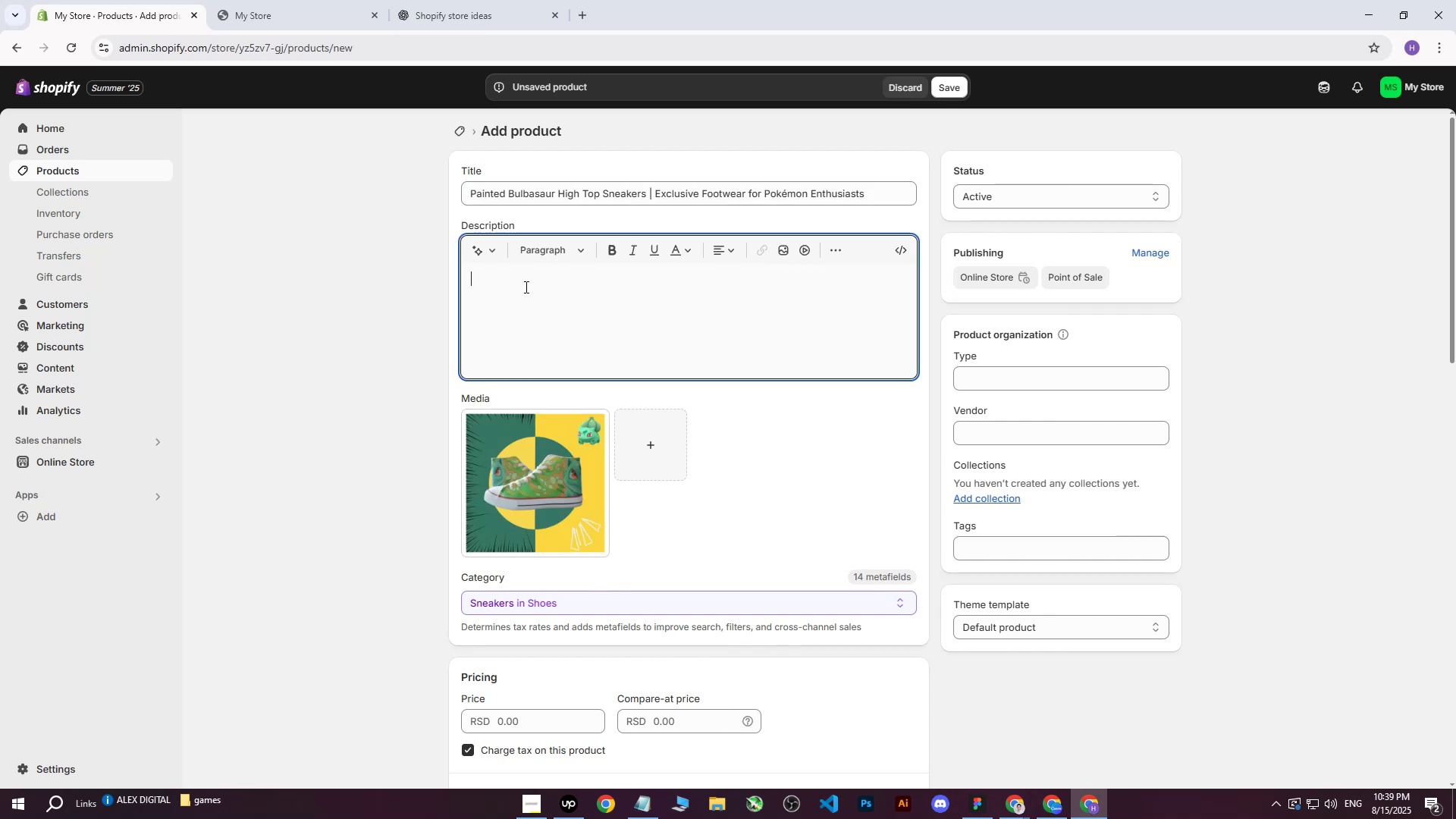 
left_click([510, 0])
 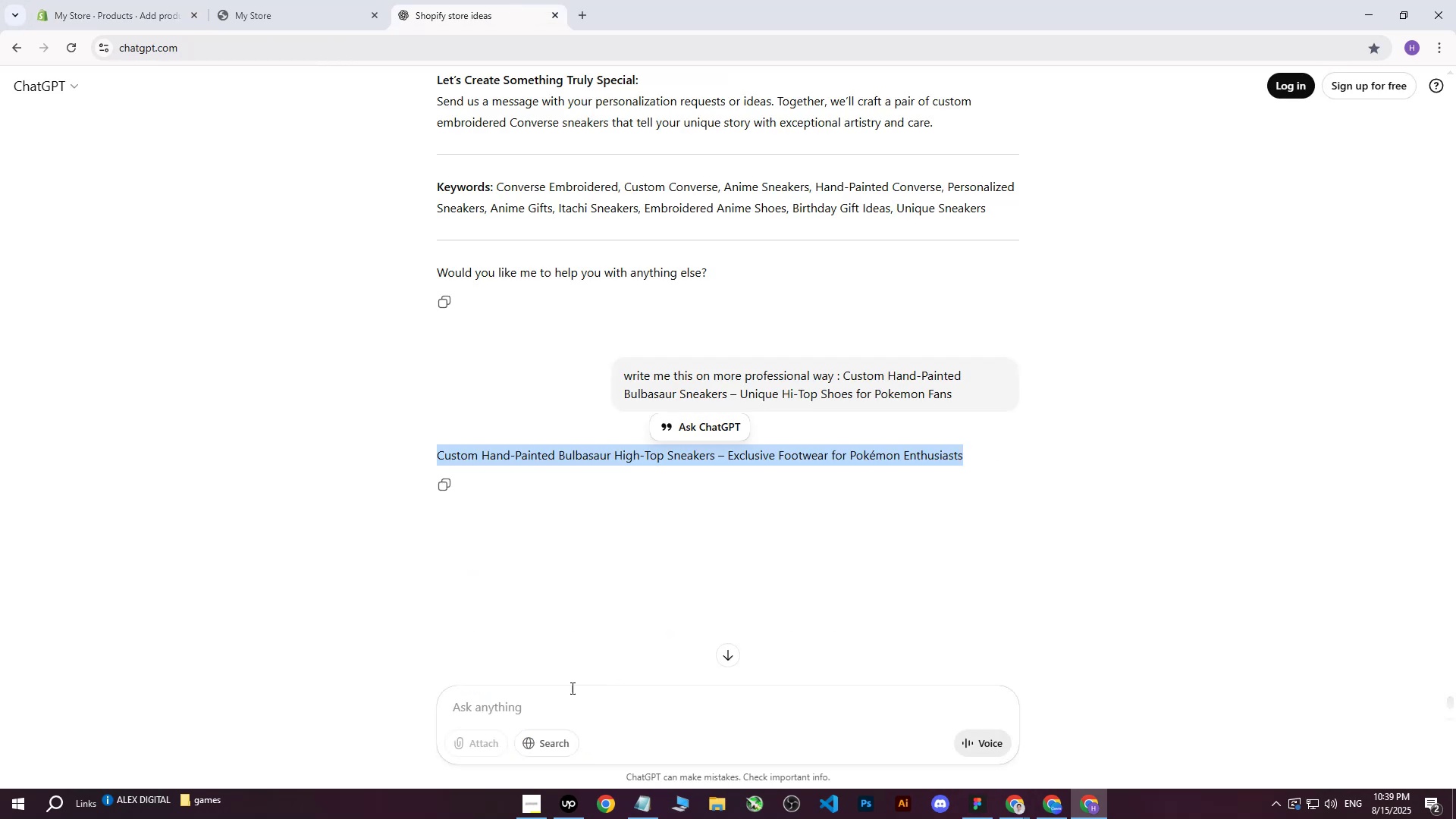 
left_click([532, 716])
 